 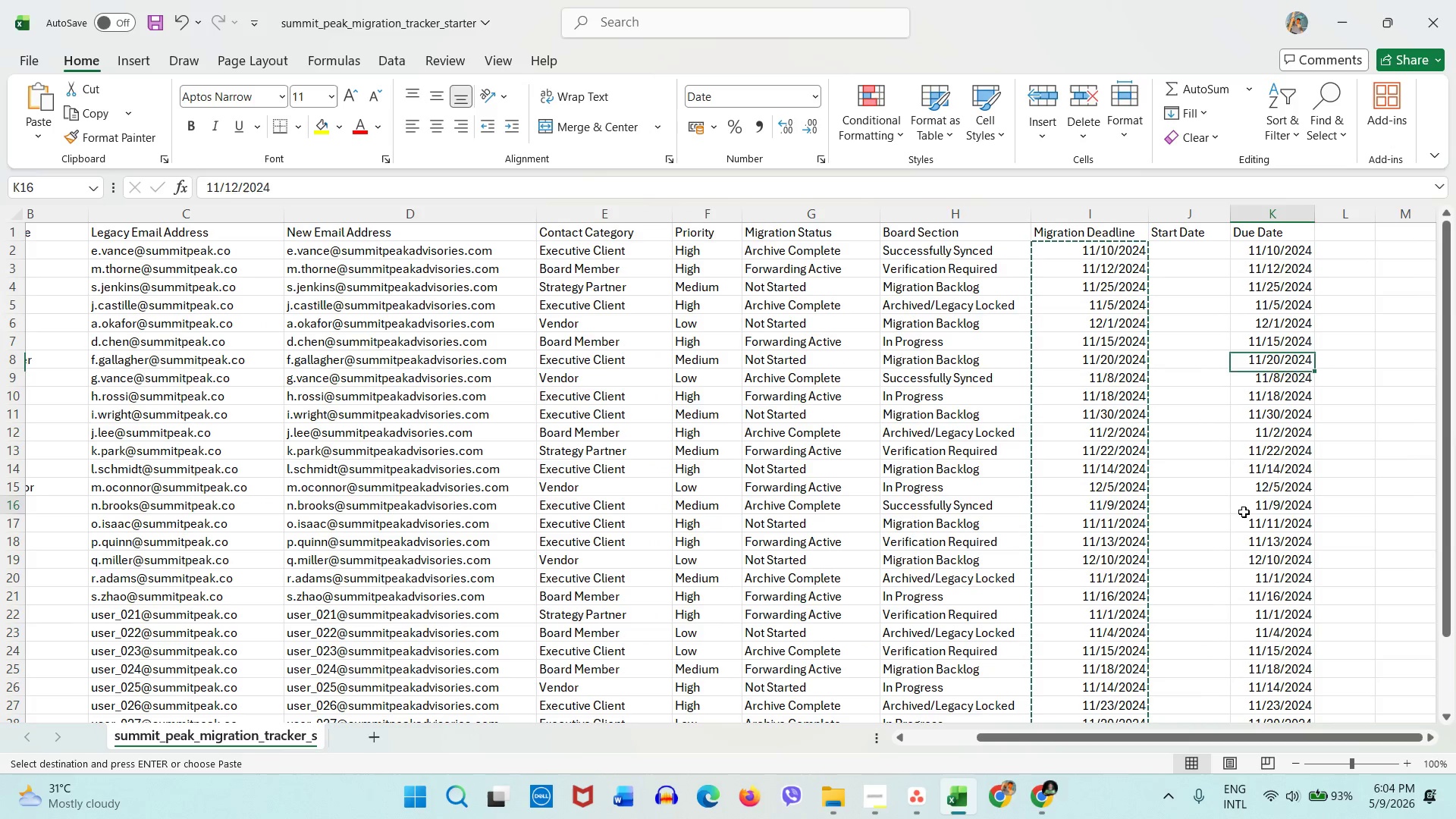 
left_click([1244, 512])
 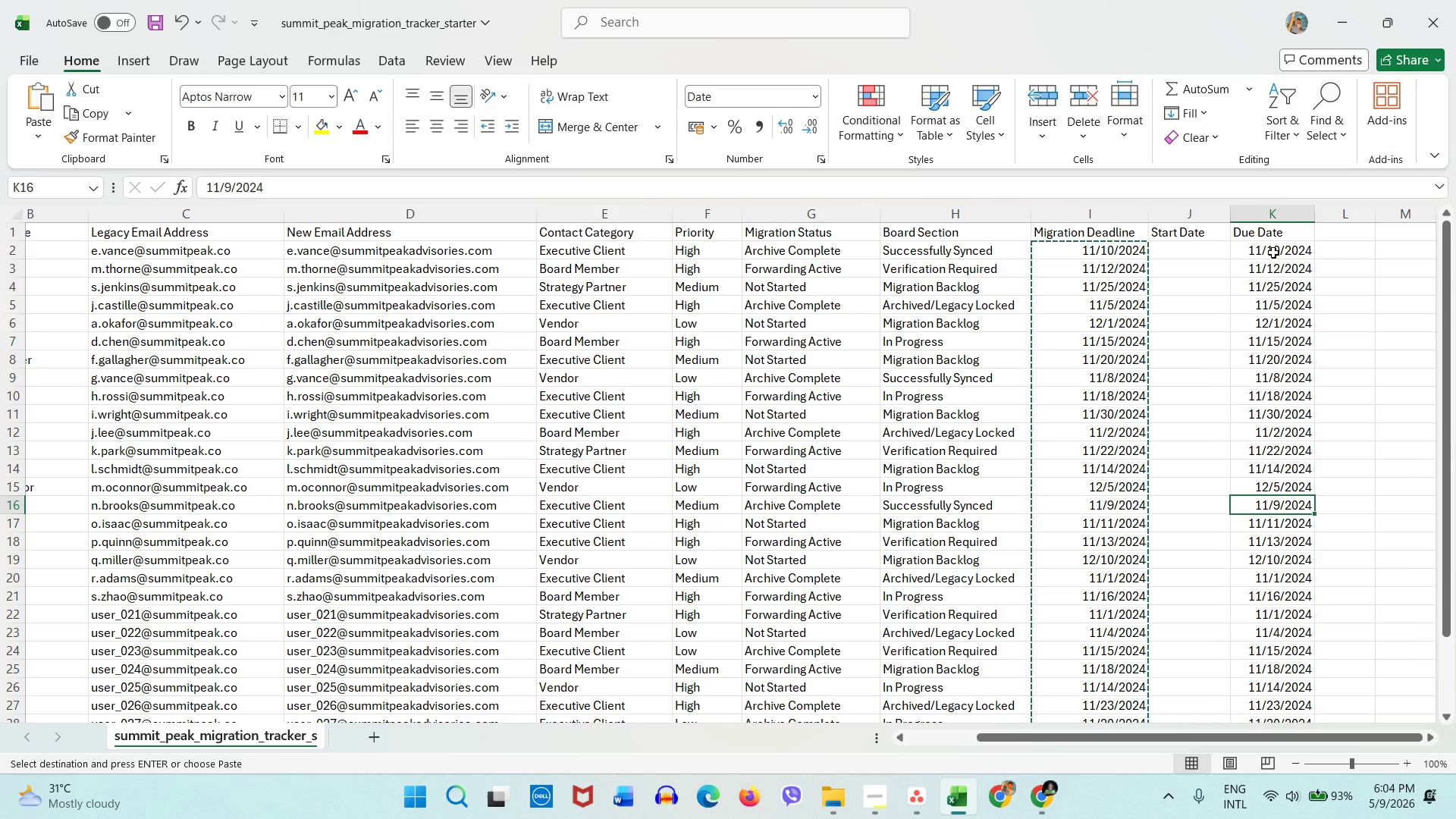 
left_click_drag(start_coordinate=[1273, 253], to_coordinate=[1254, 682])
 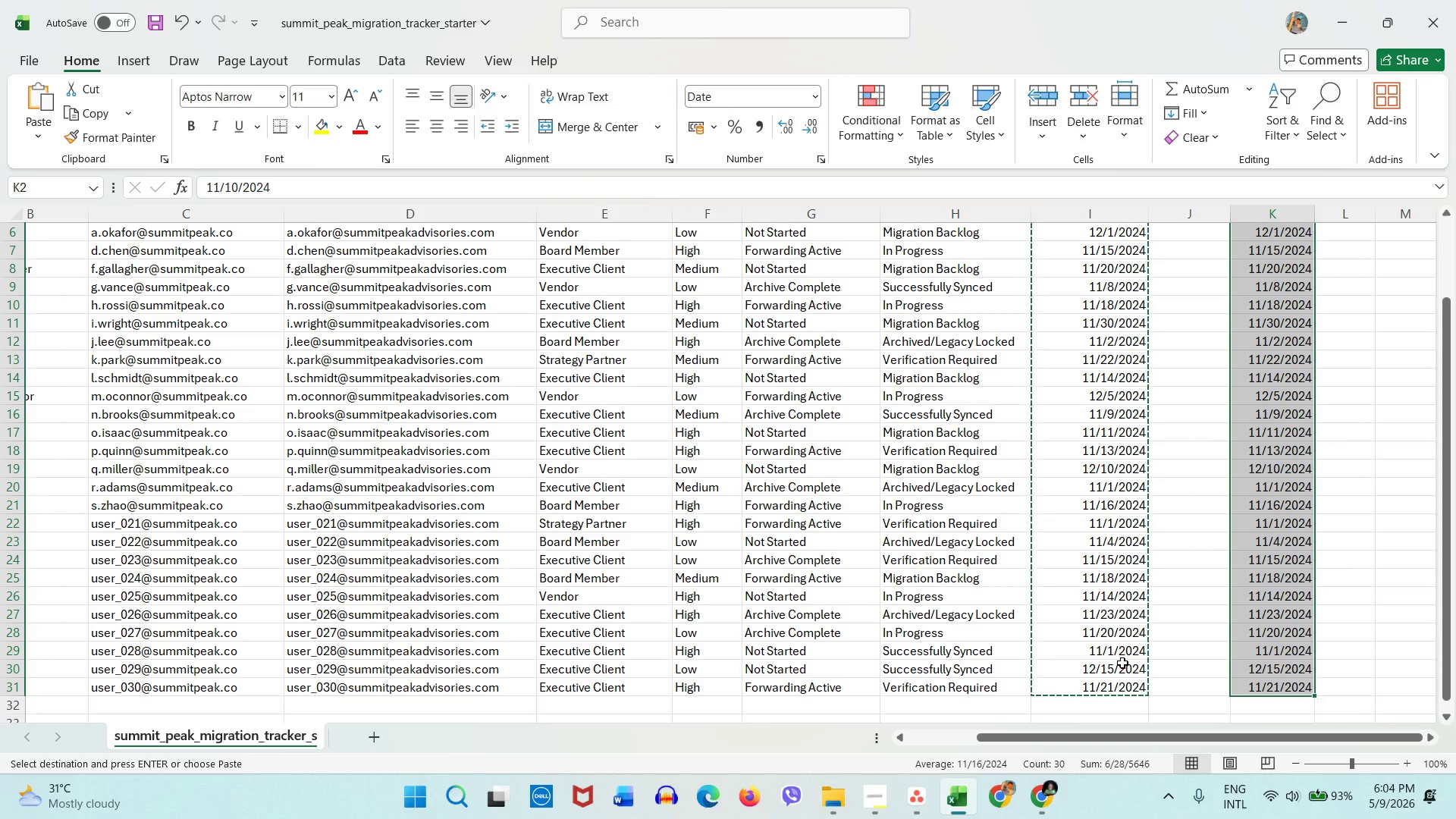 
wait(5.34)
 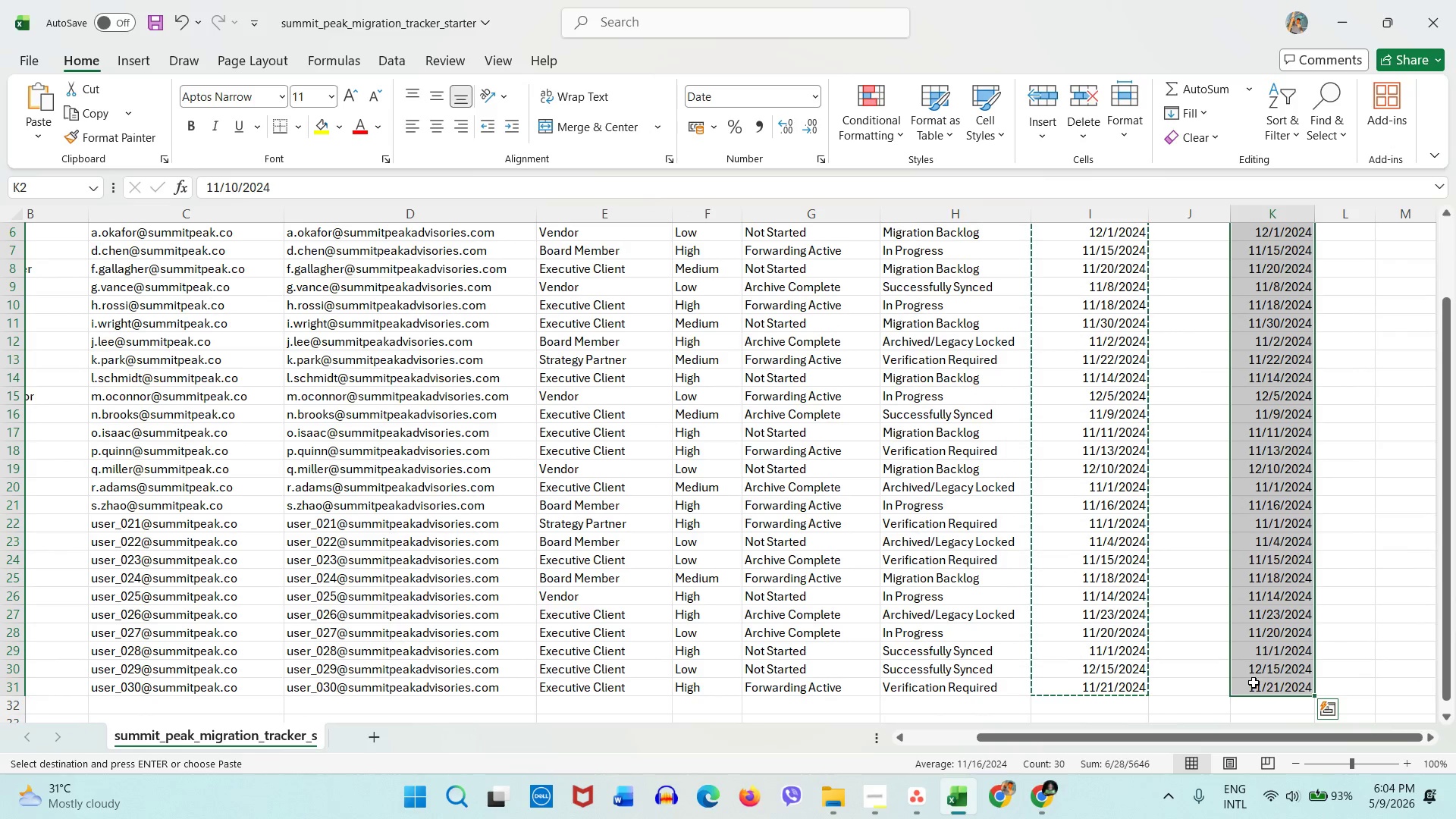 
left_click_drag(start_coordinate=[1042, 730], to_coordinate=[874, 753])
 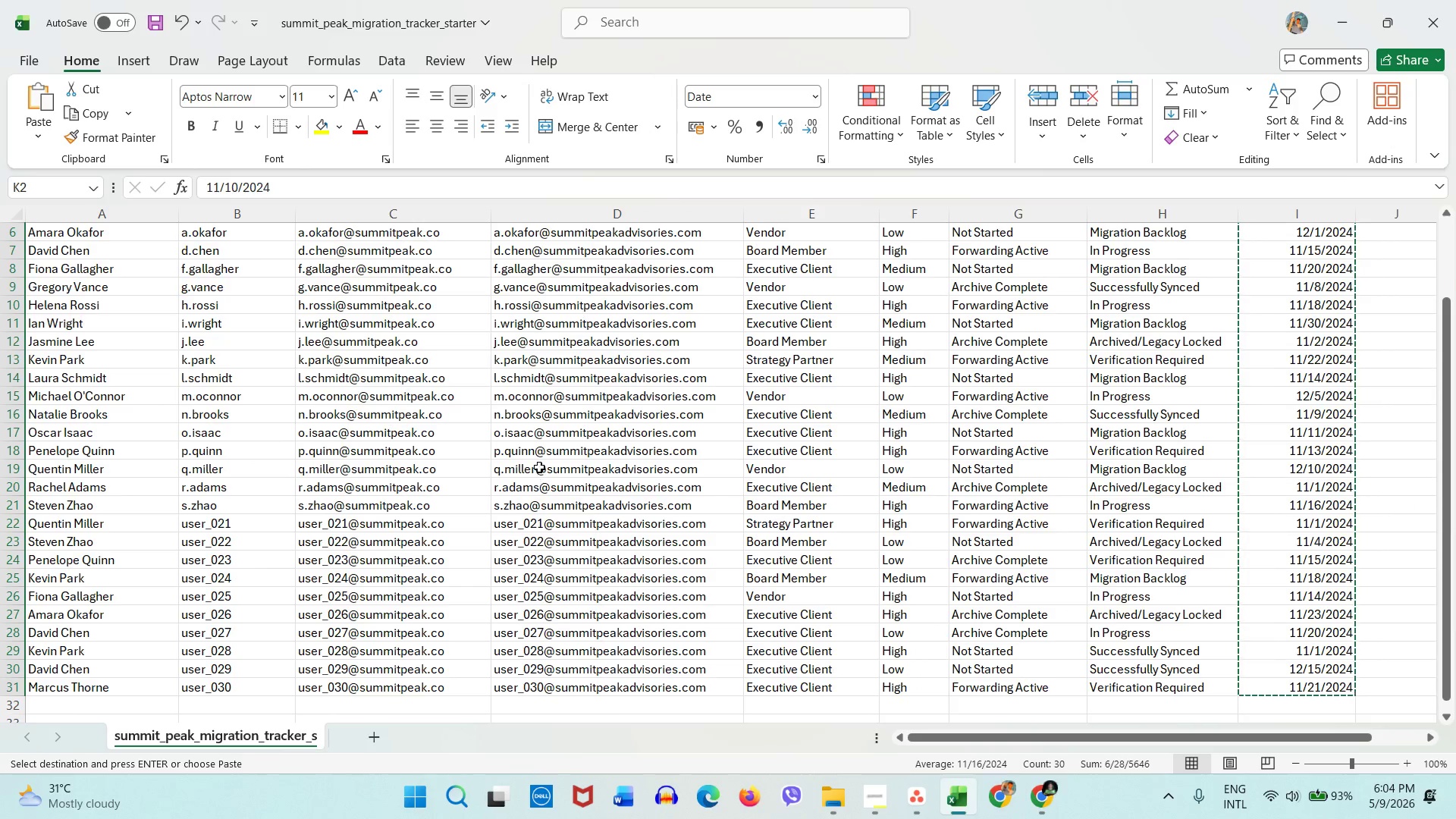 
scroll: coordinate [539, 467], scroll_direction: up, amount: 11.0
 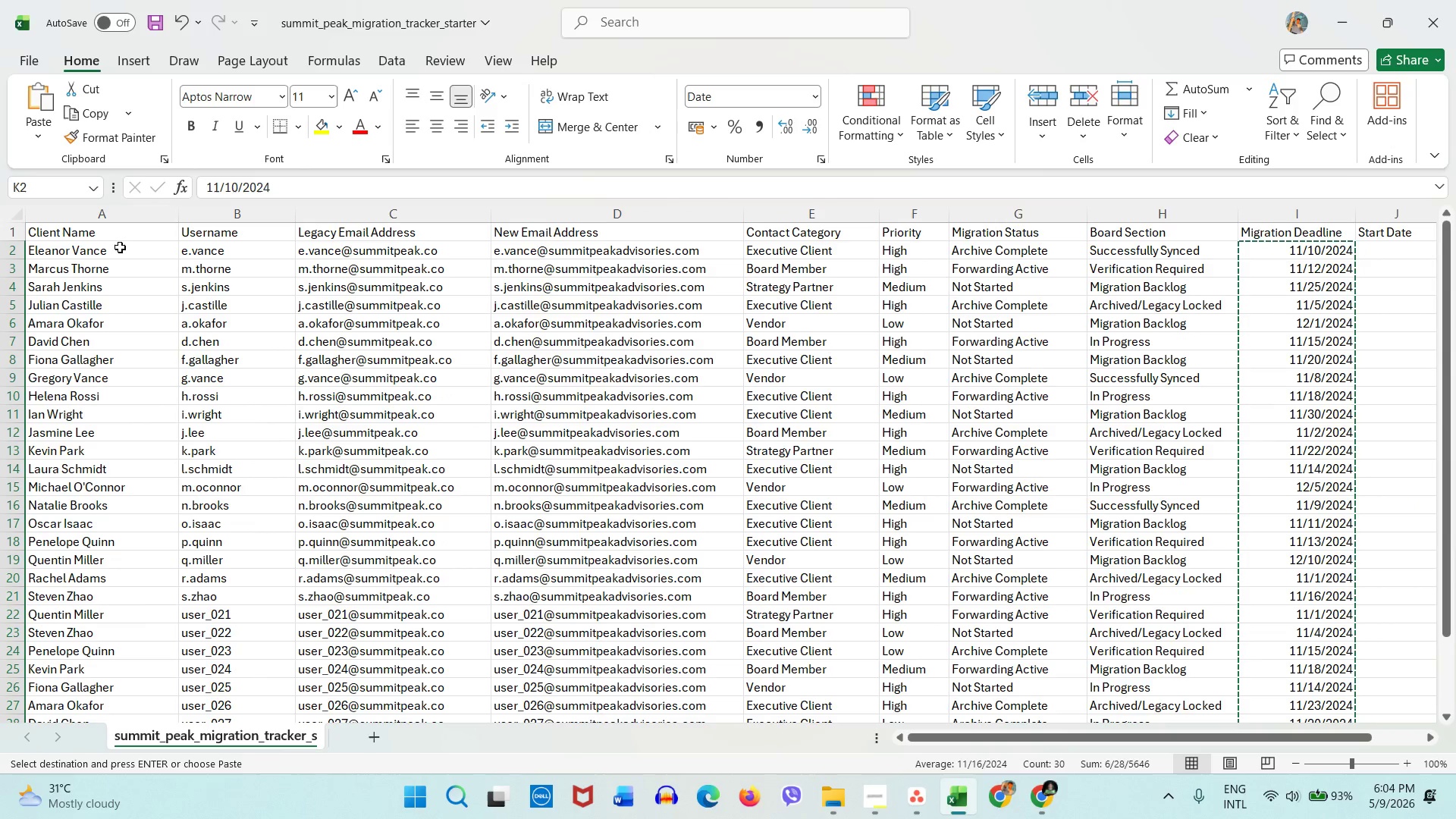 
left_click([121, 239])
 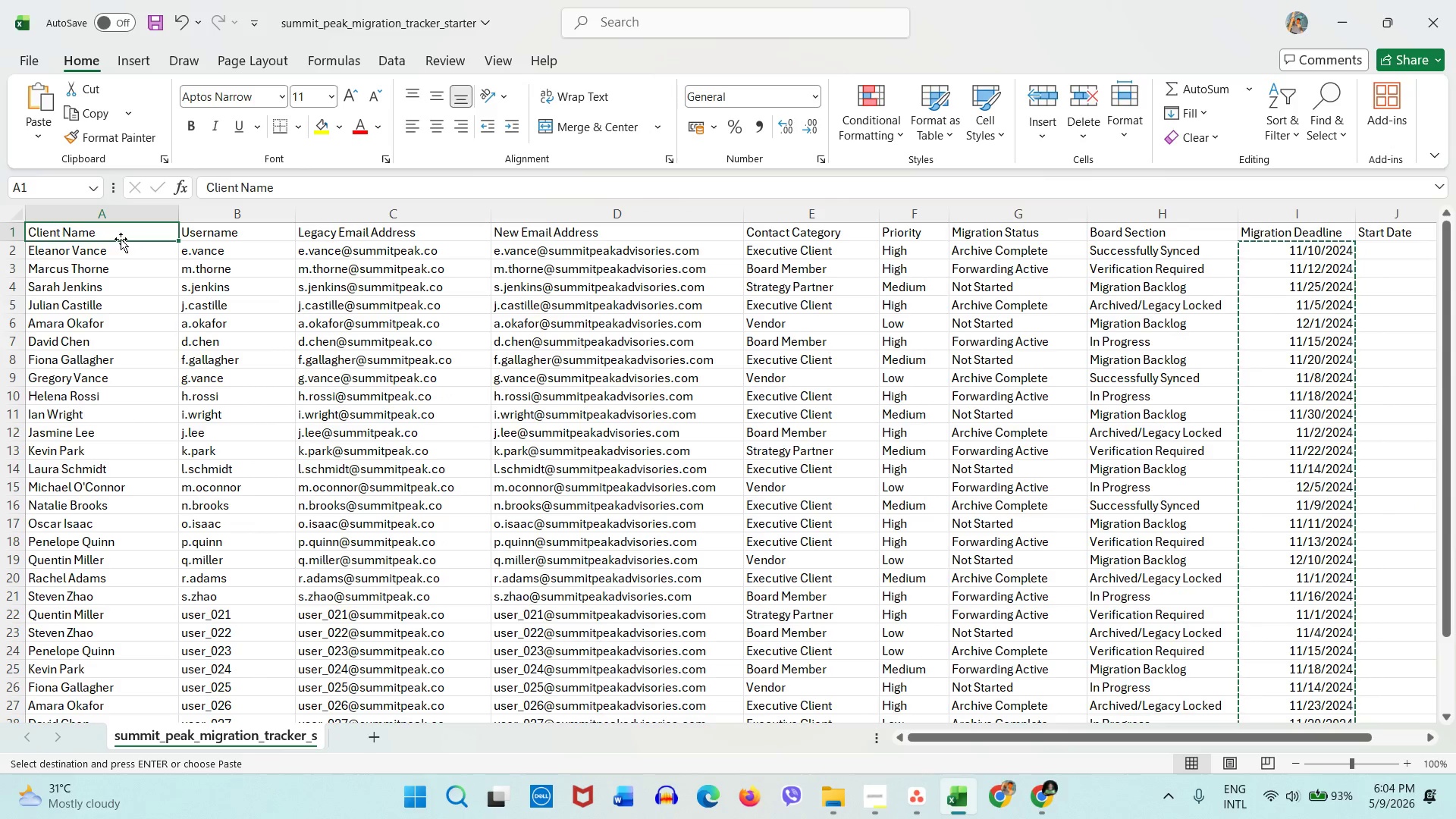 
key(Shift+ShiftLeft)
 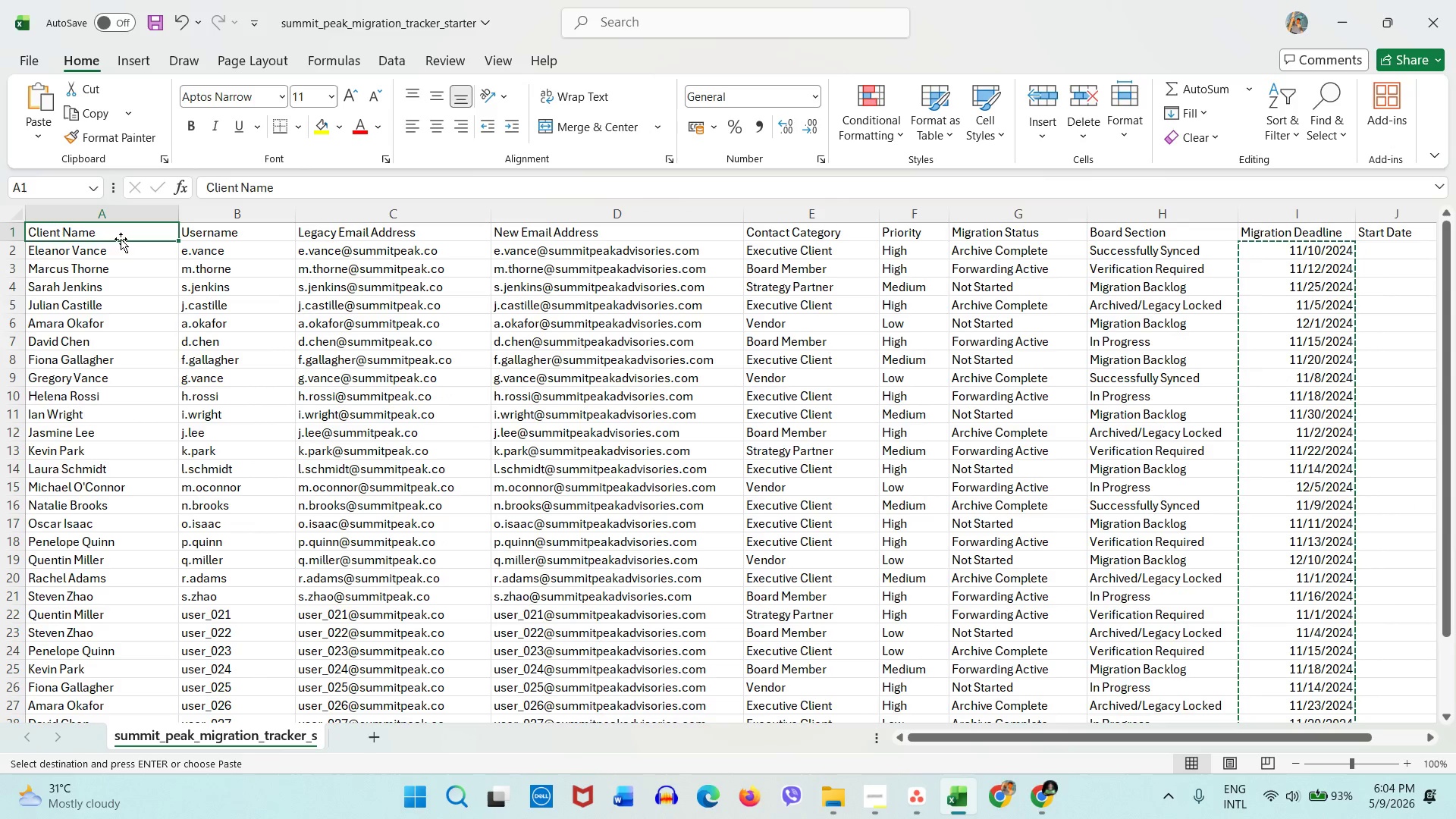 
hold_key(key=ShiftLeft, duration=0.47)
 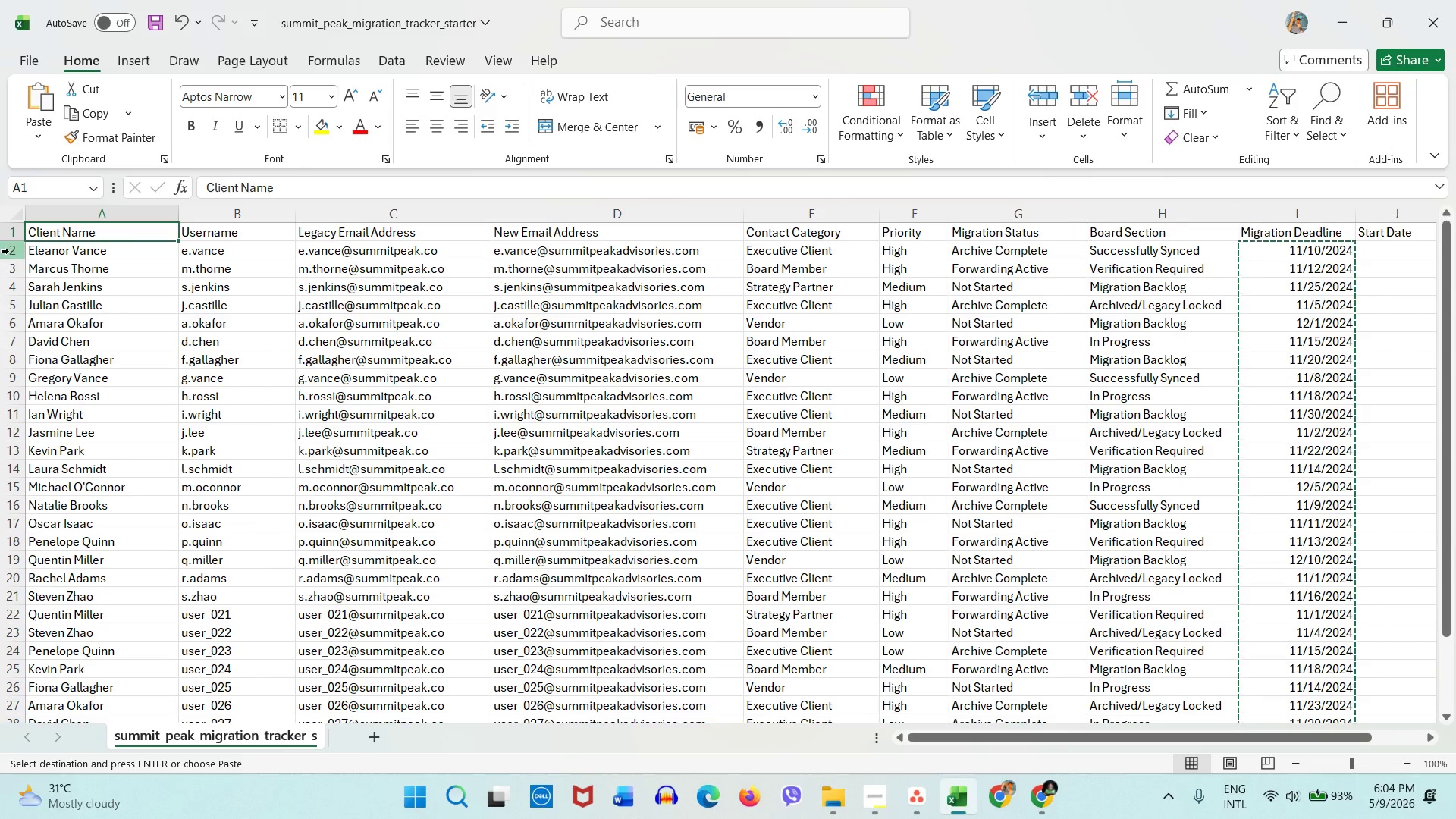 
right_click([16, 239])
 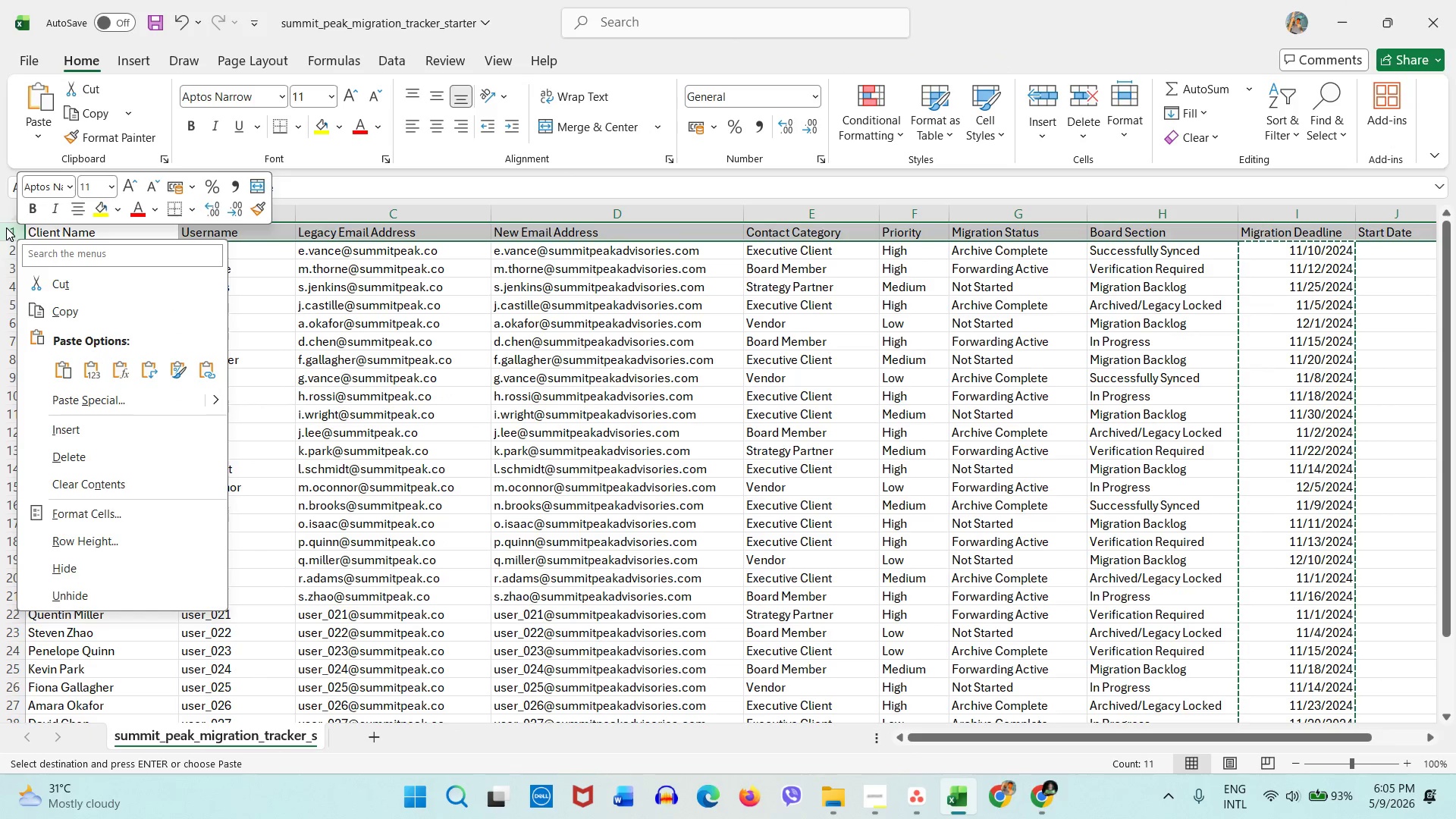 
scroll: coordinate [16, 239], scroll_direction: up, amount: 1.0
 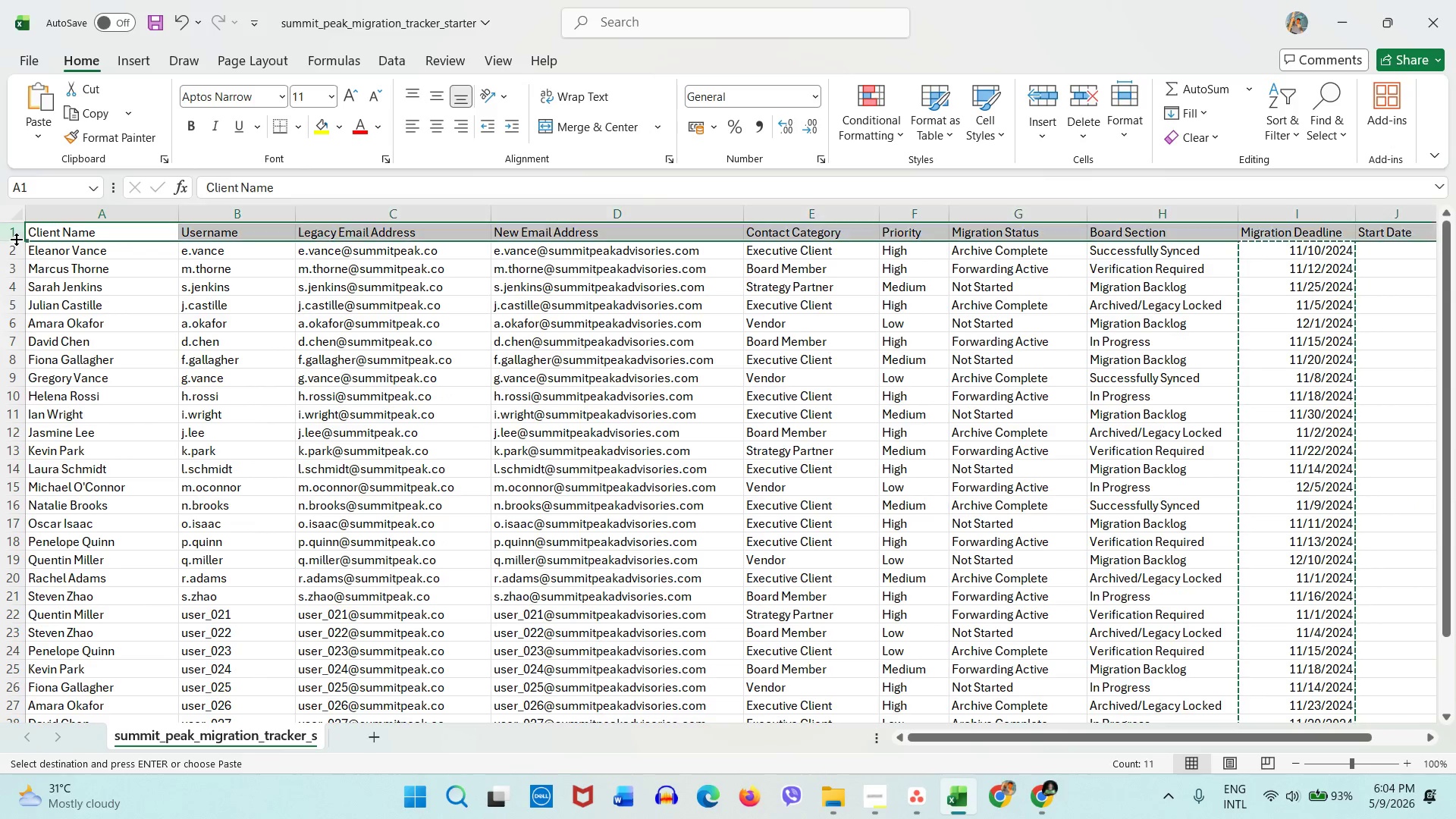 
right_click([6, 228])
 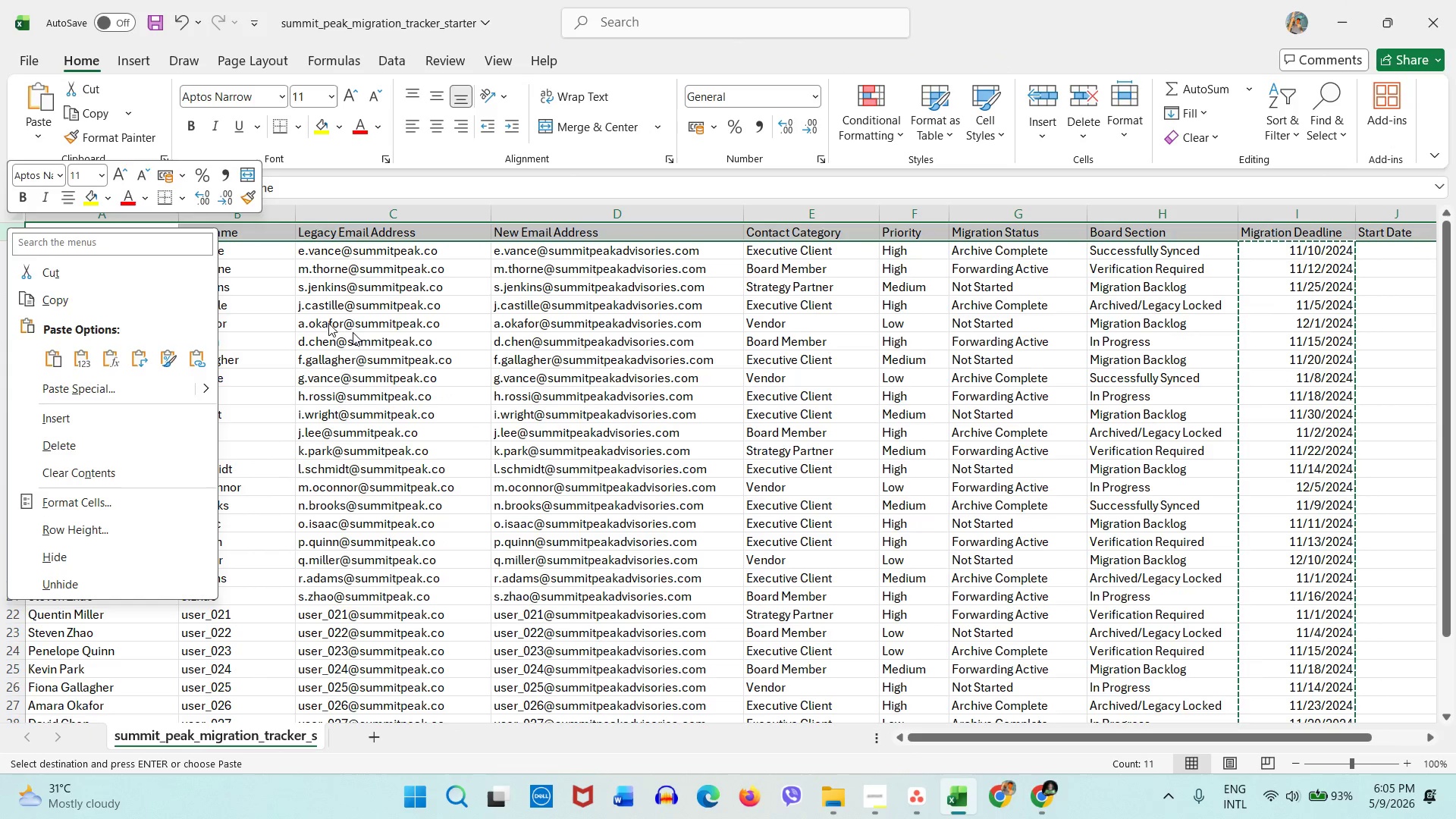 
left_click([444, 356])
 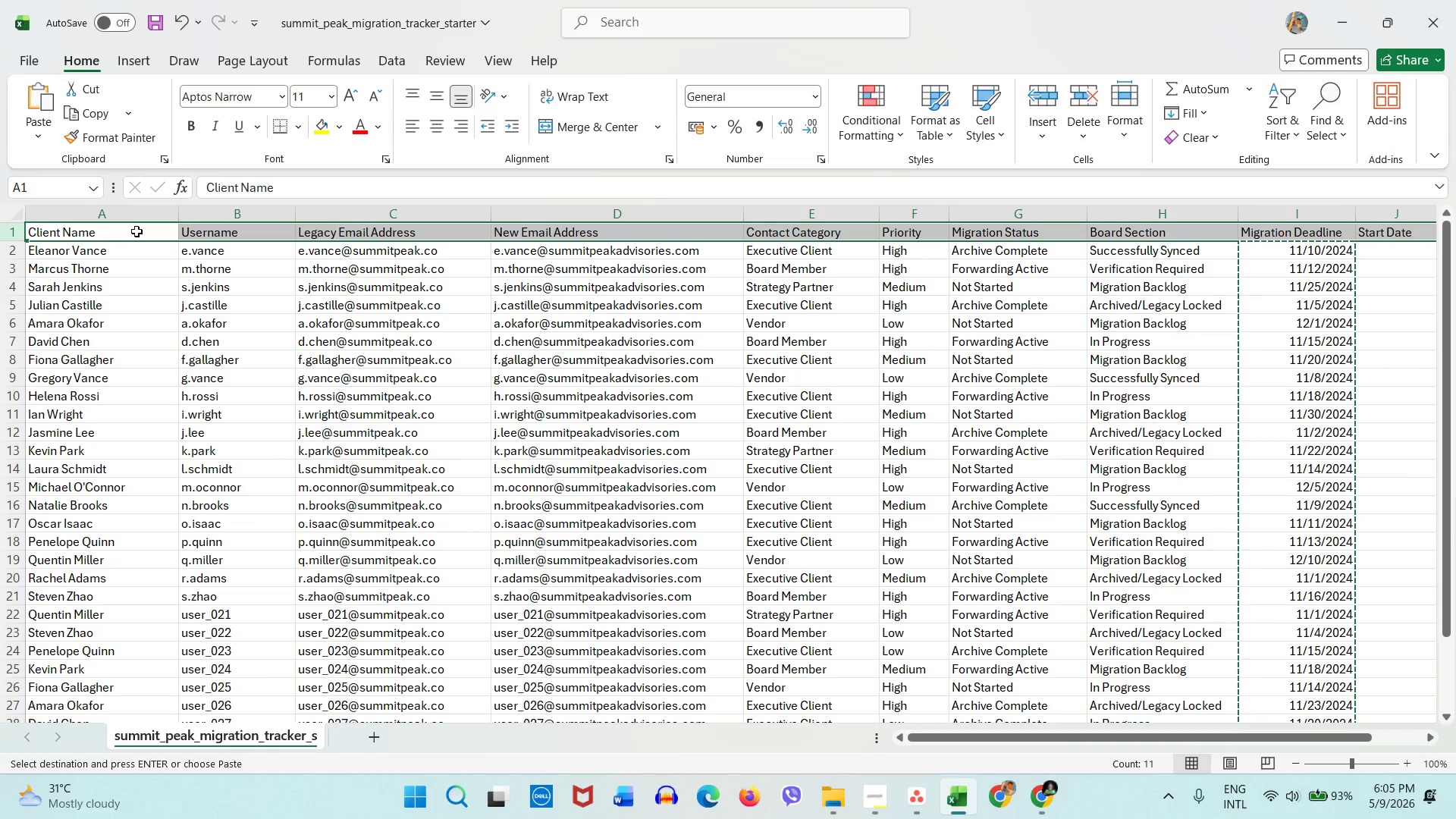 
left_click([136, 231])
 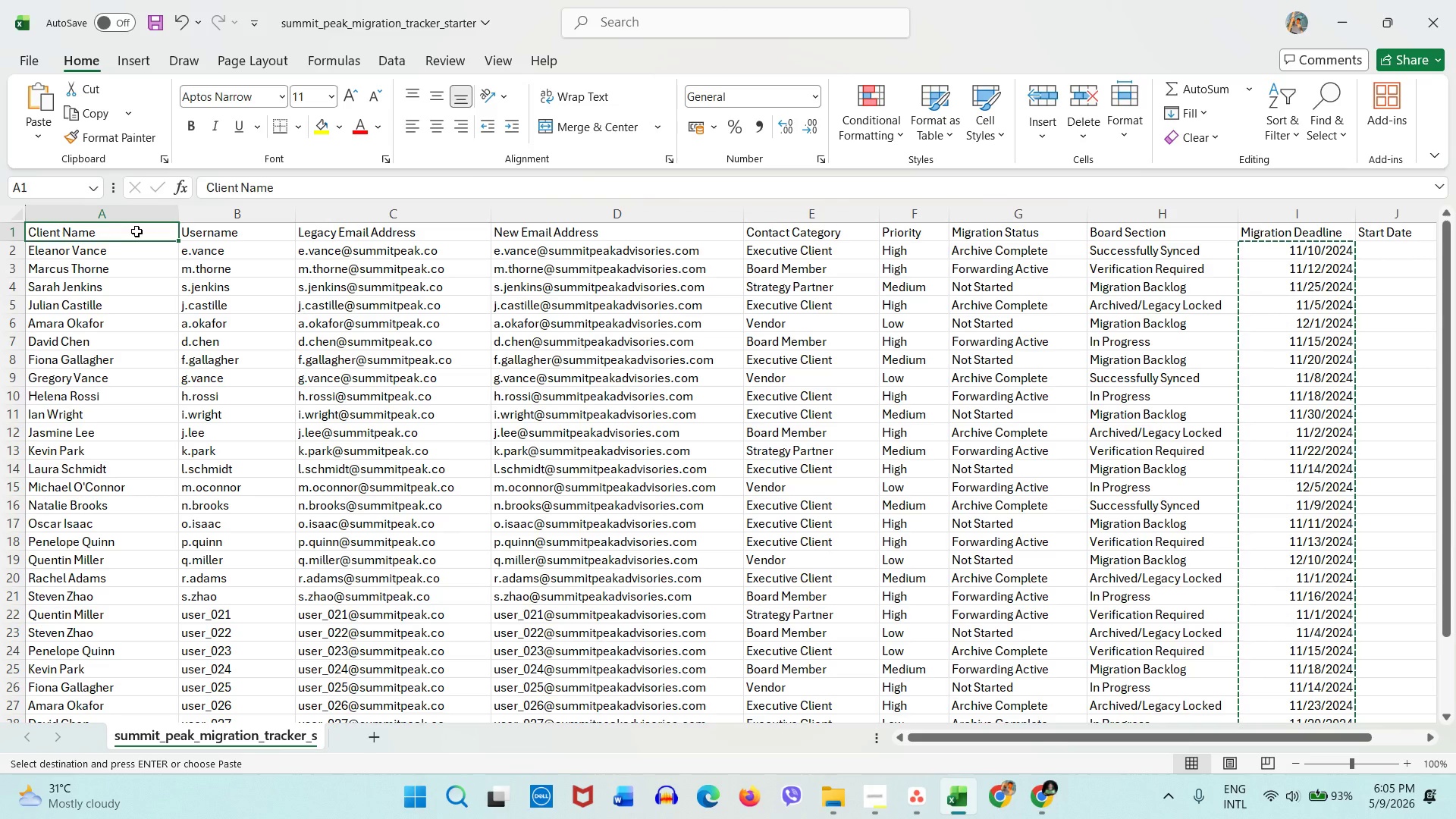 
type(Task Name)
 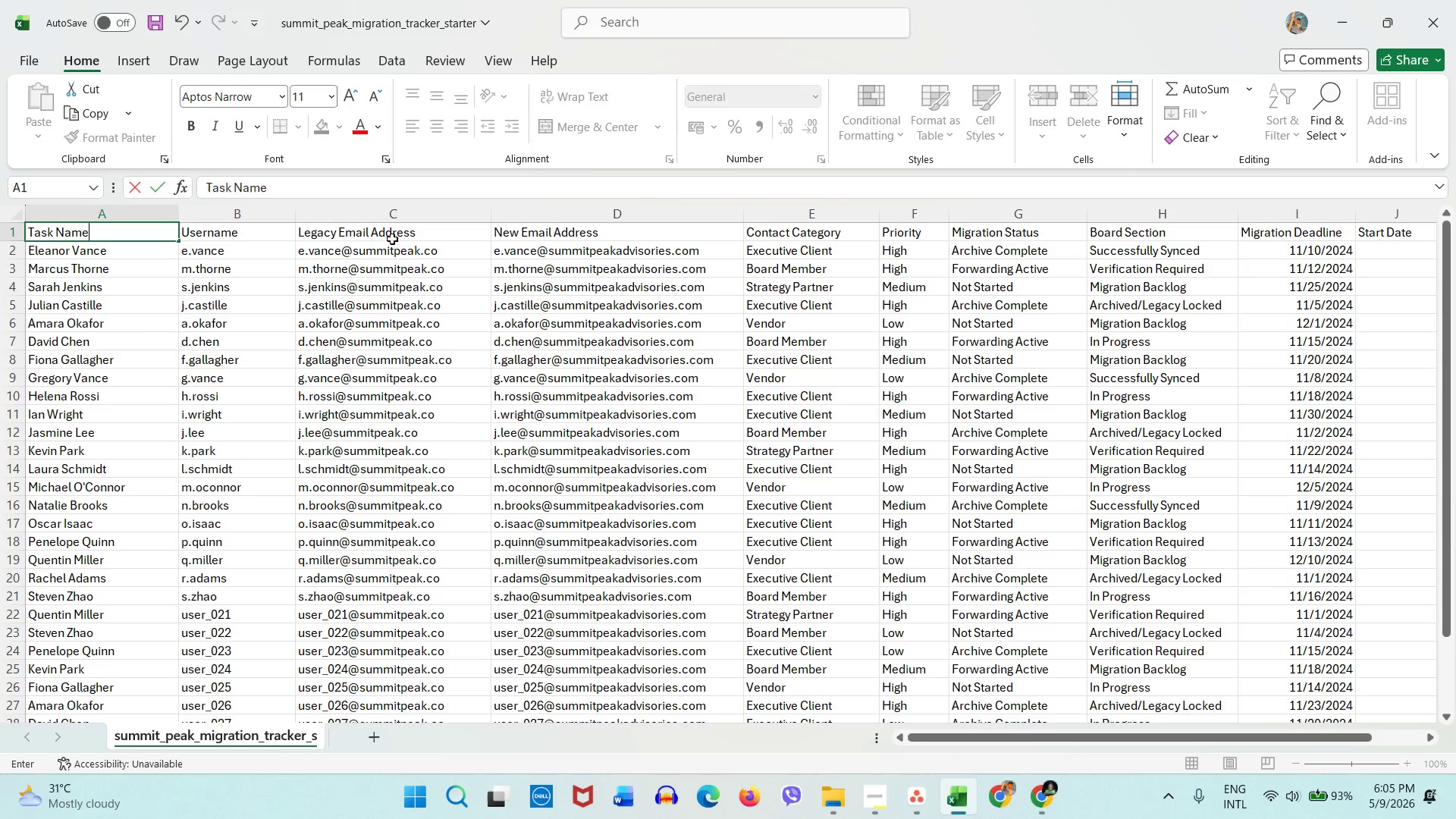 
wait(11.16)
 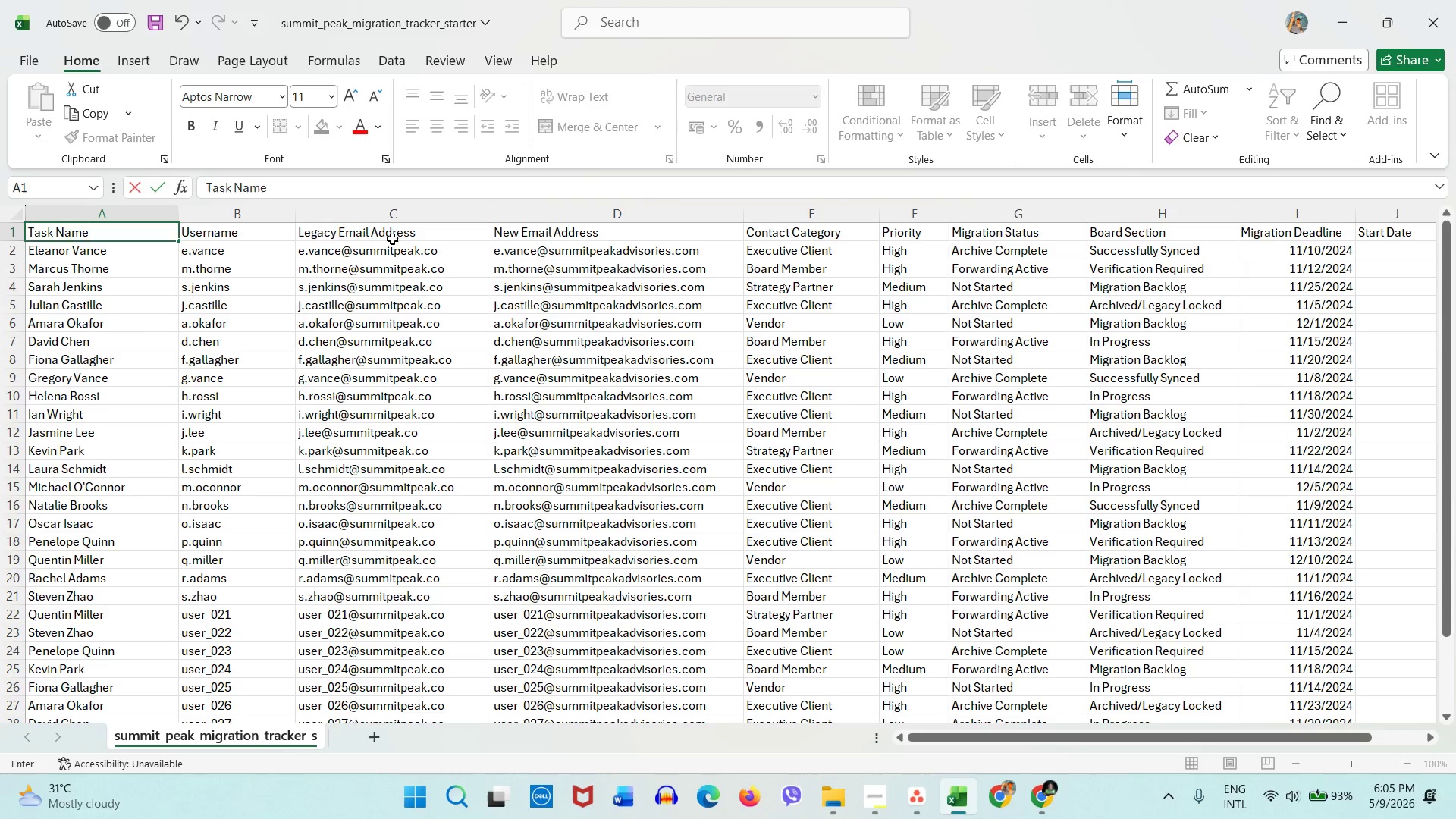 
double_click([1039, 233])
 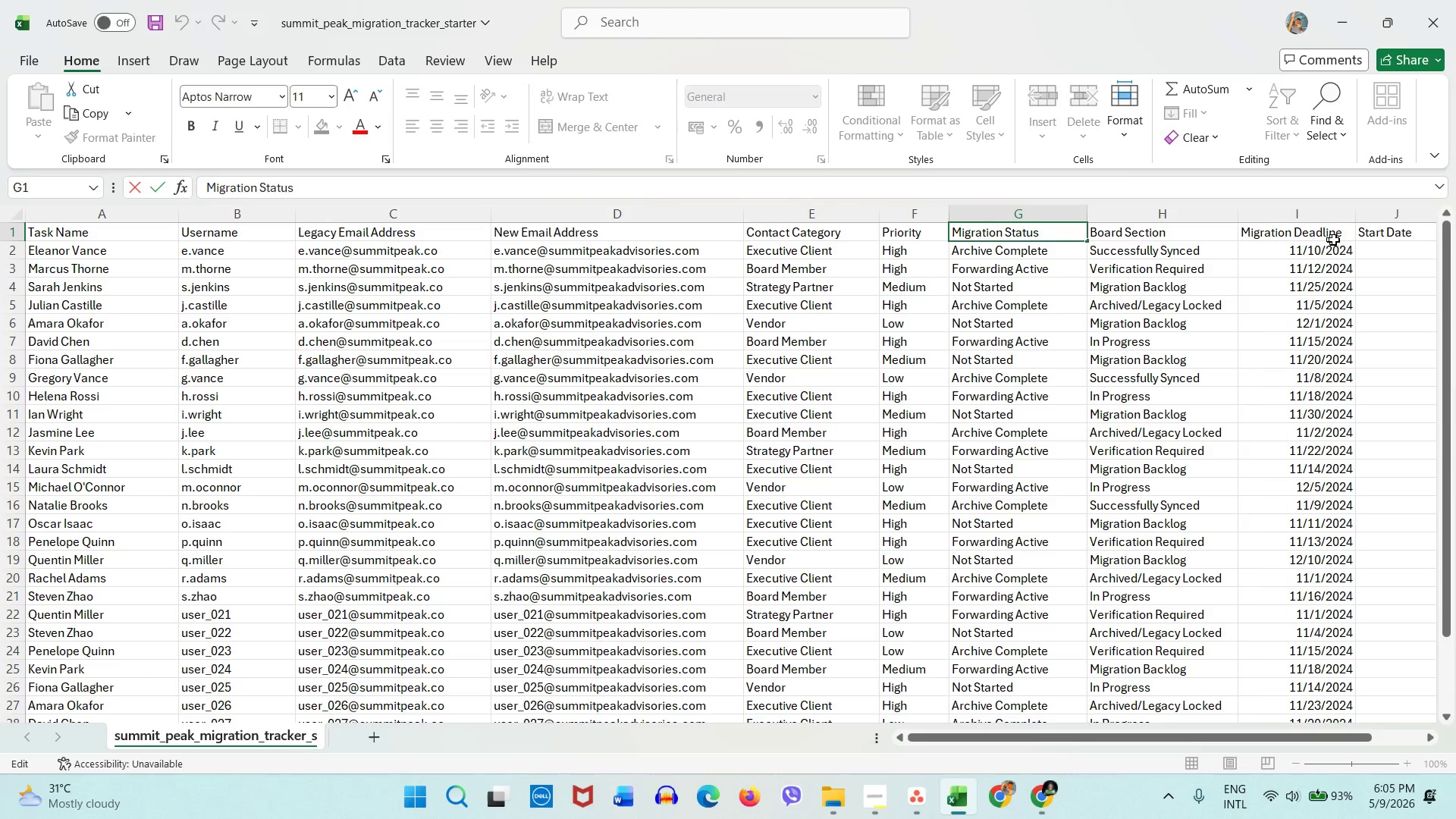 
double_click([1345, 233])
 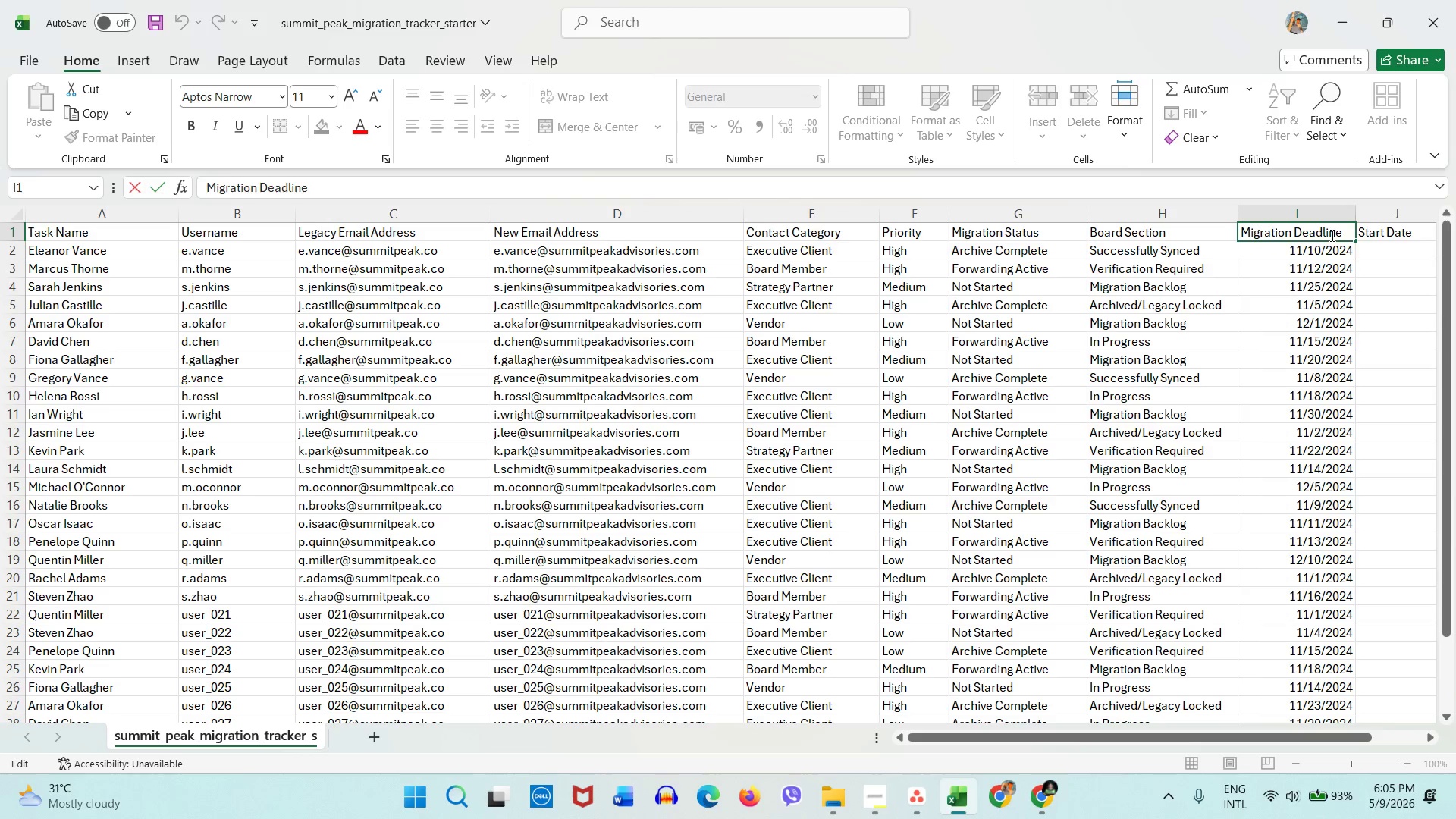 
type( Field)
 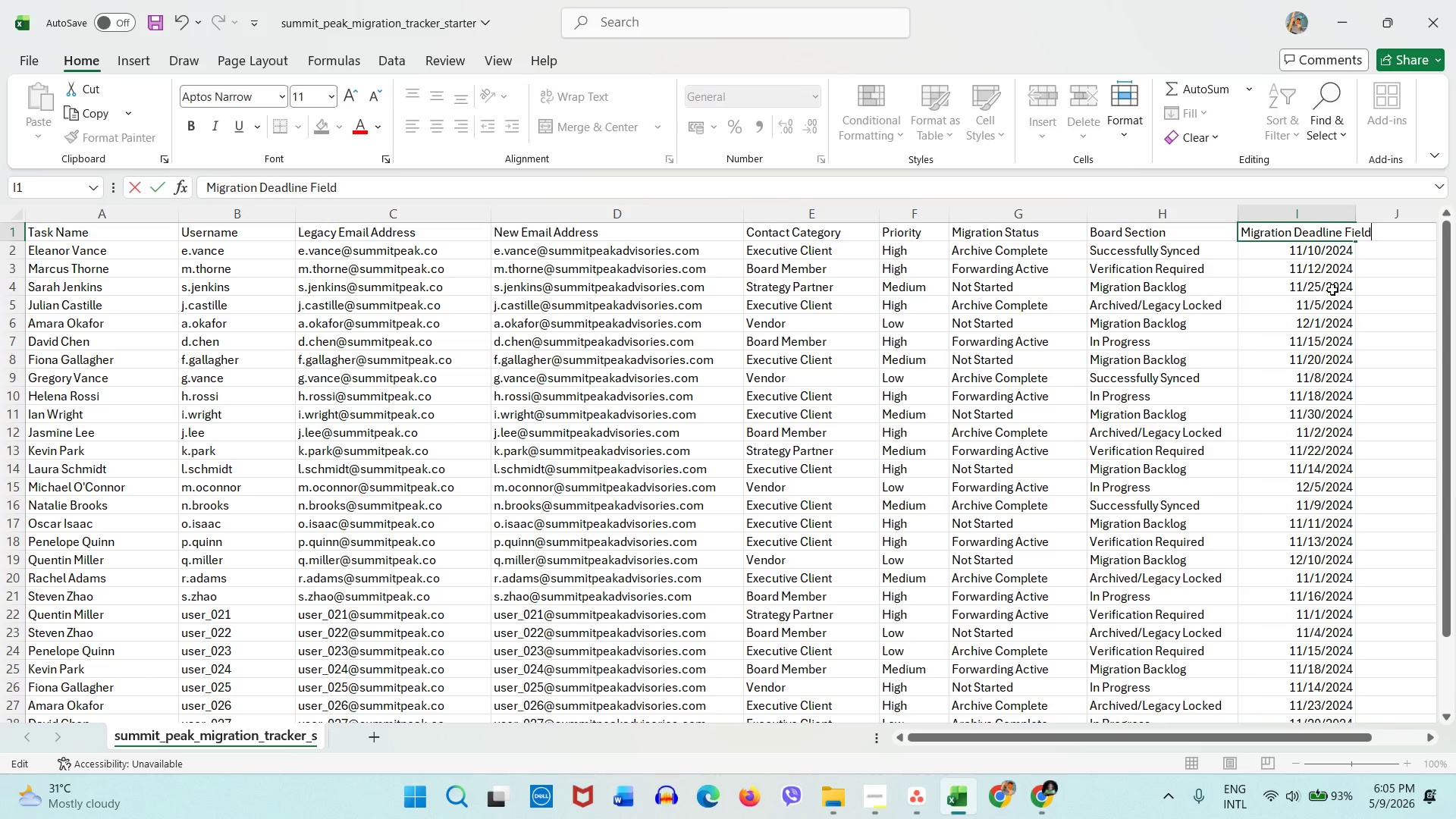 
left_click([1332, 324])
 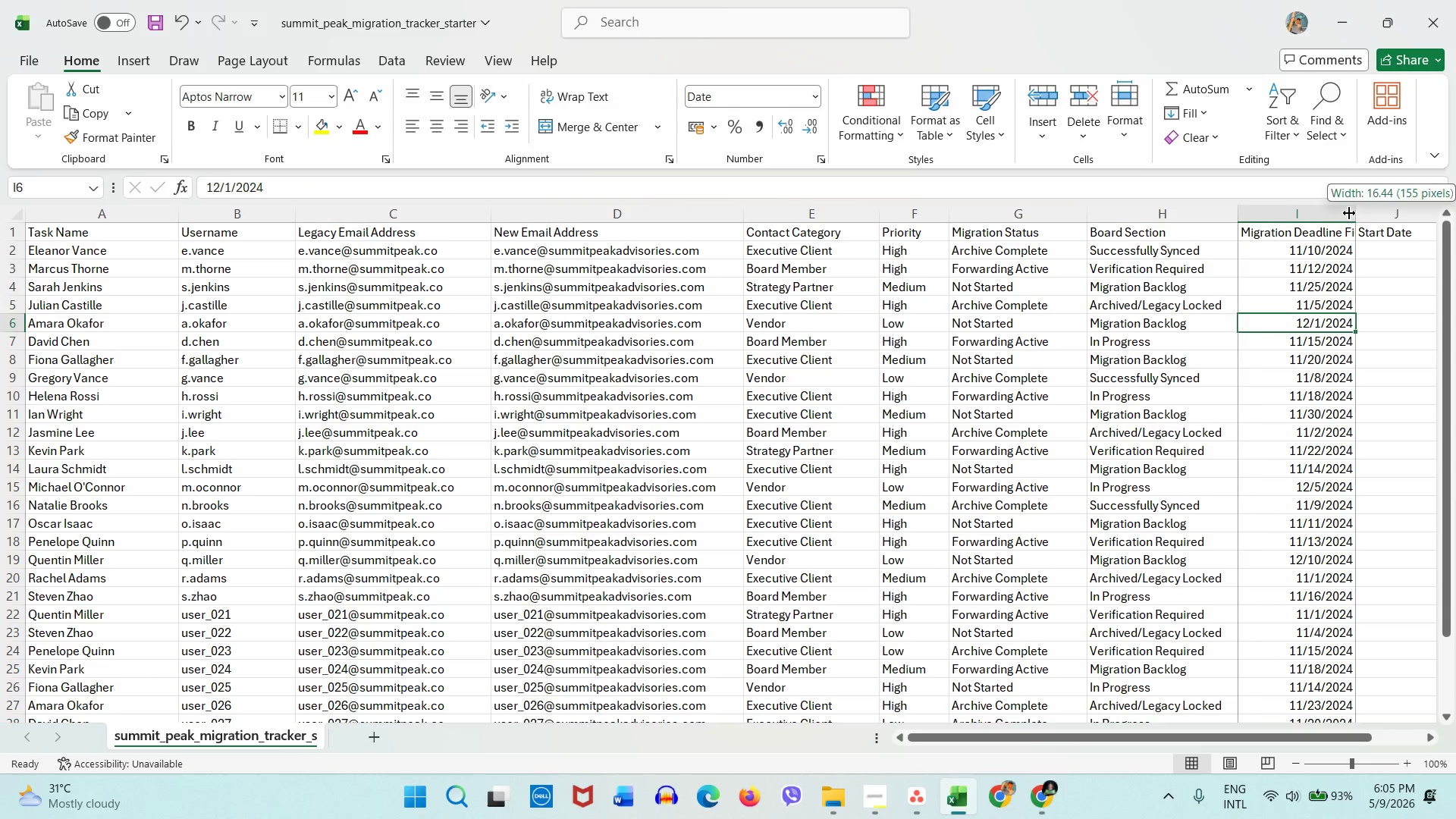 
double_click([1349, 213])
 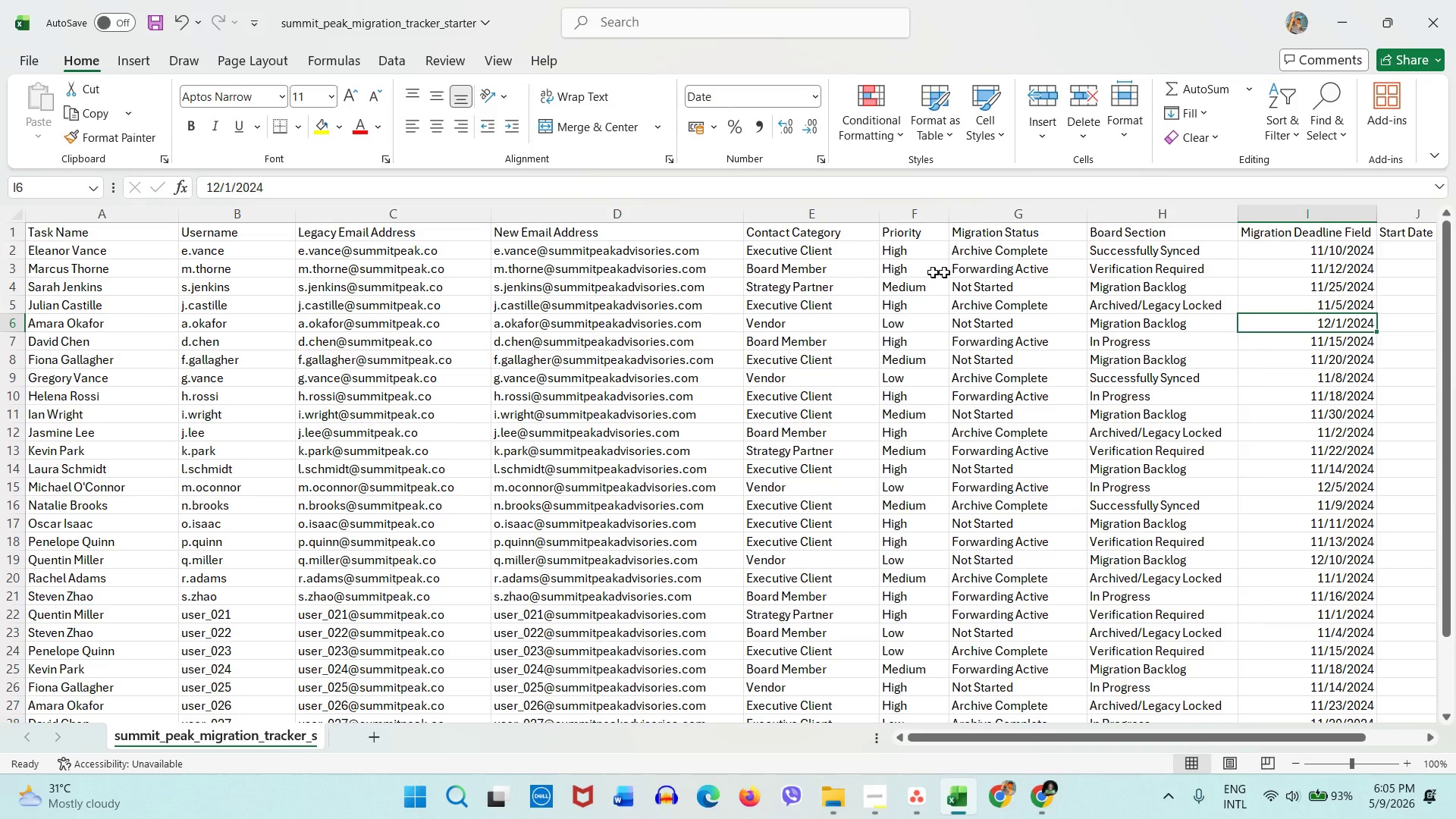 
wait(5.17)
 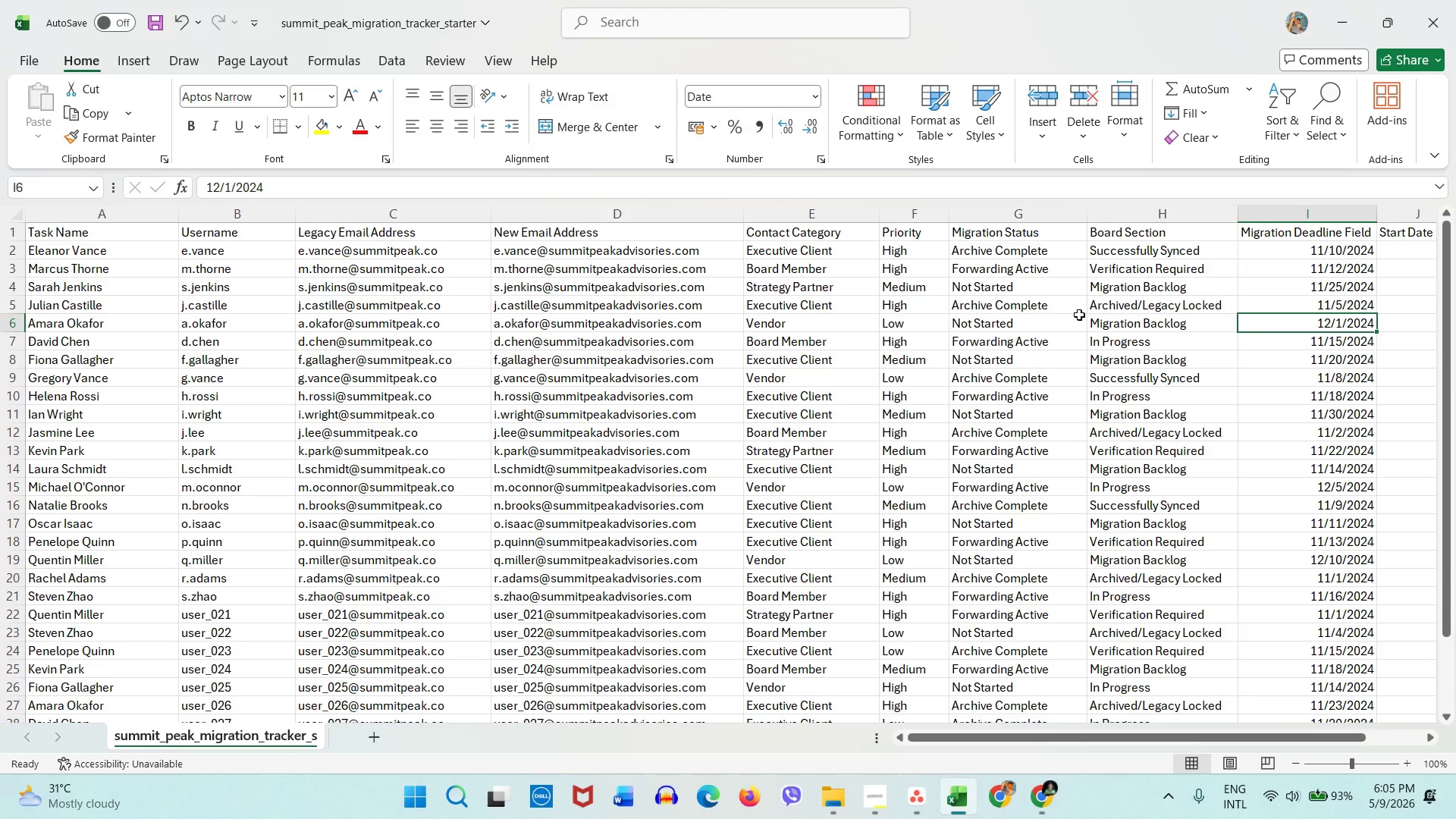 
double_click([846, 234])
 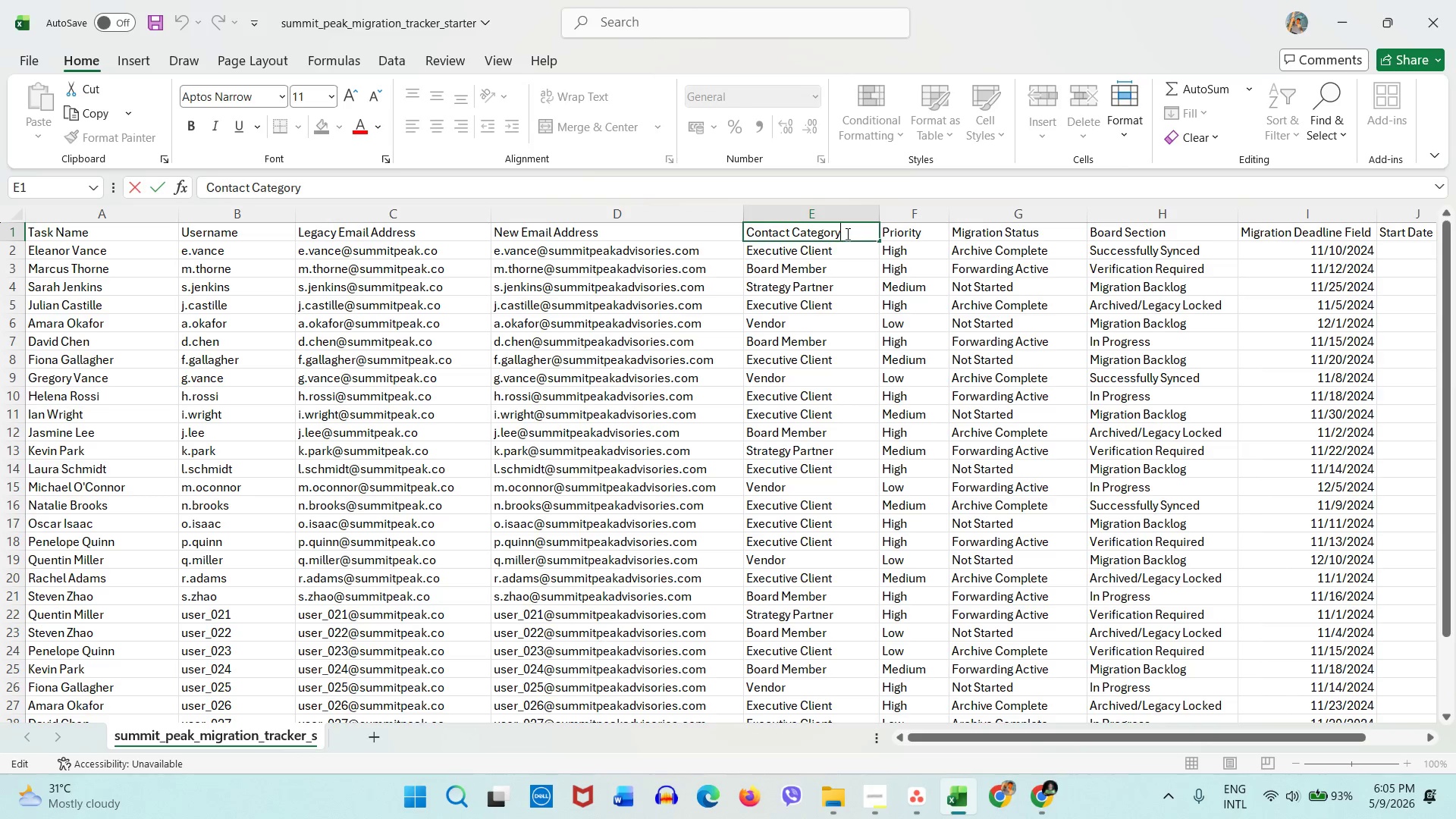 
type( Field)
 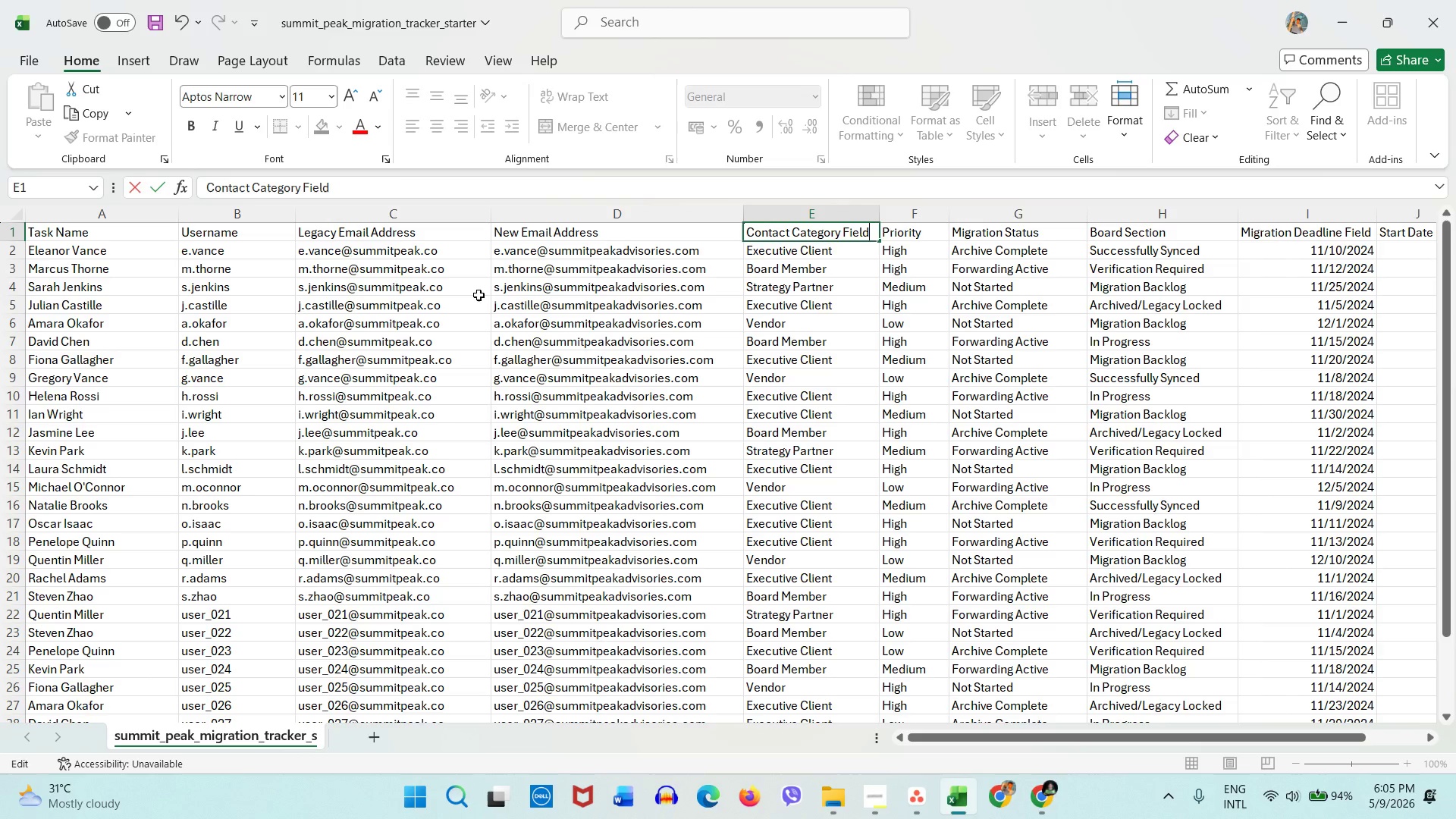 
wait(13.58)
 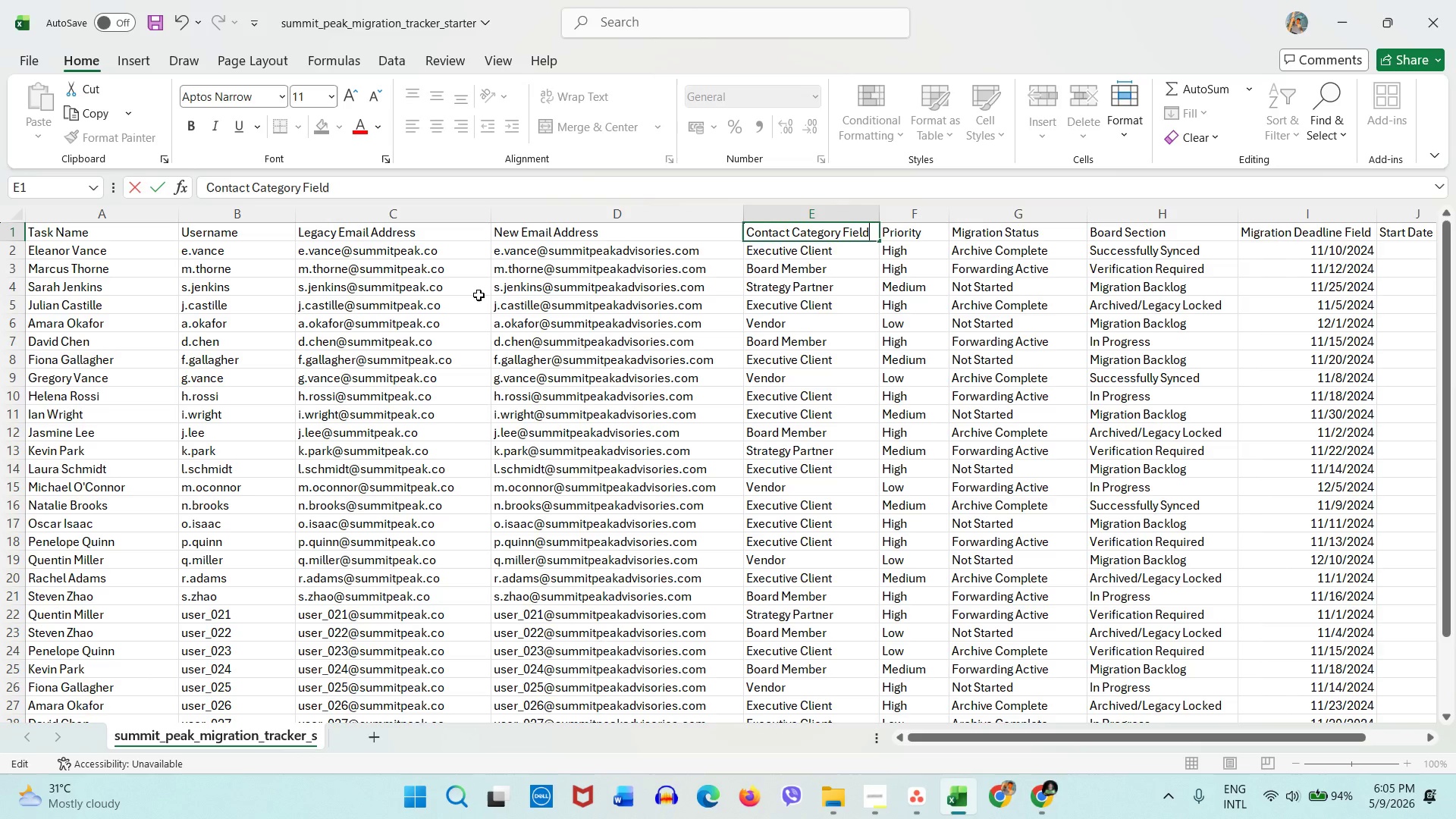 
left_click([913, 799])
 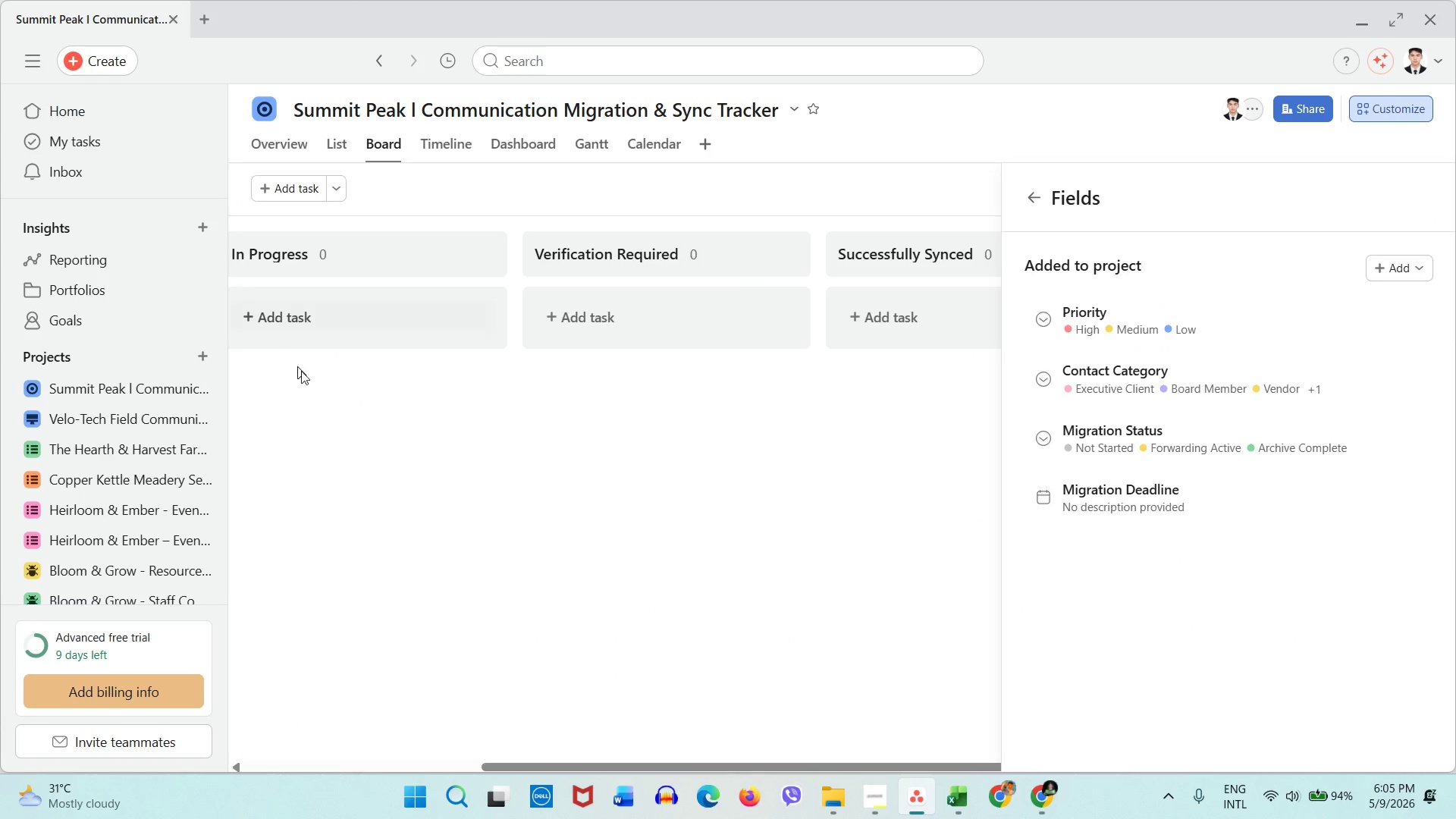 
left_click([366, 426])
 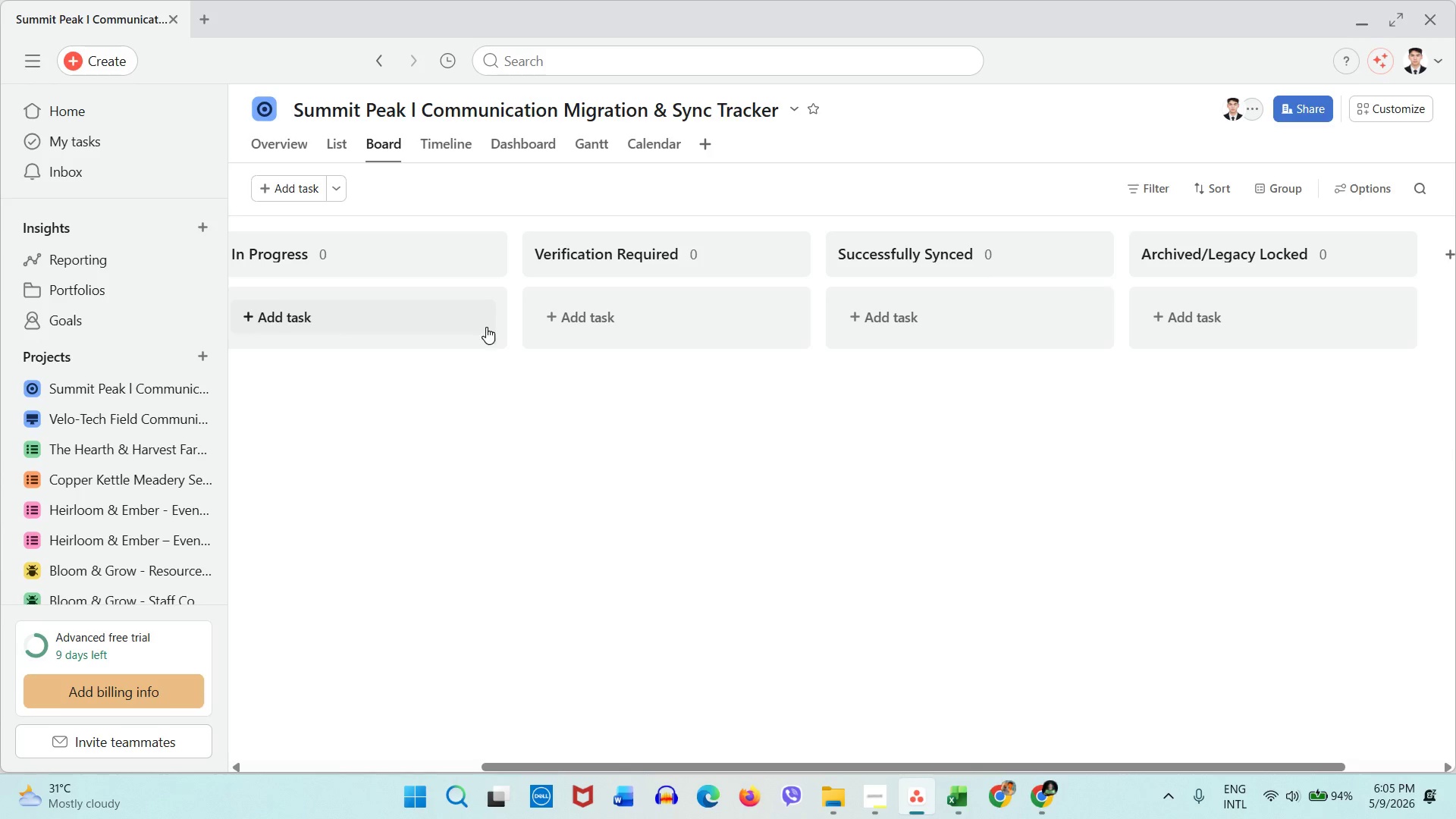 
left_click([567, 325])
 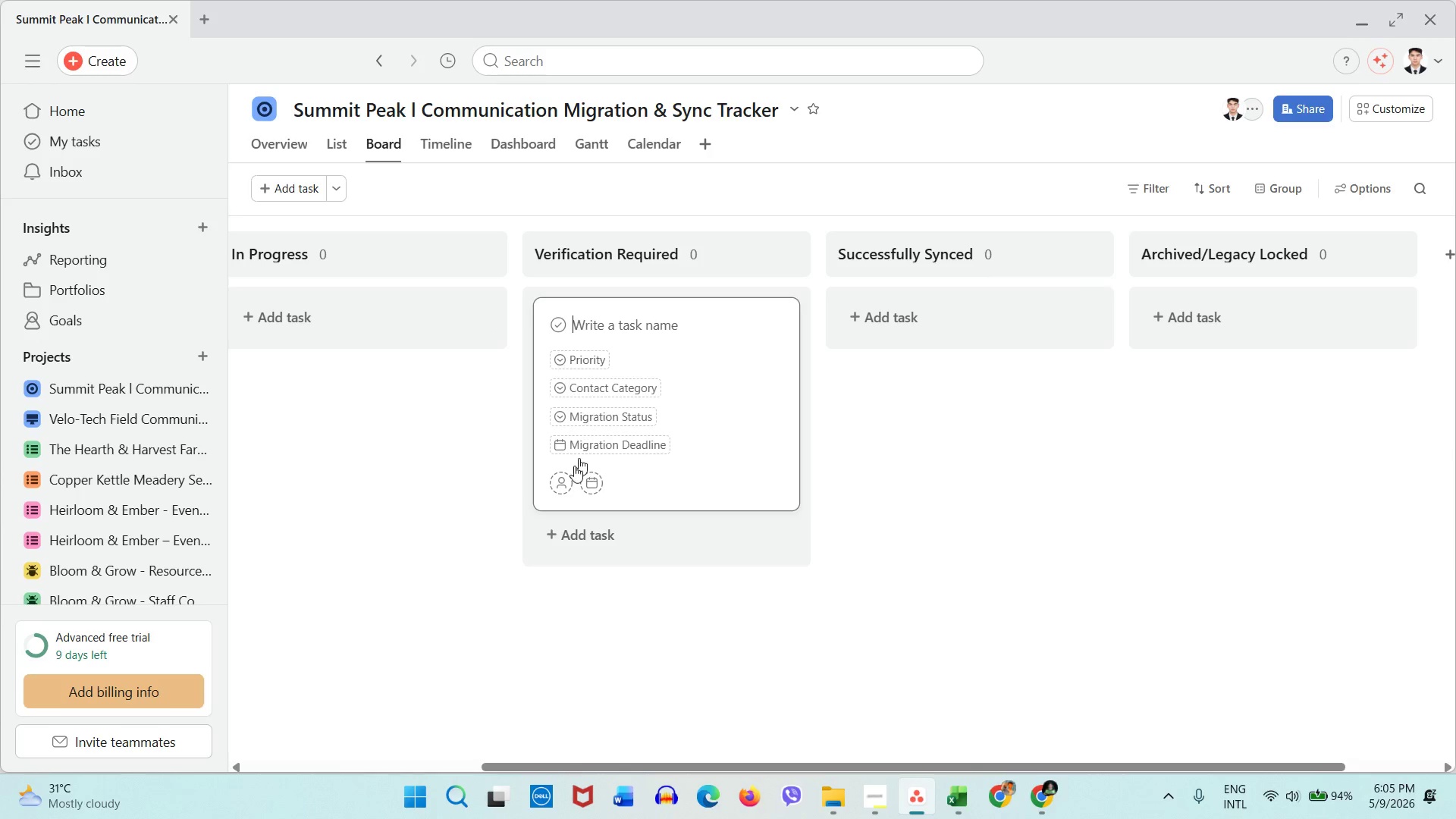 
mouse_move([592, 484])
 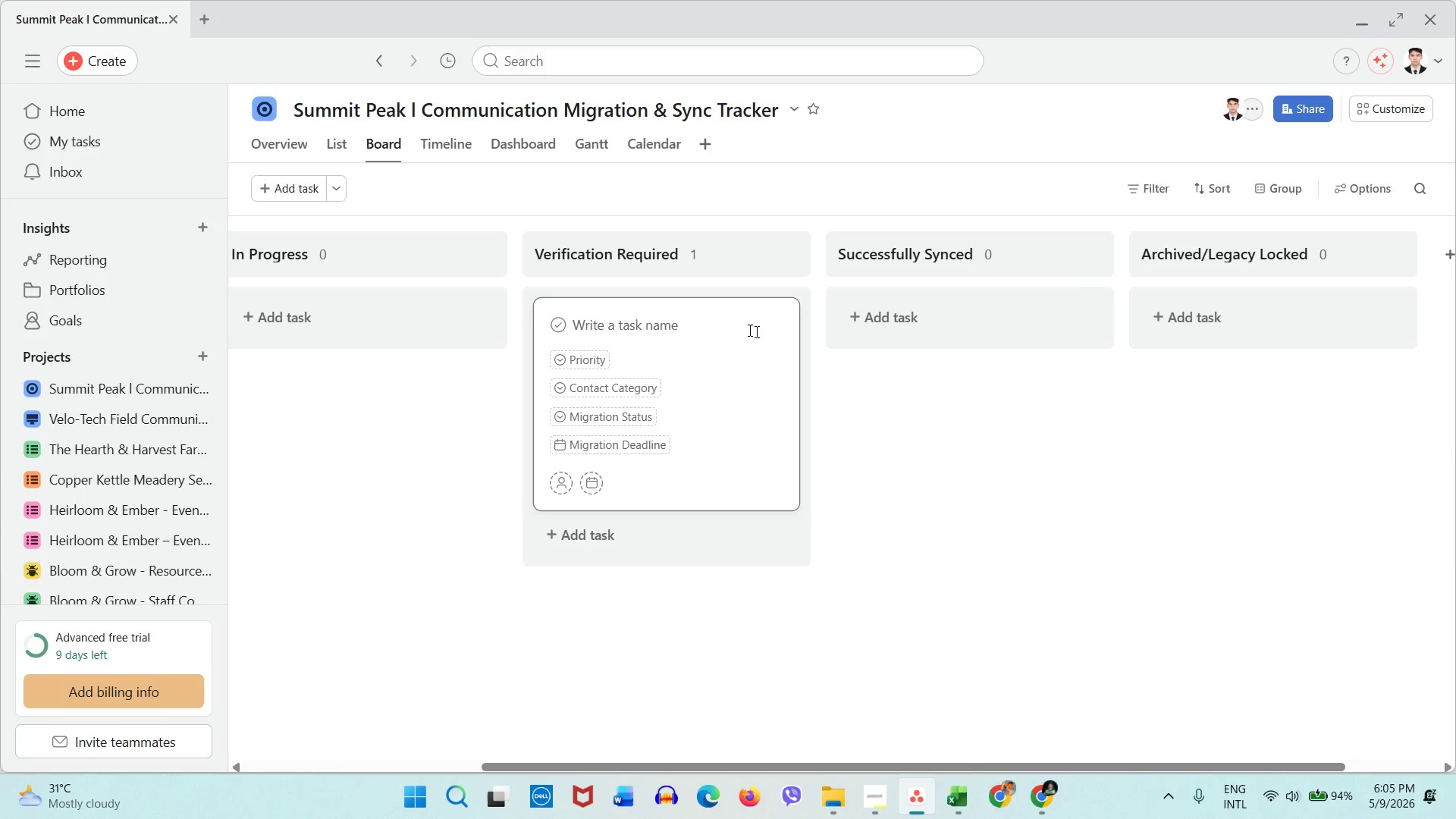 
left_click([999, 445])
 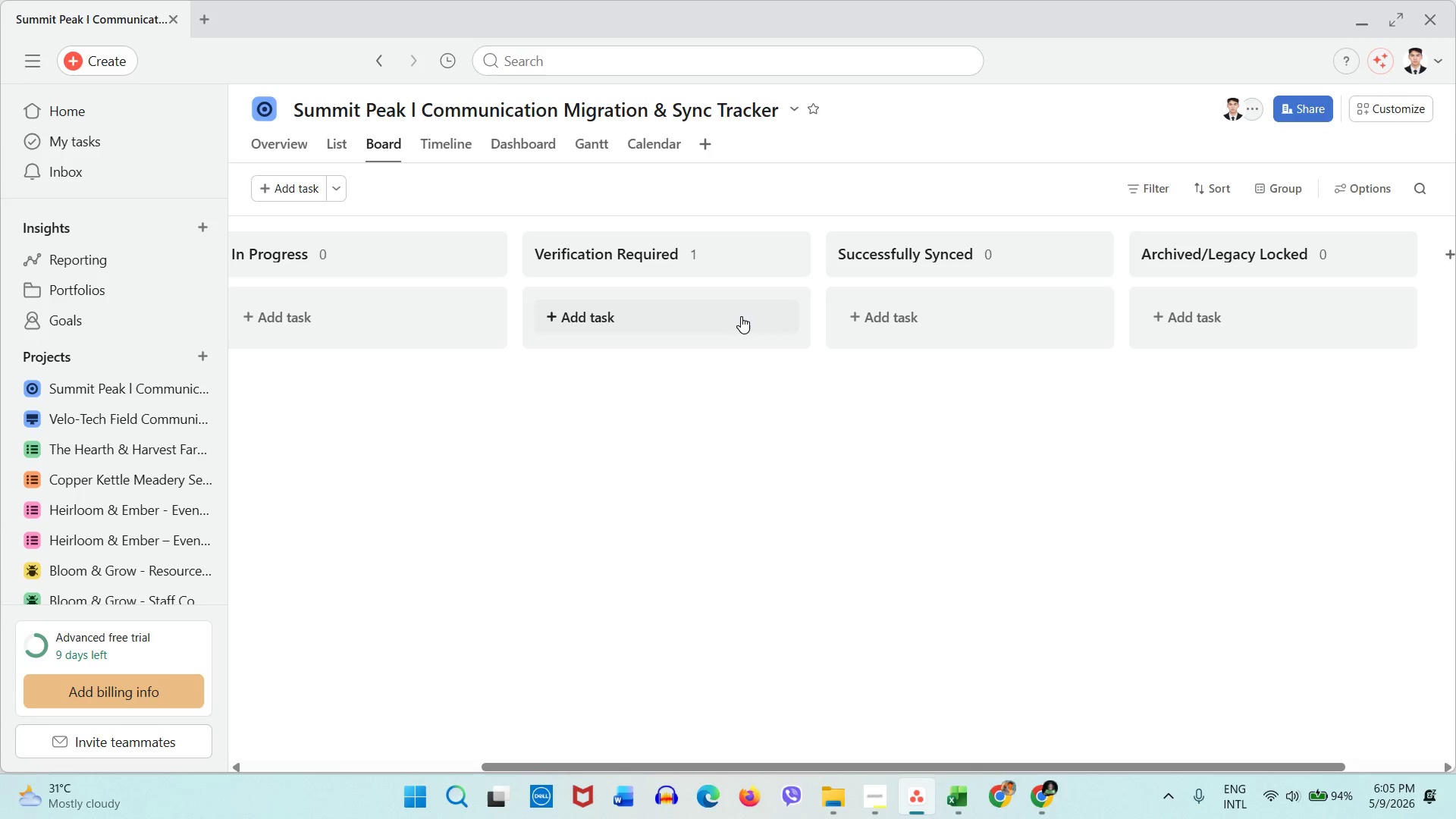 
left_click([741, 316])
 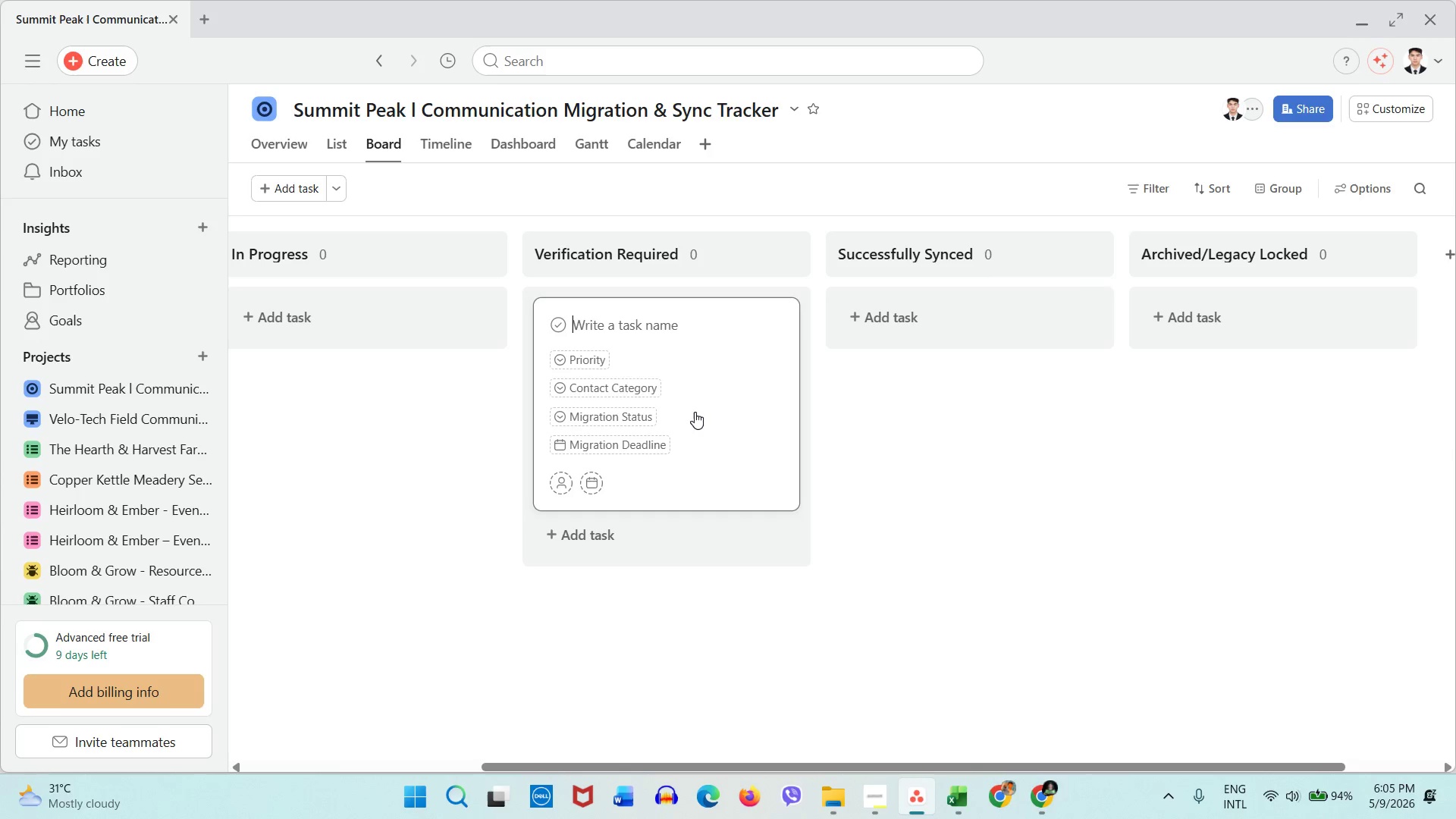 
left_click([452, 406])
 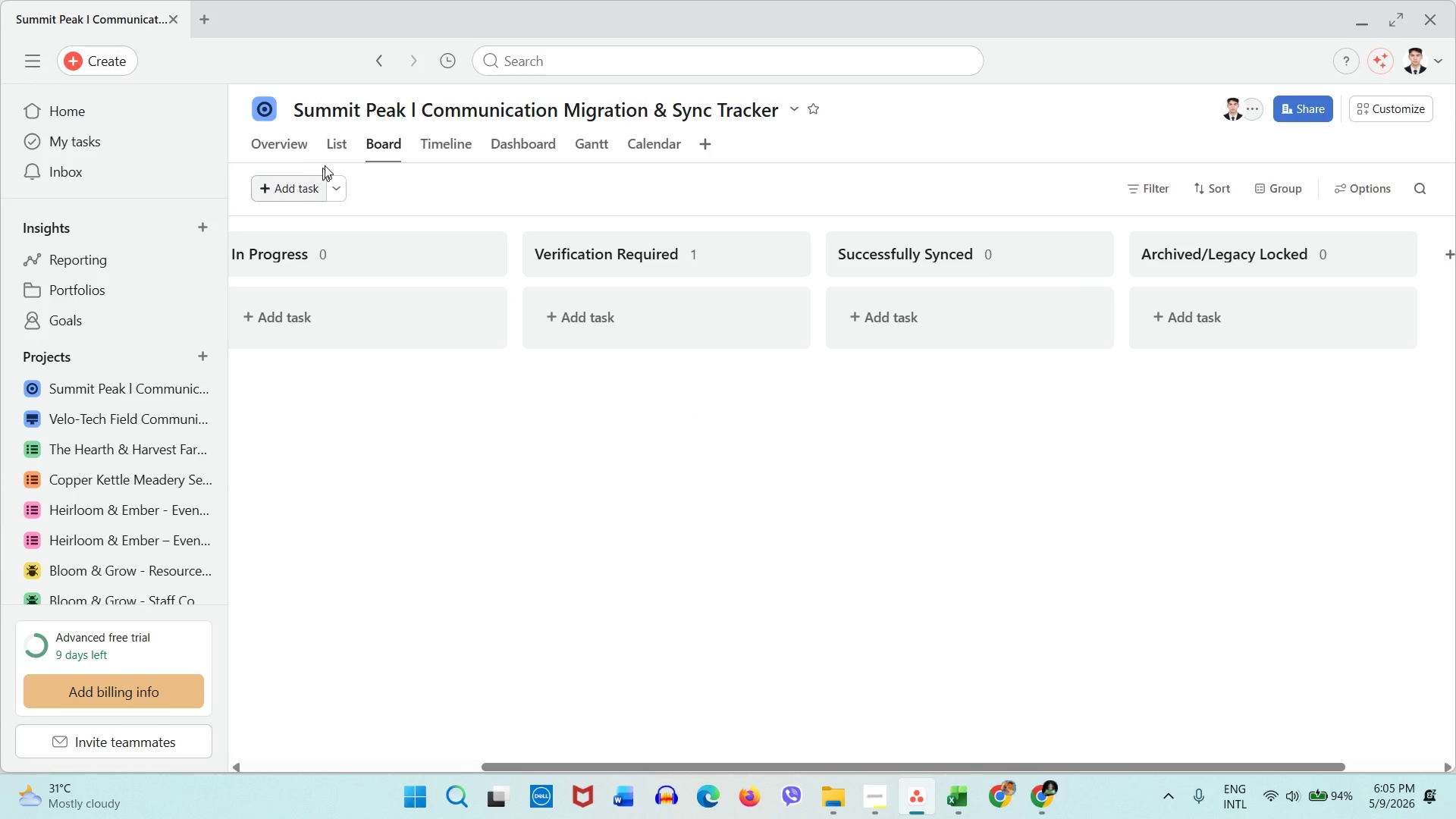 
left_click([328, 160])
 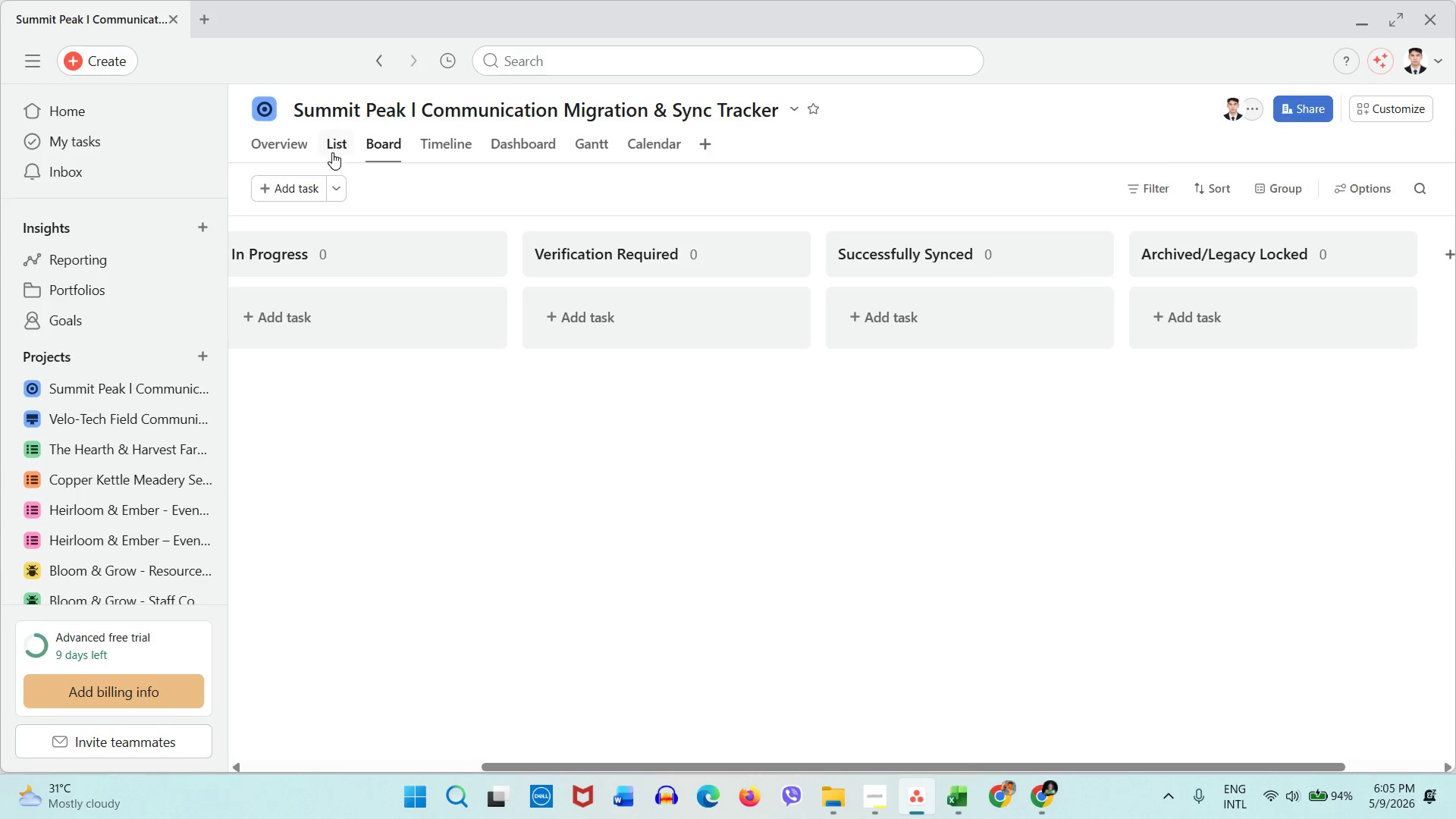 
left_click([332, 152])
 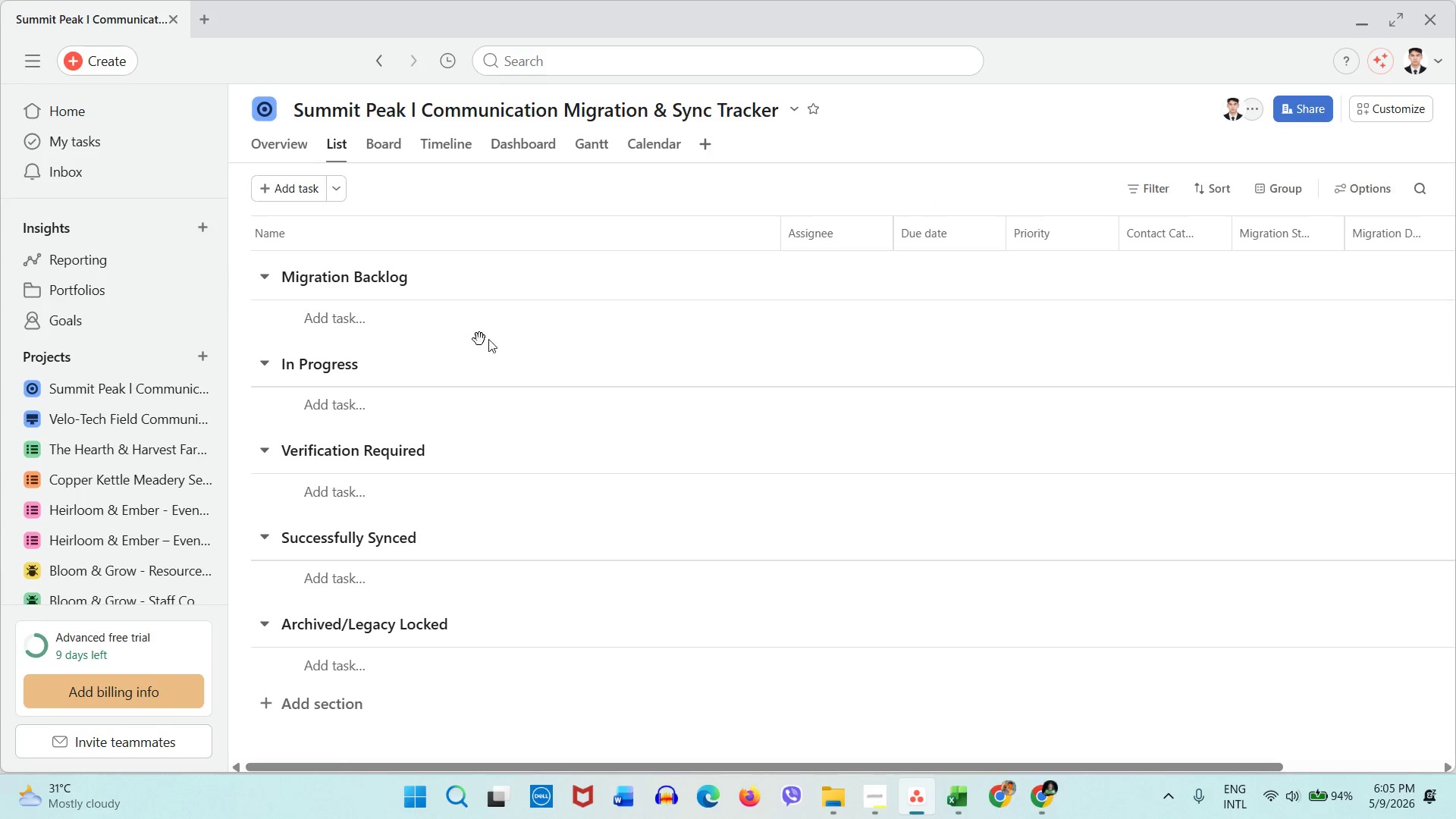 
scroll: coordinate [412, 435], scroll_direction: none, amount: 0.0
 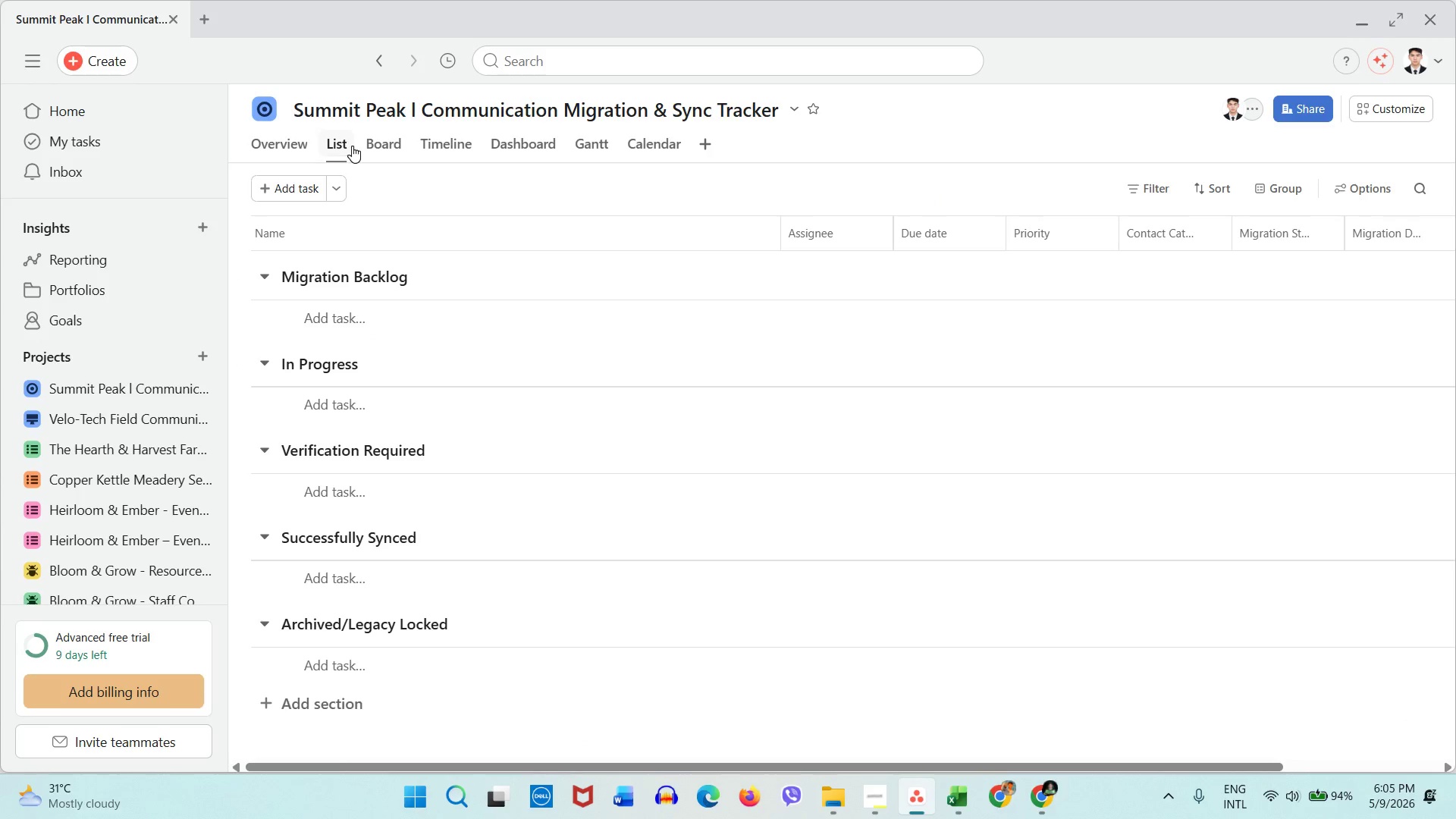 
double_click([364, 148])
 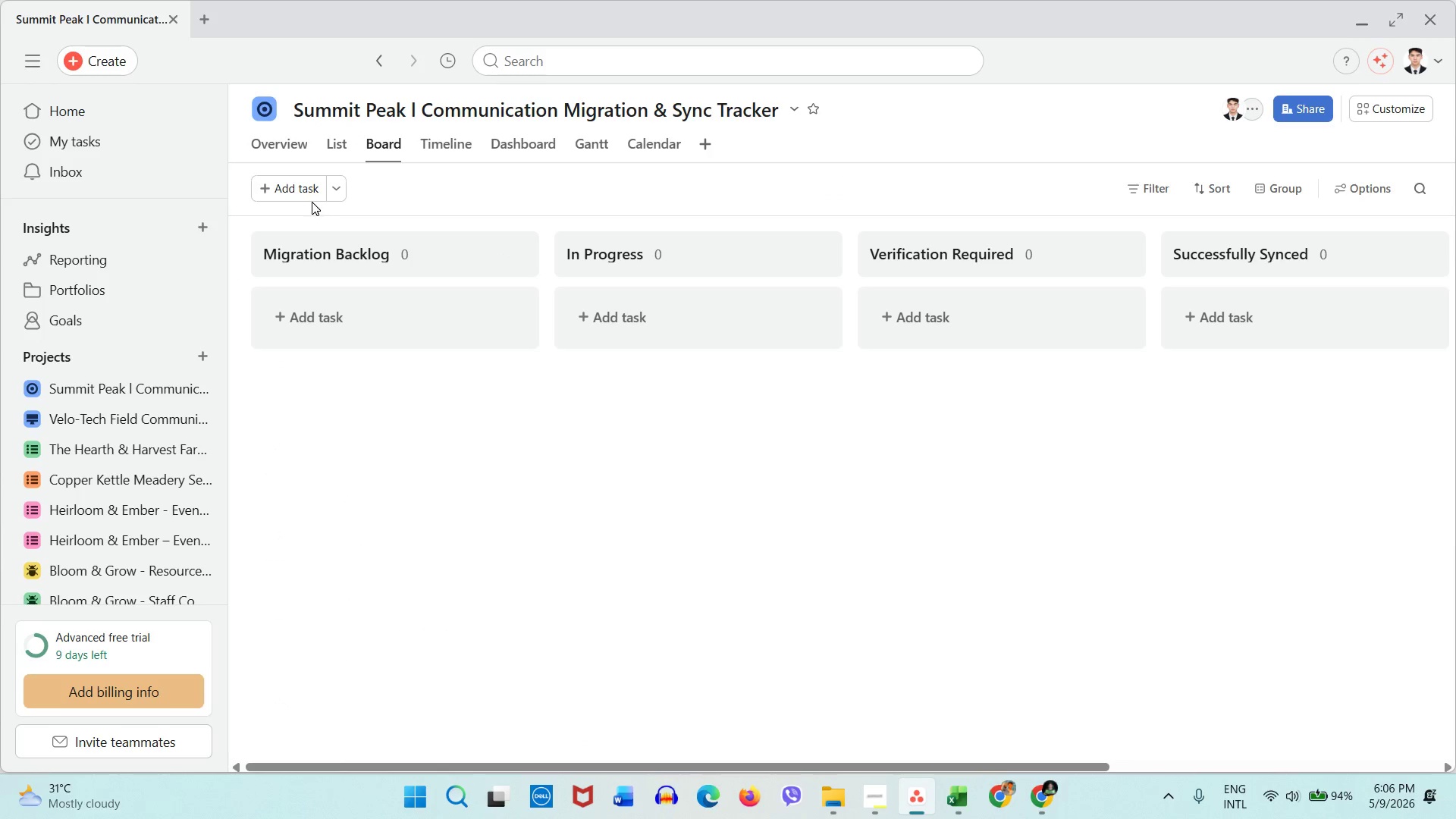 
double_click([307, 190])
 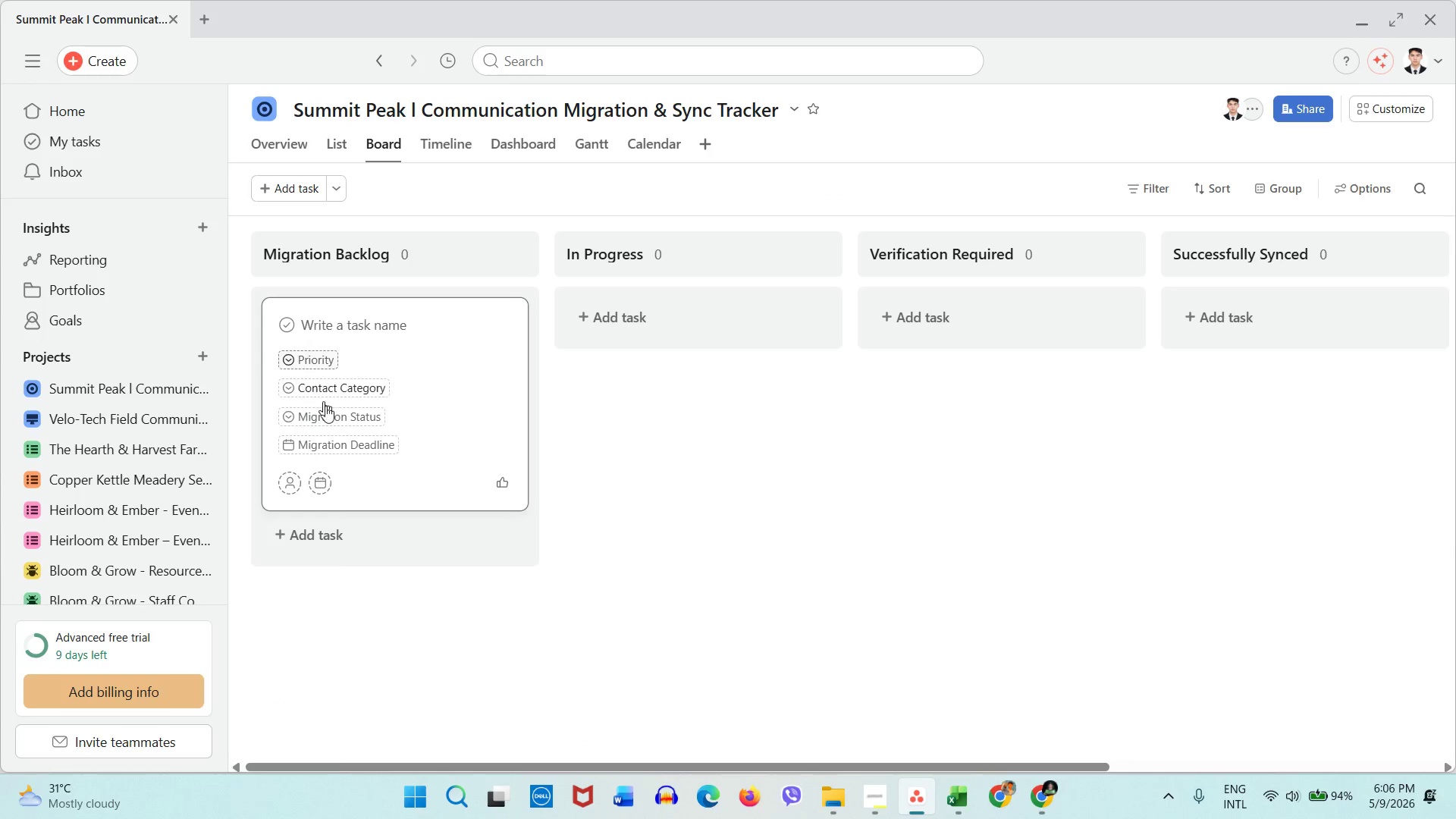 
key(1)
 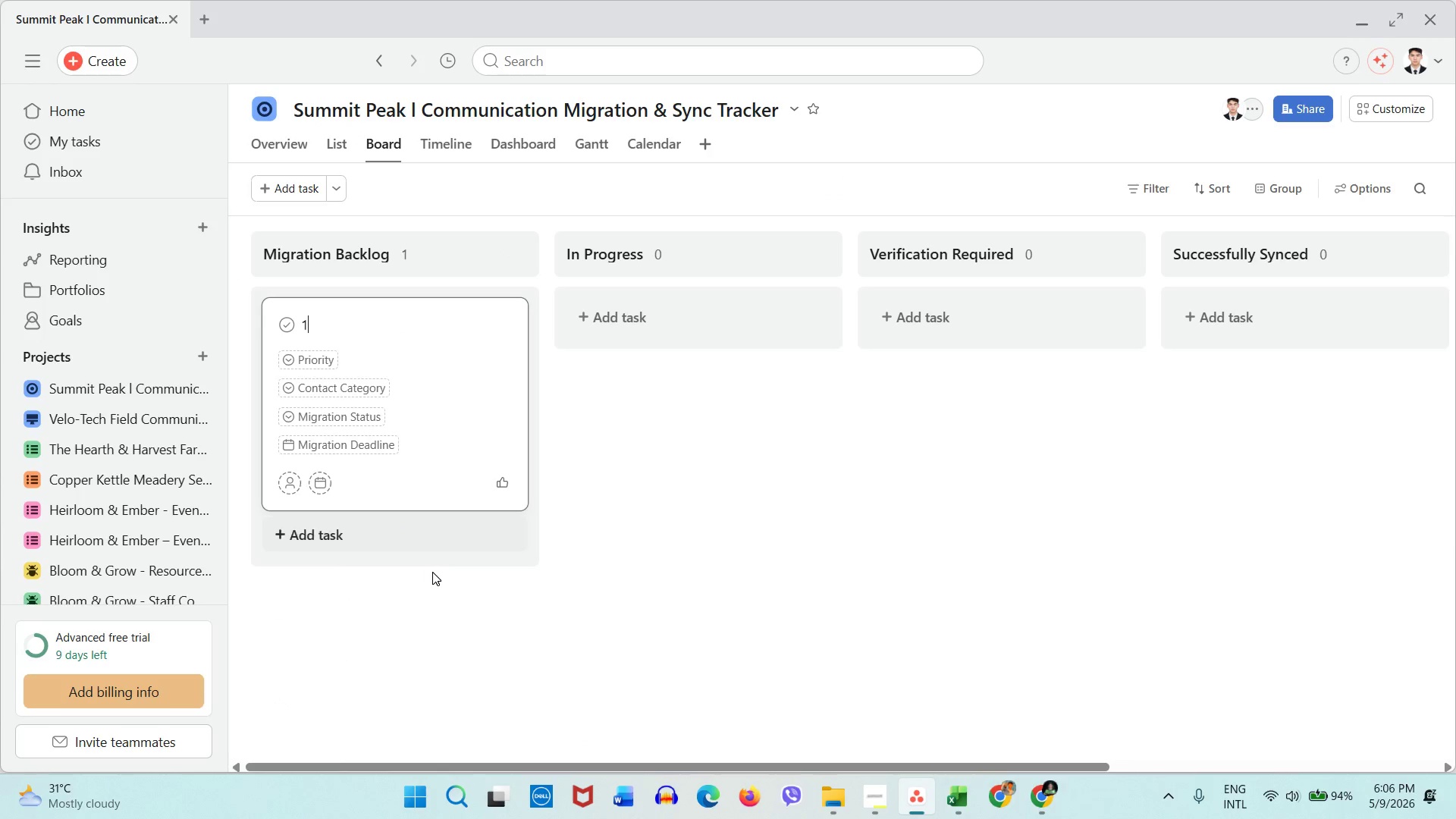 
left_click([432, 572])
 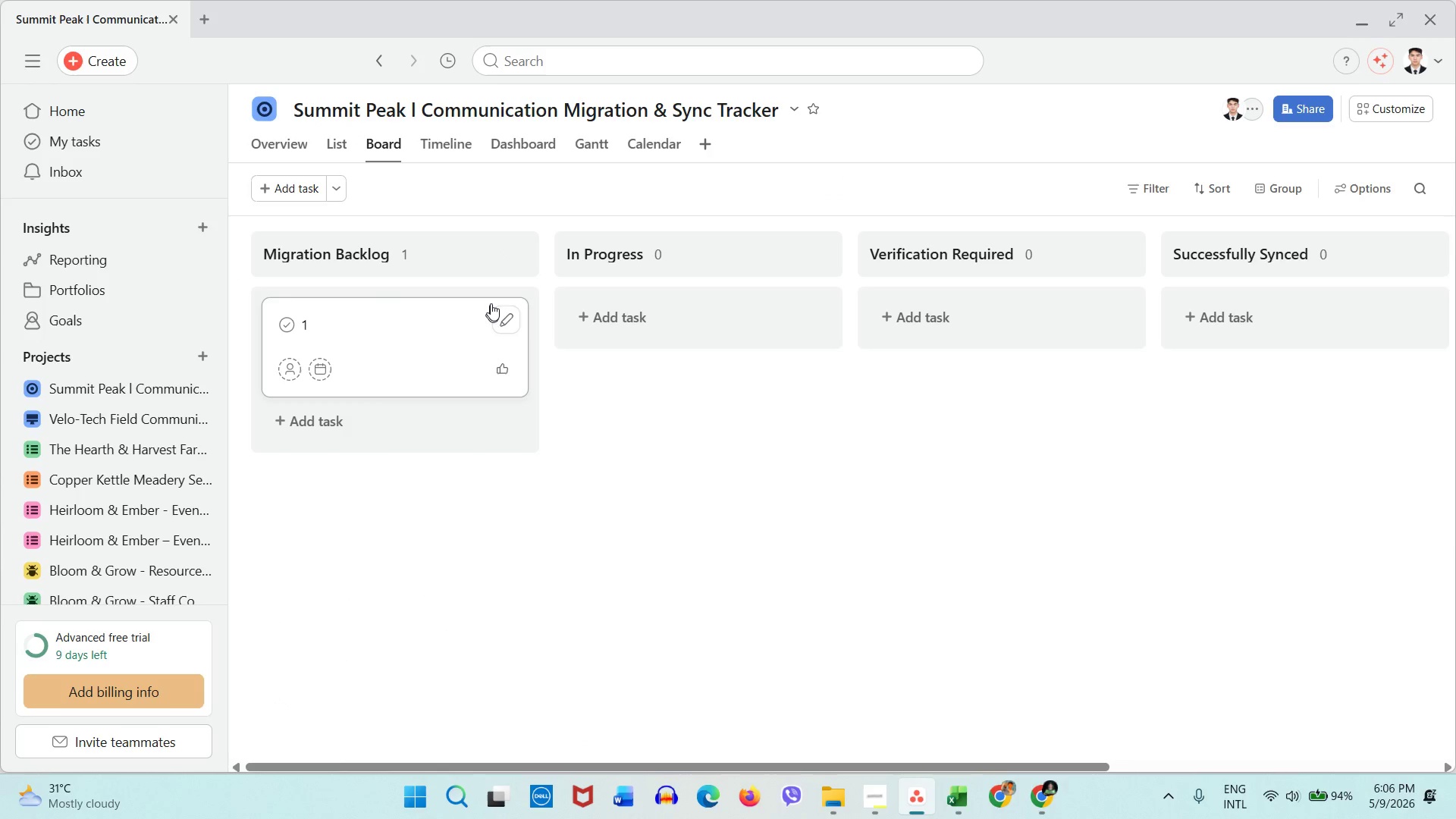 
left_click([504, 308])
 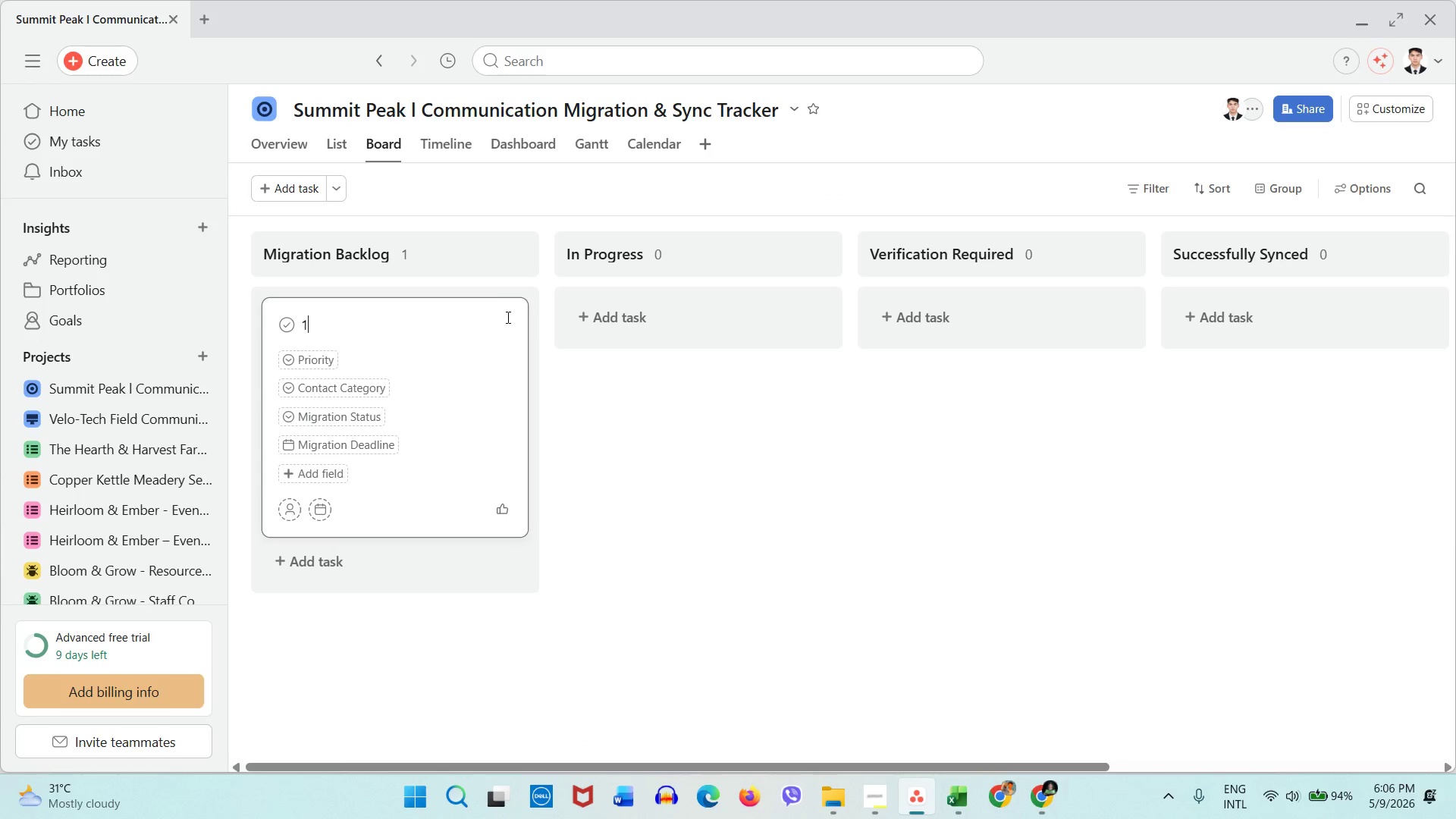 
left_click([507, 317])
 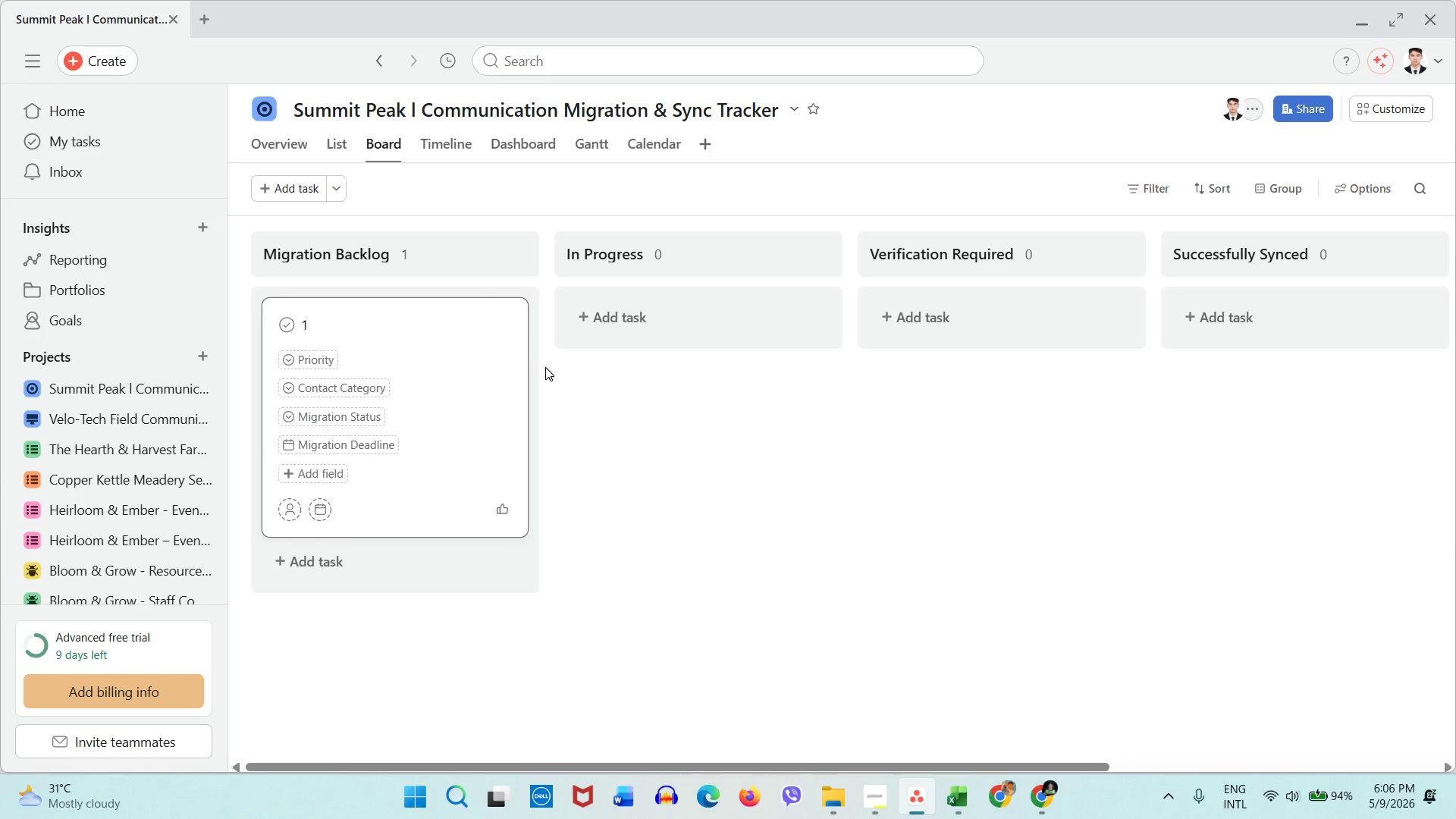 
double_click([545, 367])
 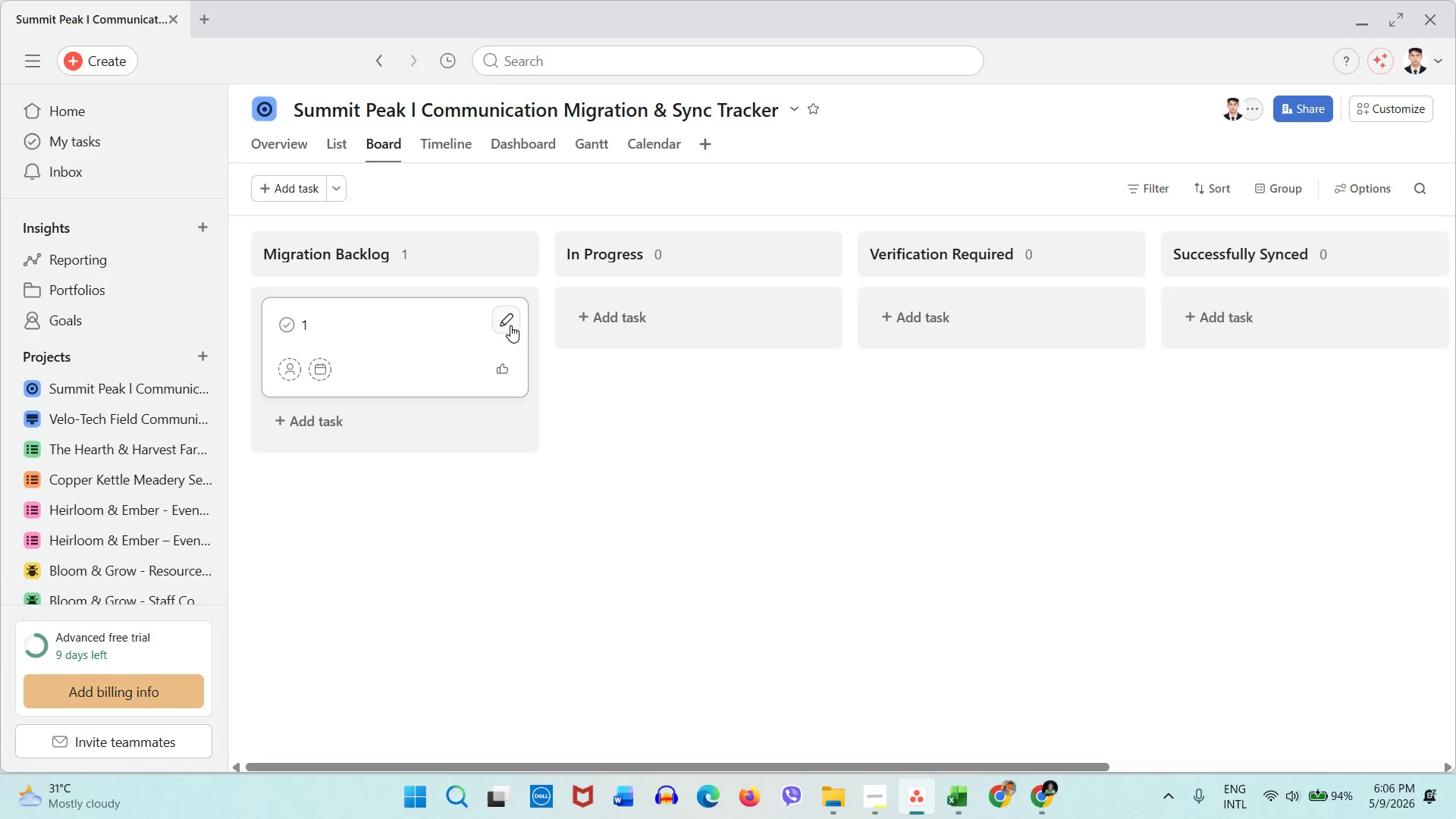 
left_click([510, 324])
 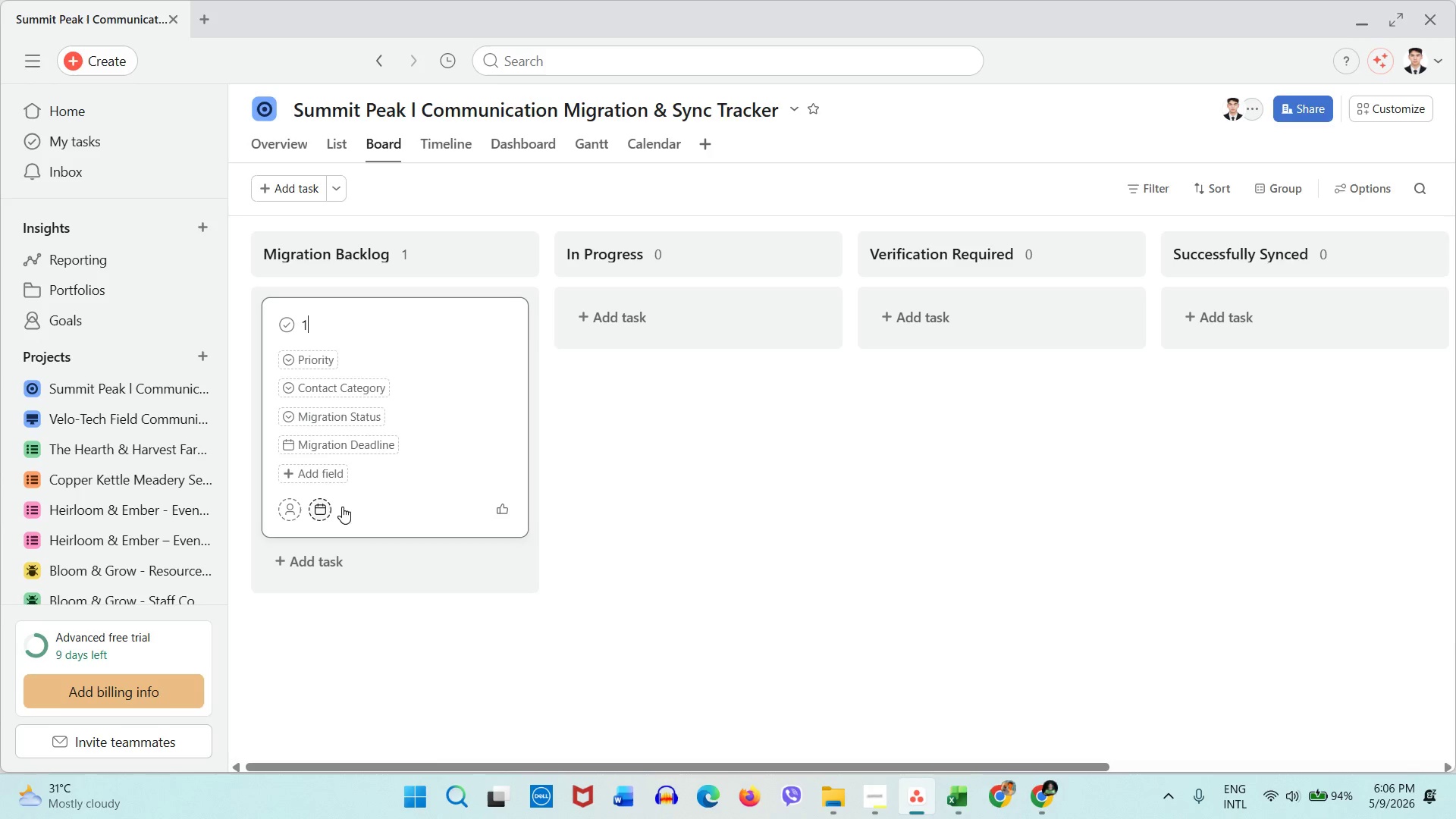 
left_click([478, 335])
 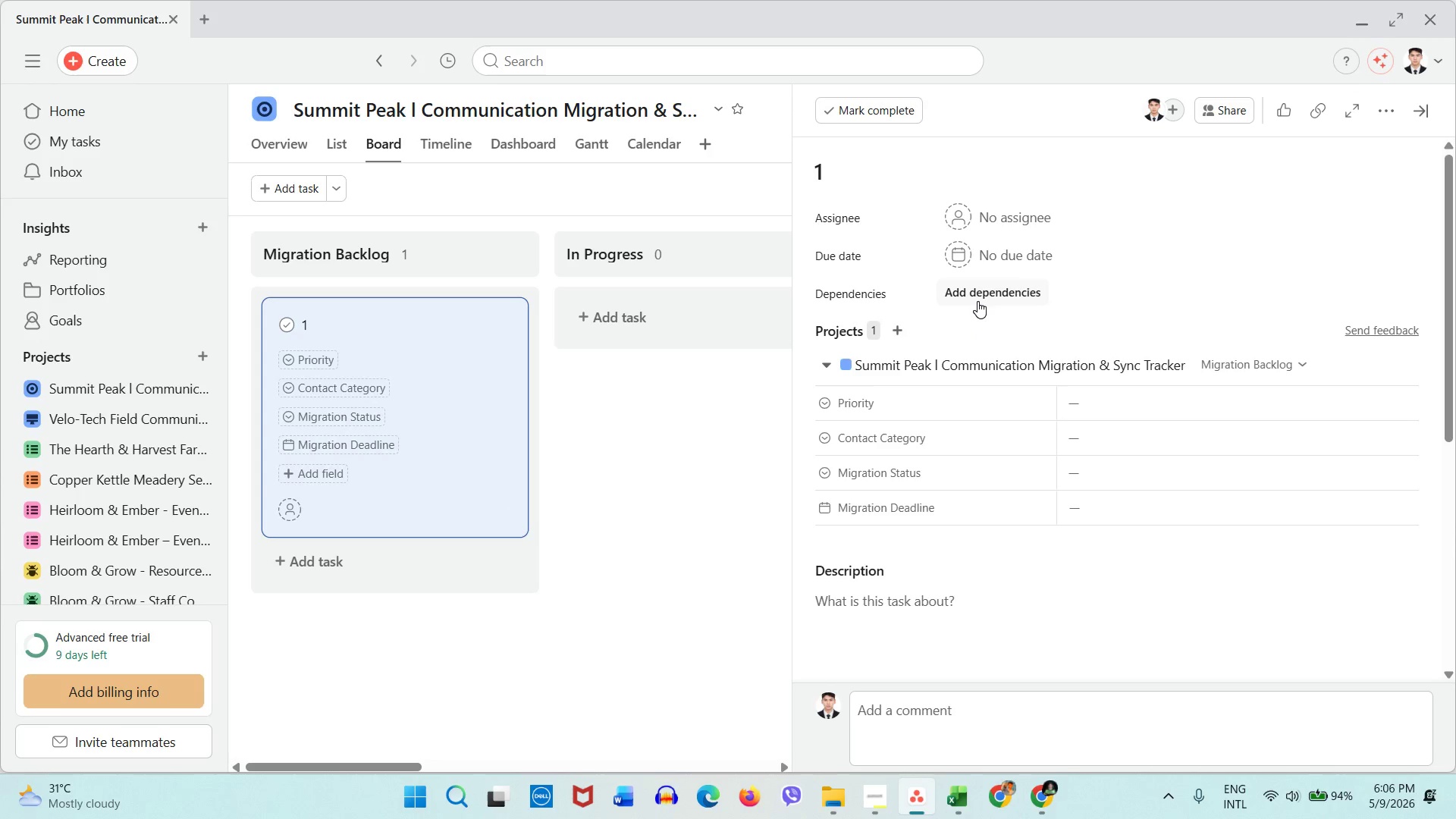 
left_click([977, 301])
 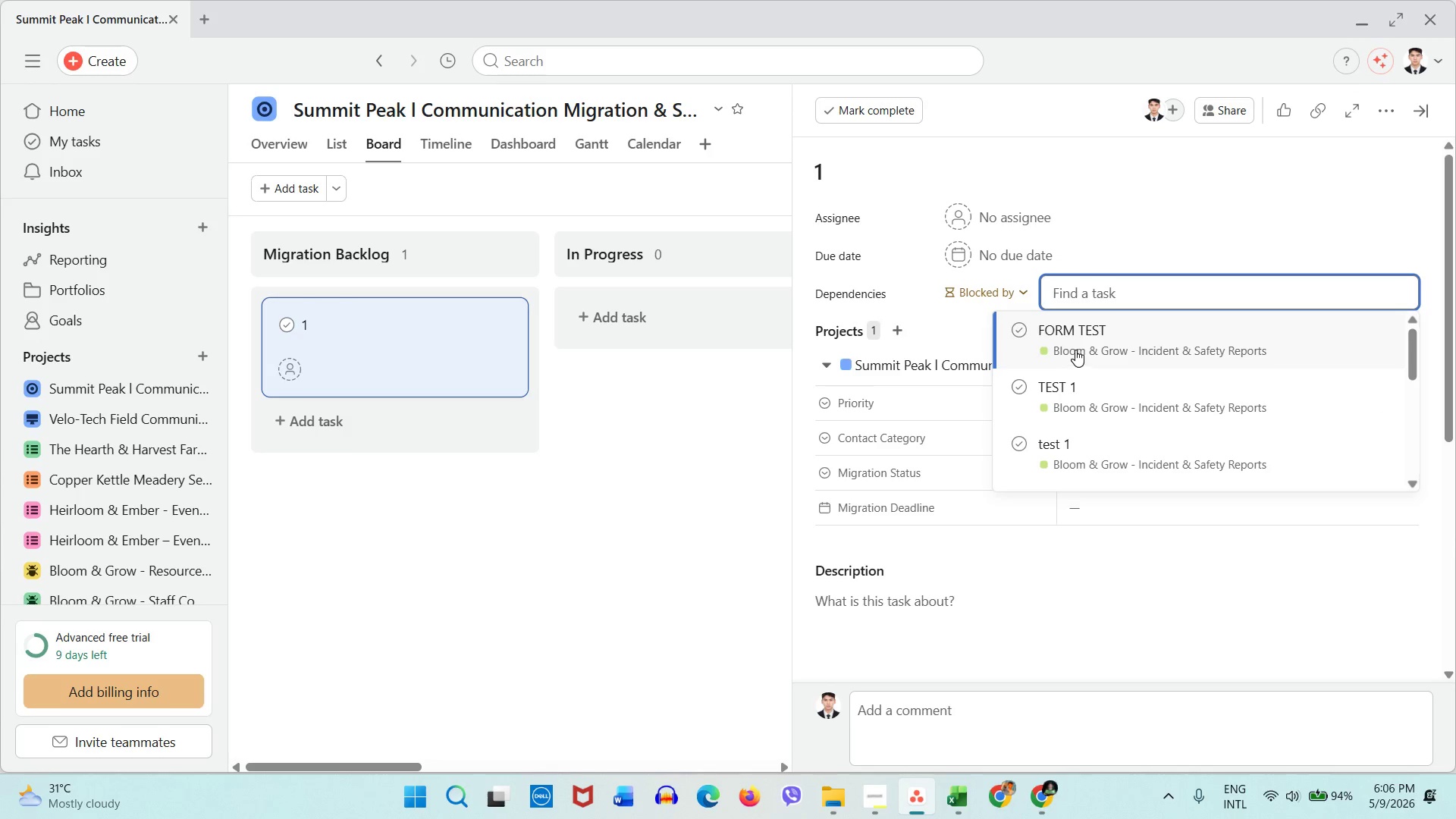 
wait(6.67)
 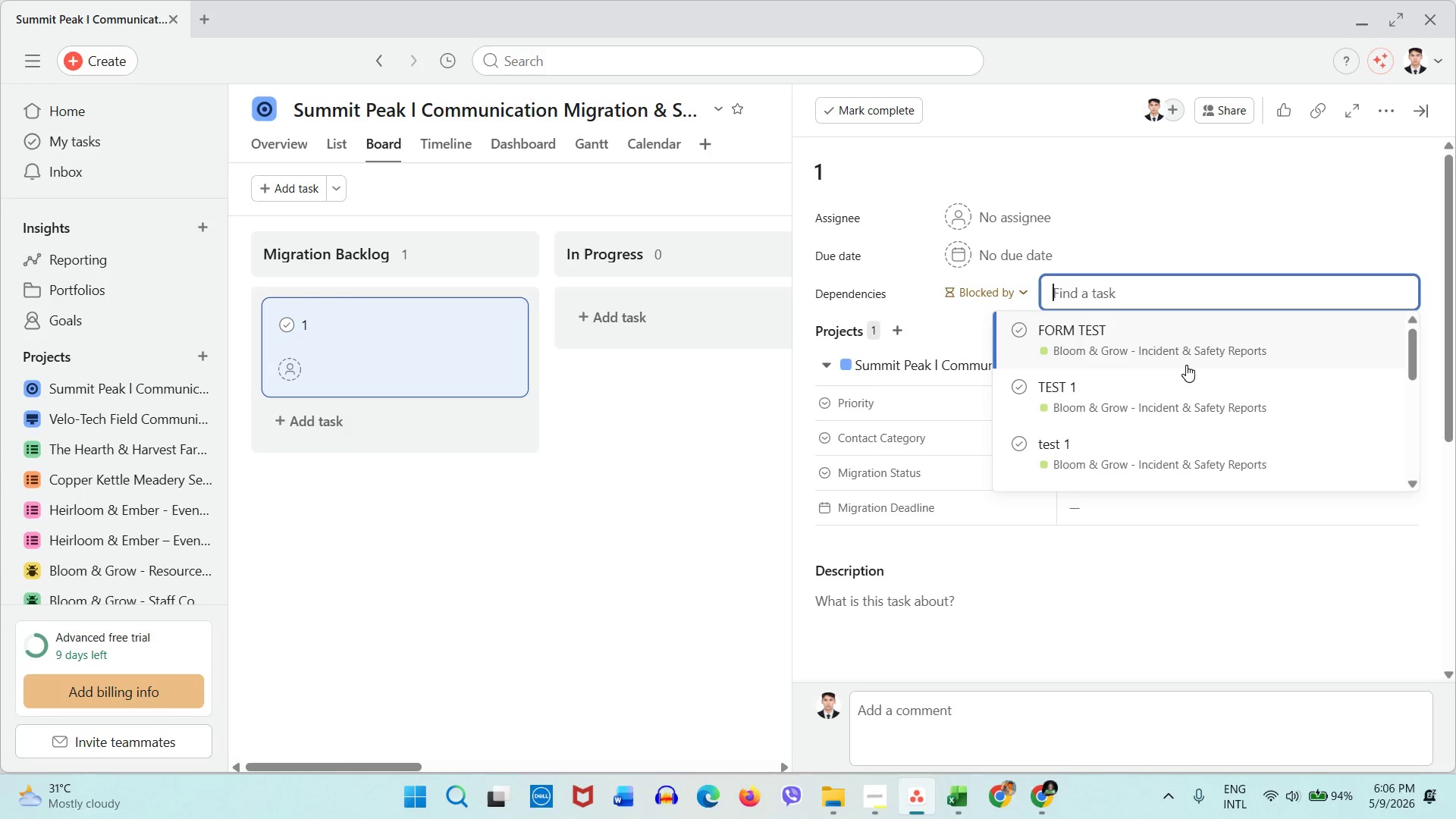 
scroll: coordinate [1094, 373], scroll_direction: down, amount: 6.0
 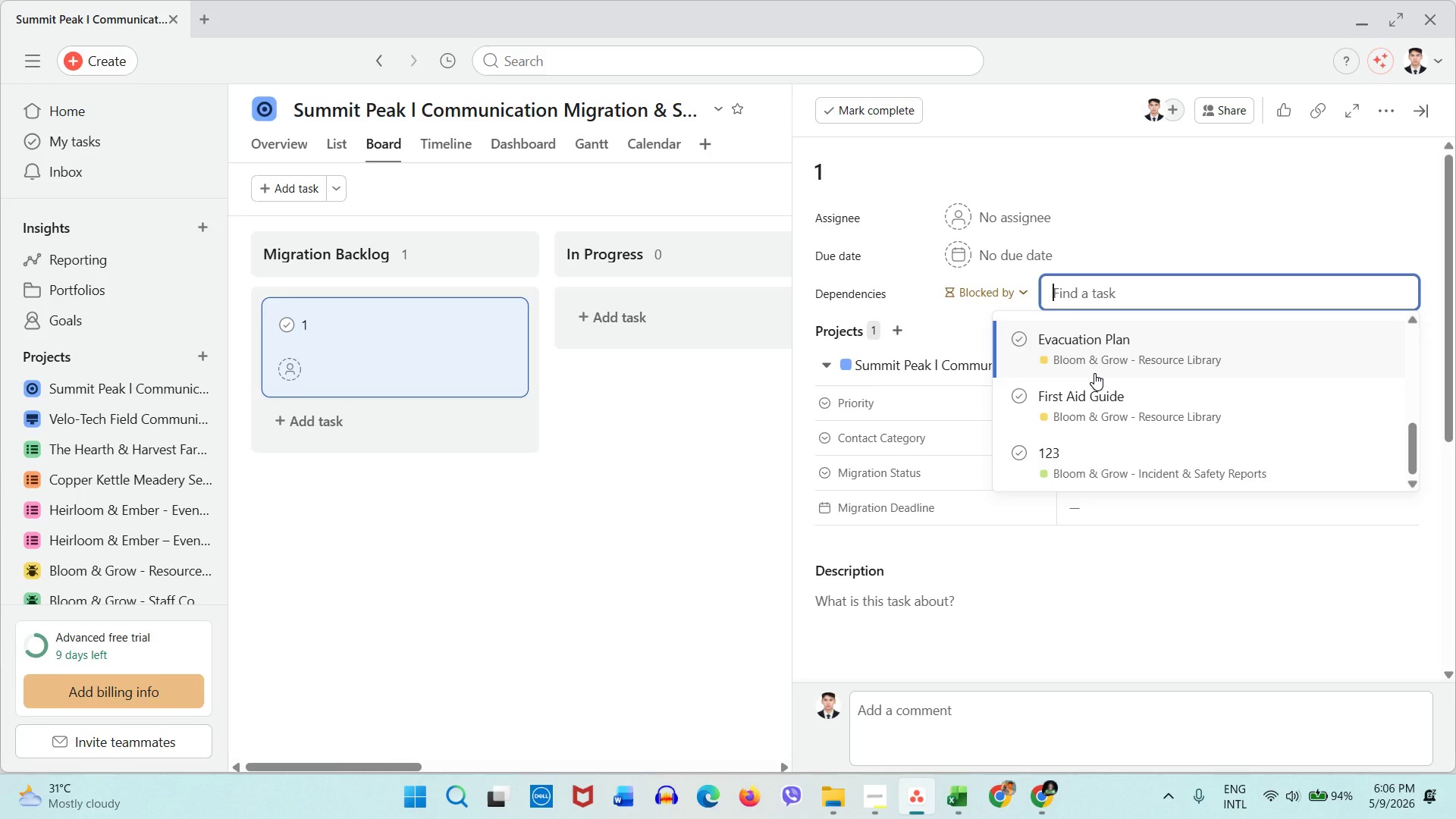 
scroll: coordinate [1094, 373], scroll_direction: up, amount: 2.0
 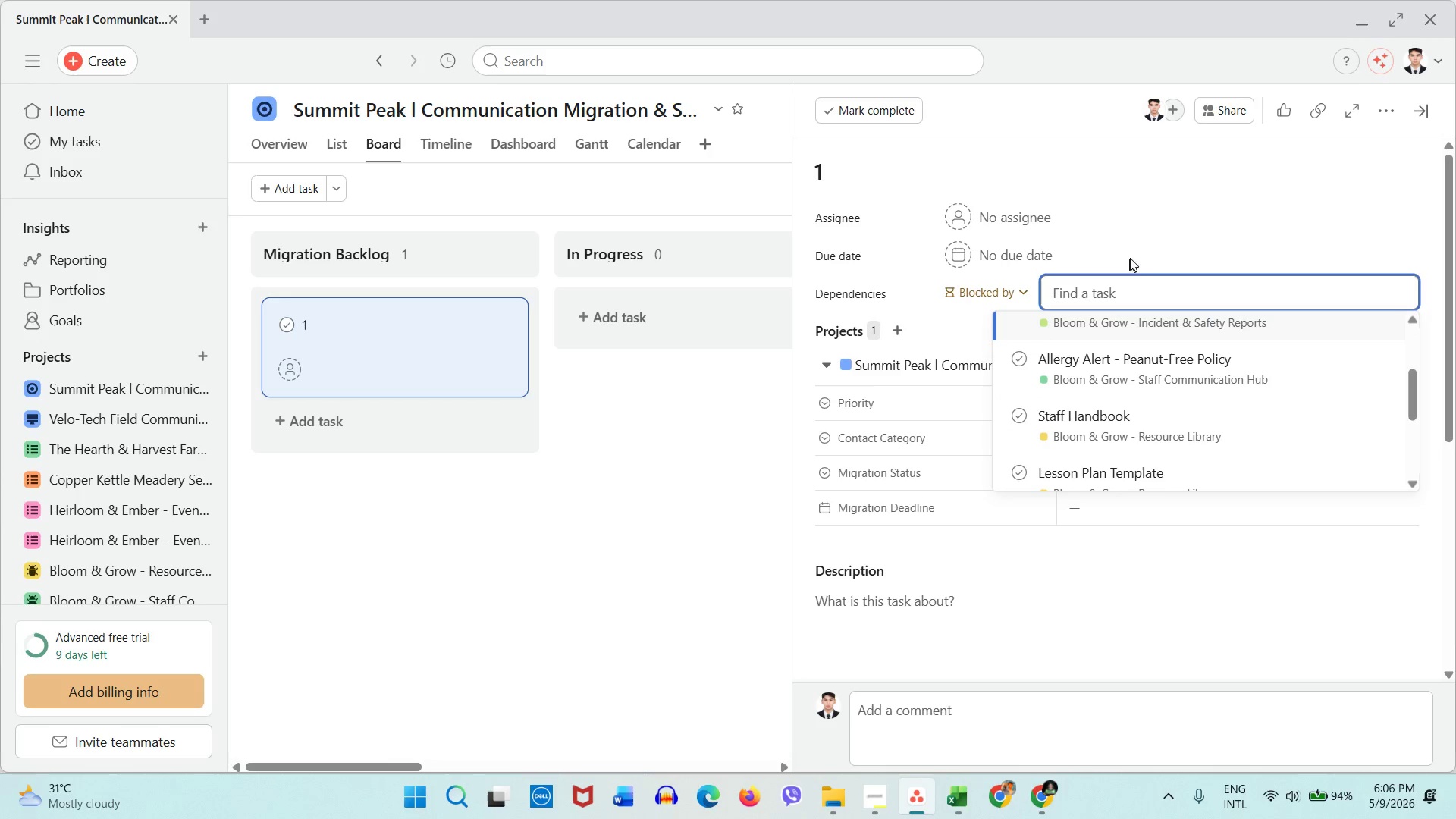 
left_click([1139, 245])
 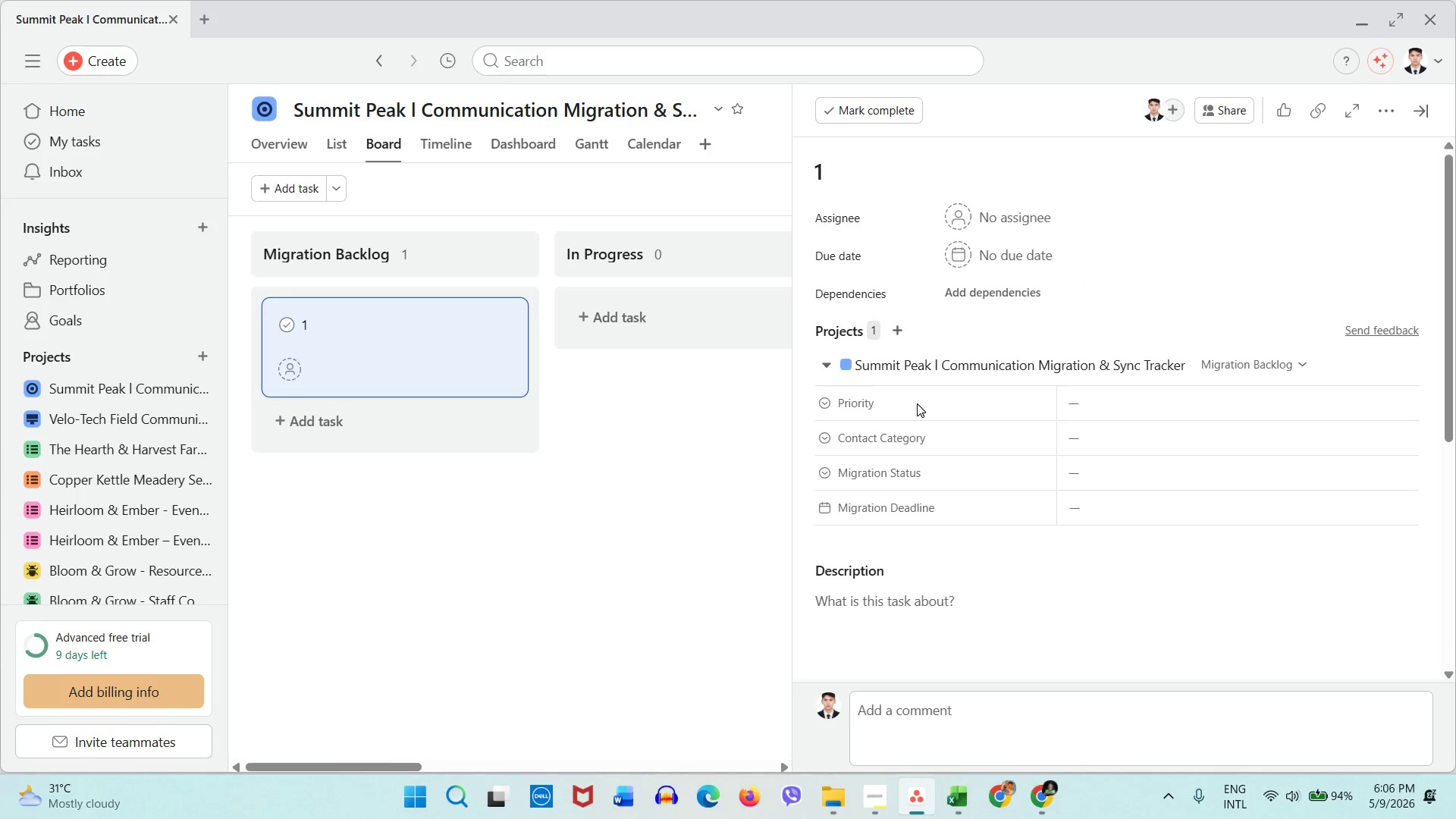 
scroll: coordinate [952, 546], scroll_direction: down, amount: 3.0
 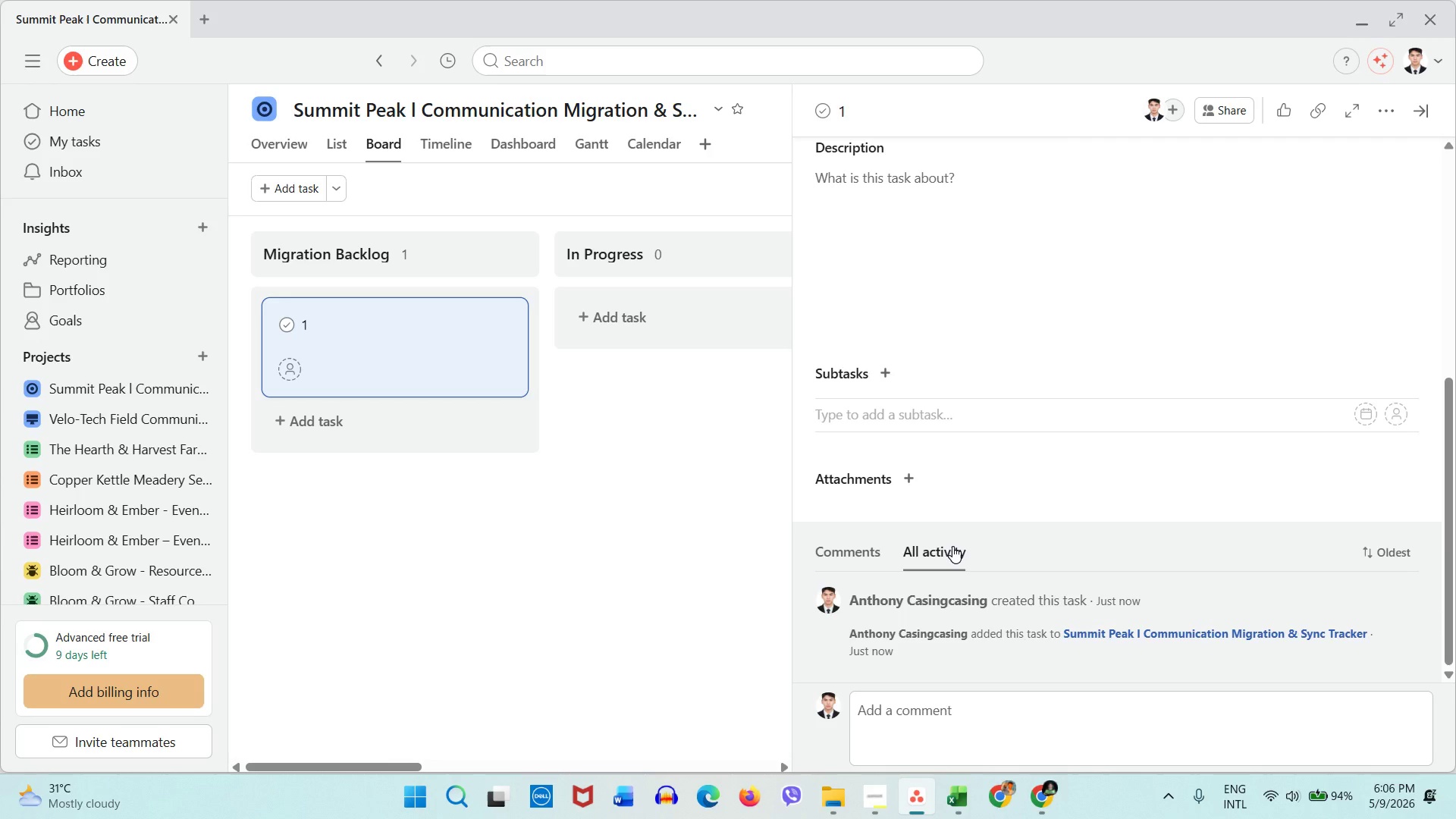 
scroll: coordinate [952, 546], scroll_direction: up, amount: 8.0
 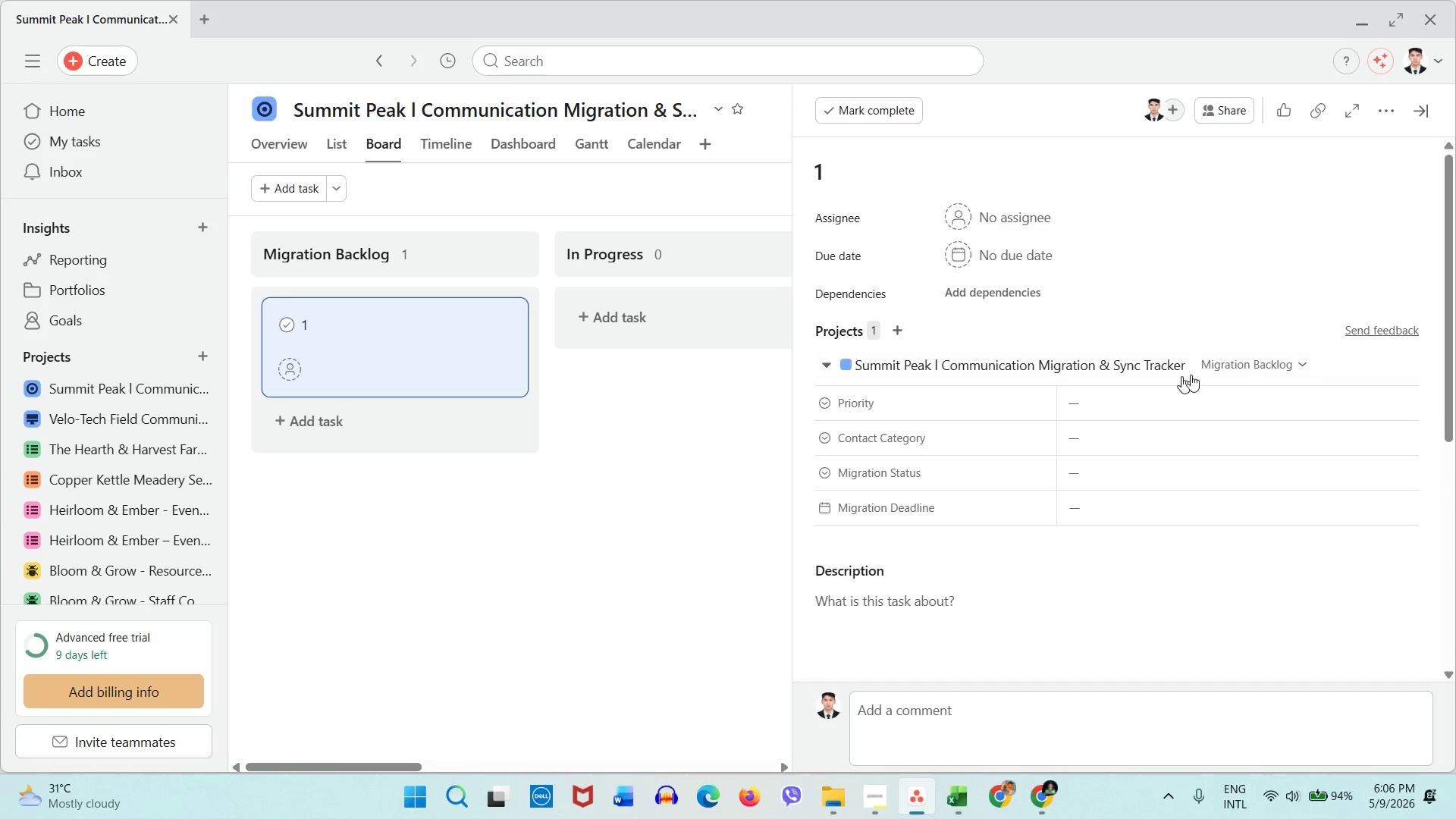 
wait(5.13)
 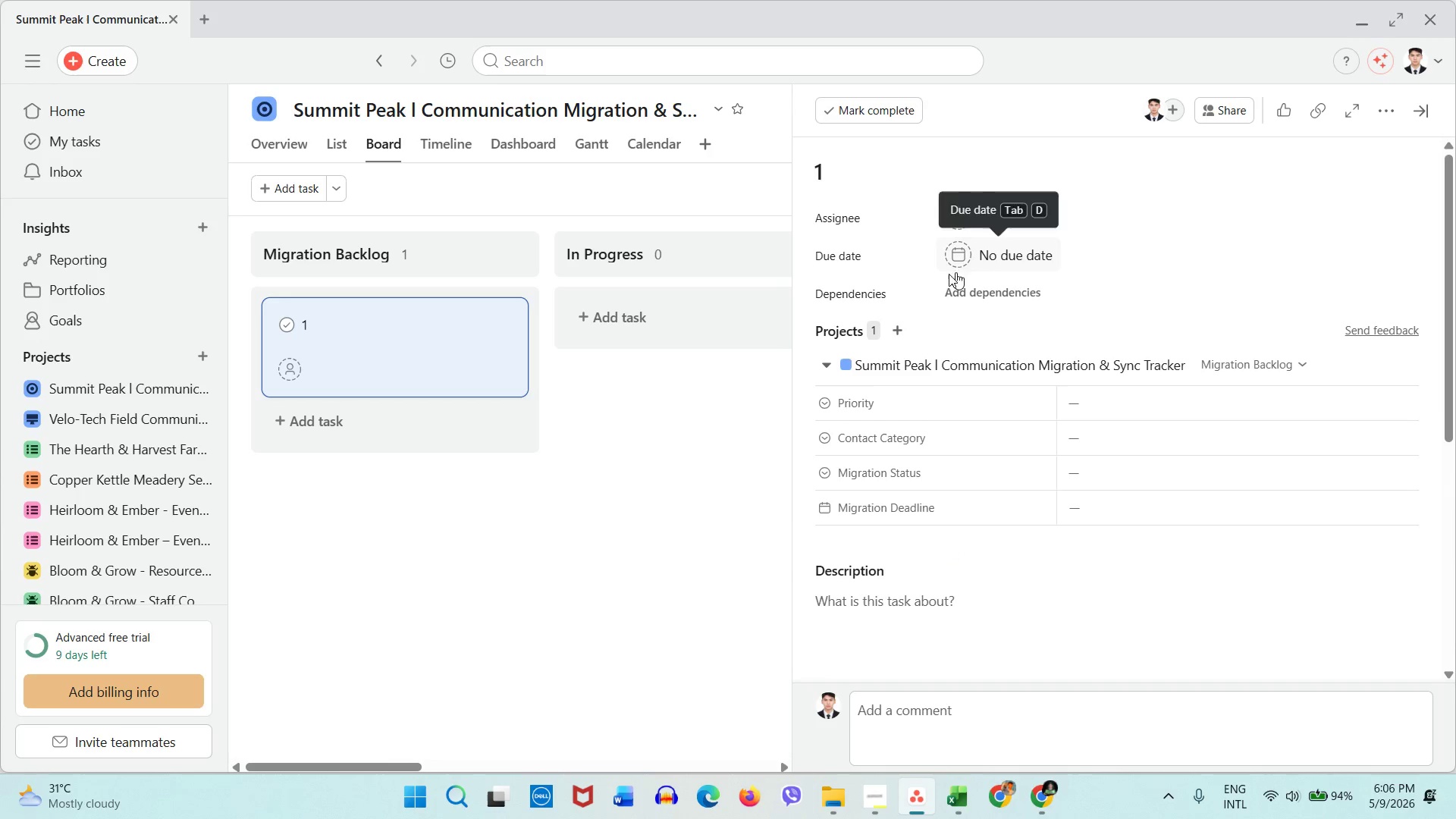 
left_click([673, 504])
 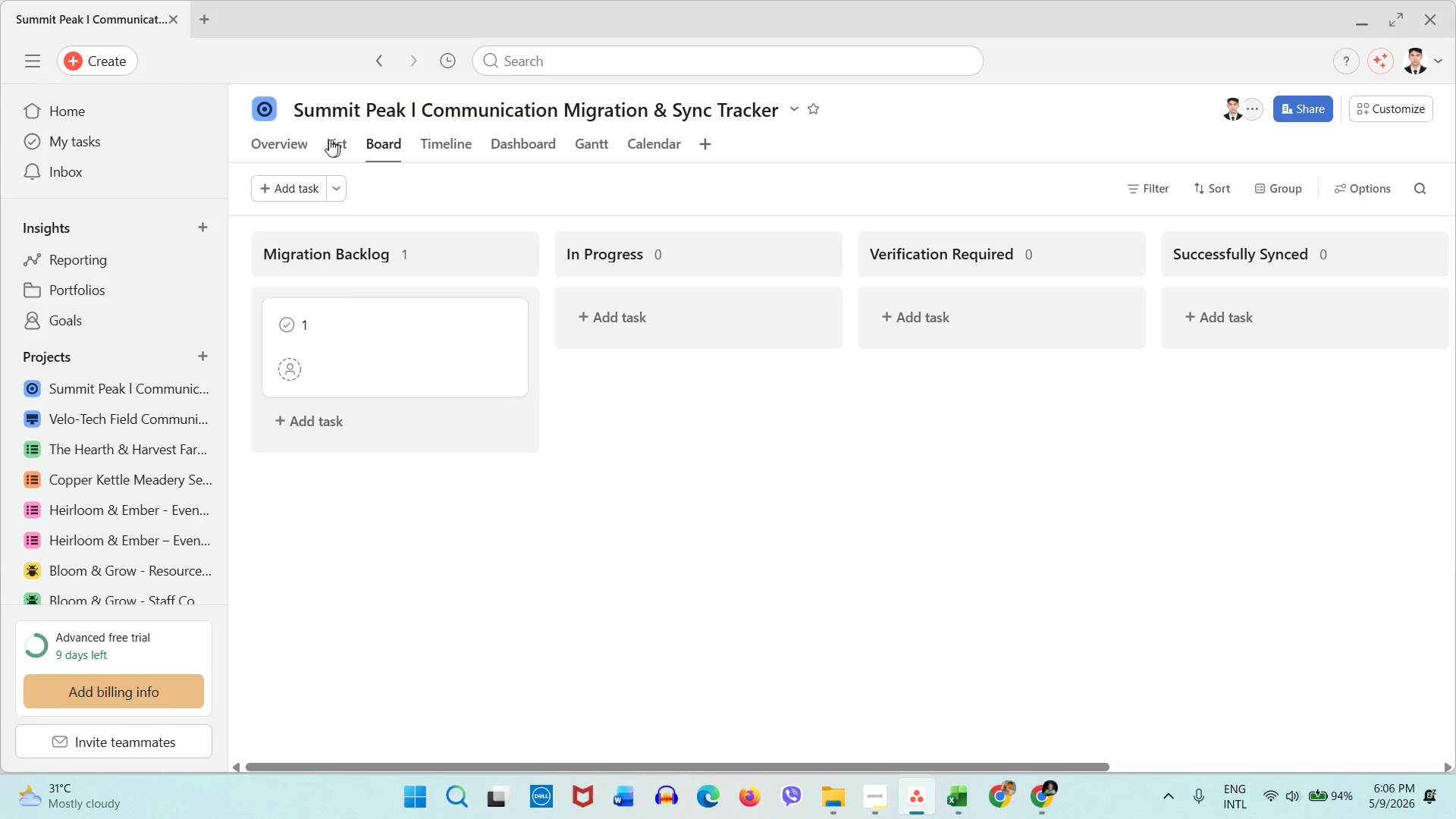 
left_click([276, 146])
 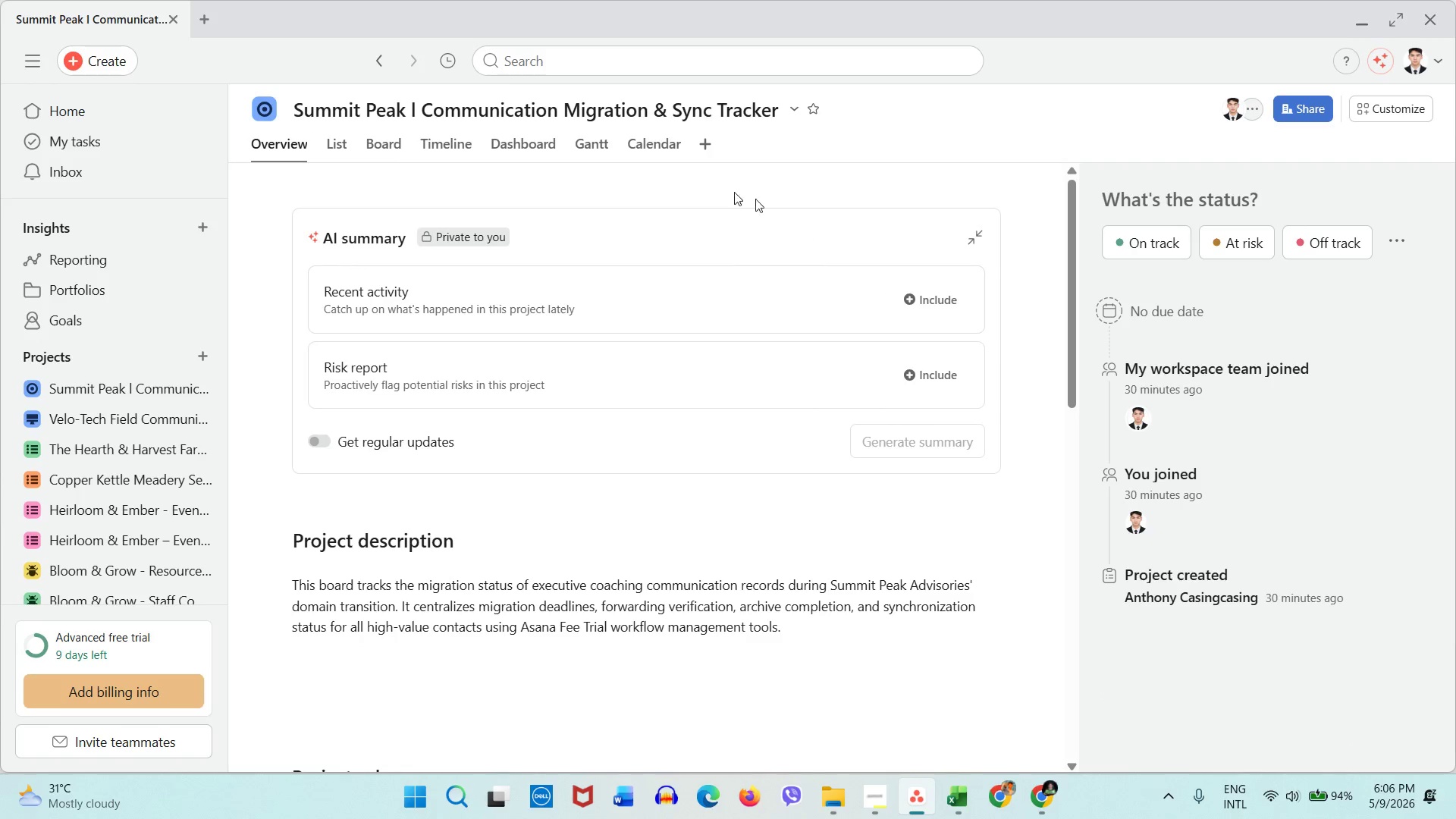 
left_click([359, 136])
 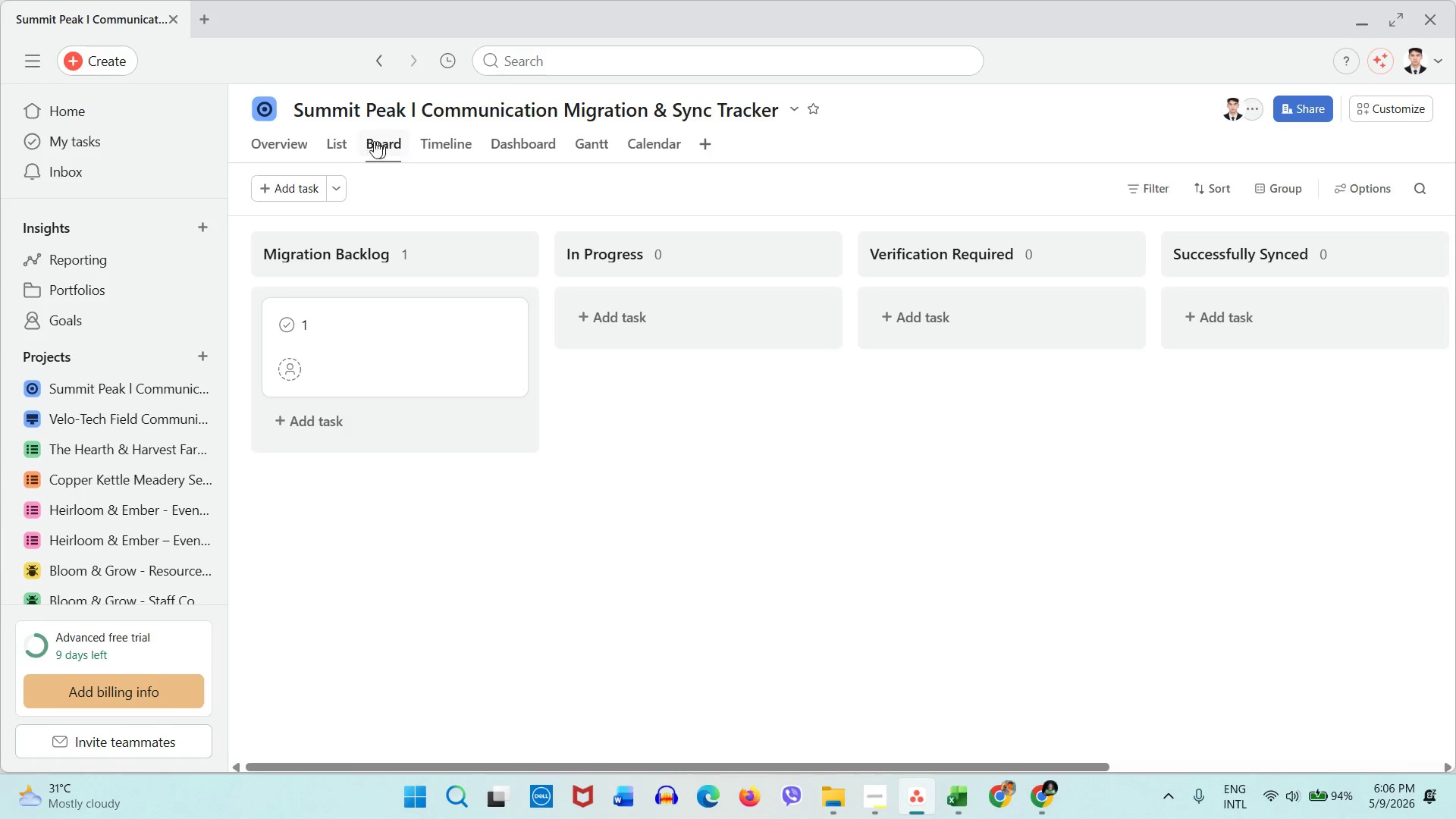 
left_click([344, 148])
 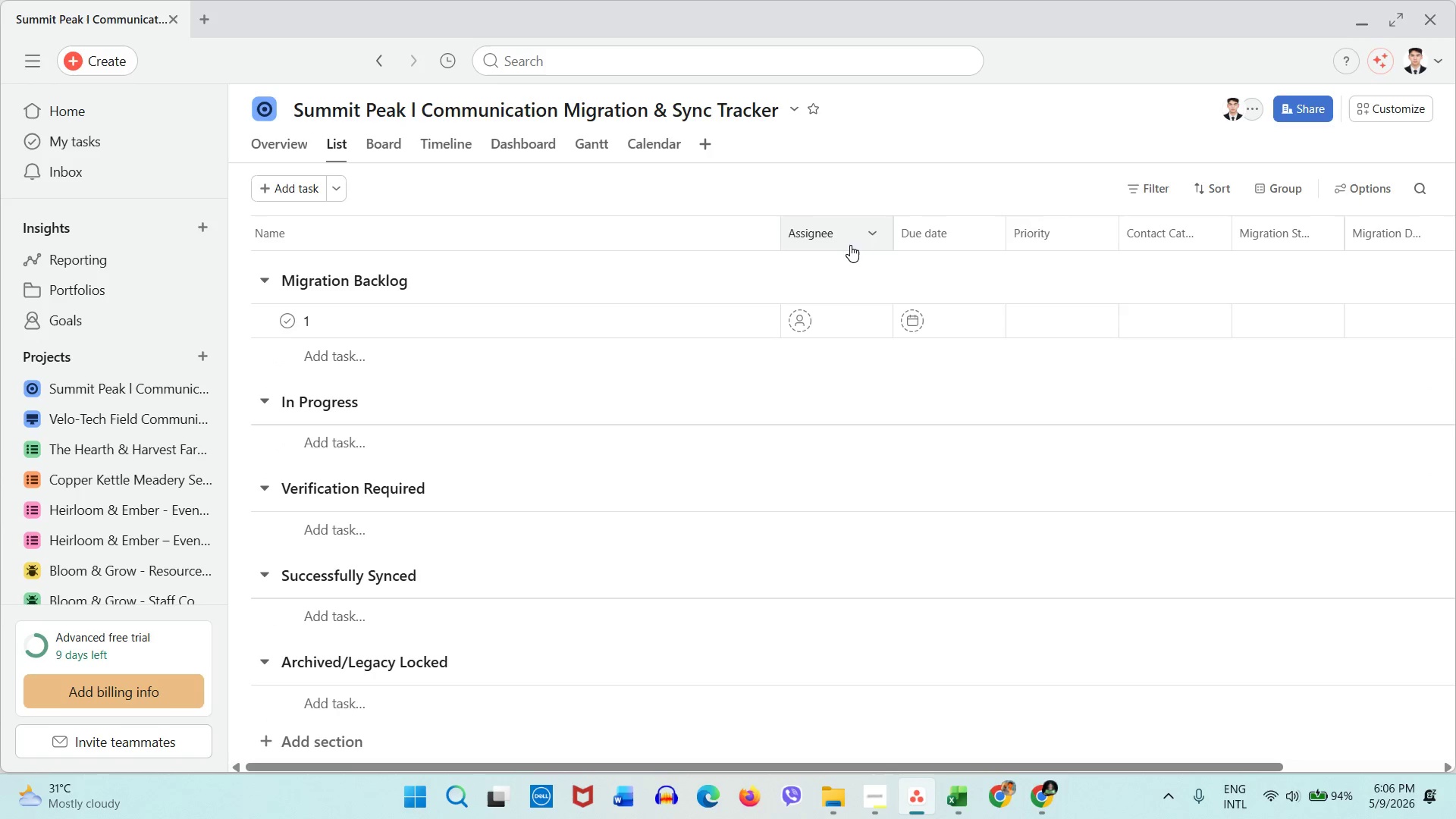 
mouse_move([806, 350])
 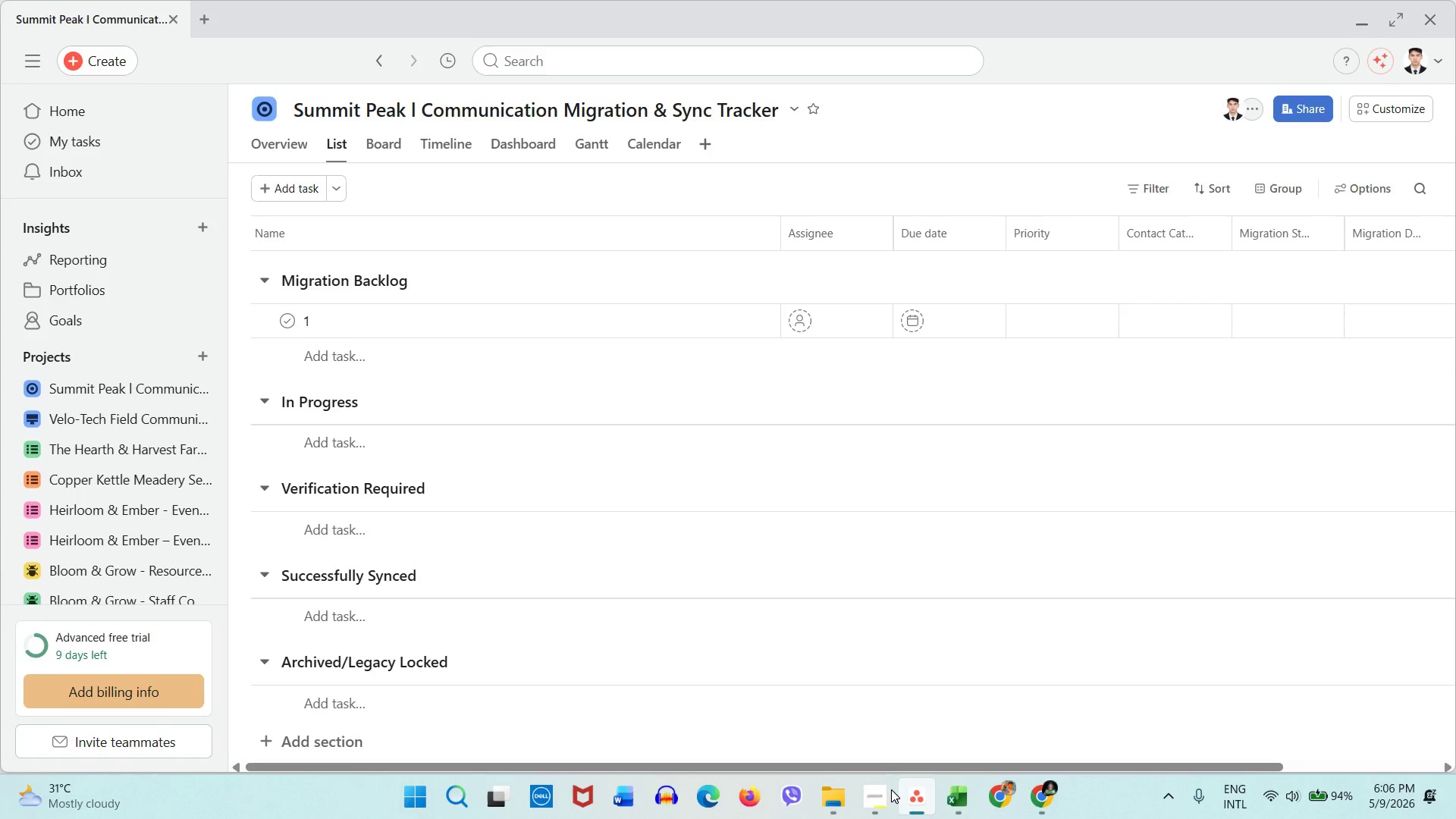 
left_click([845, 795])
 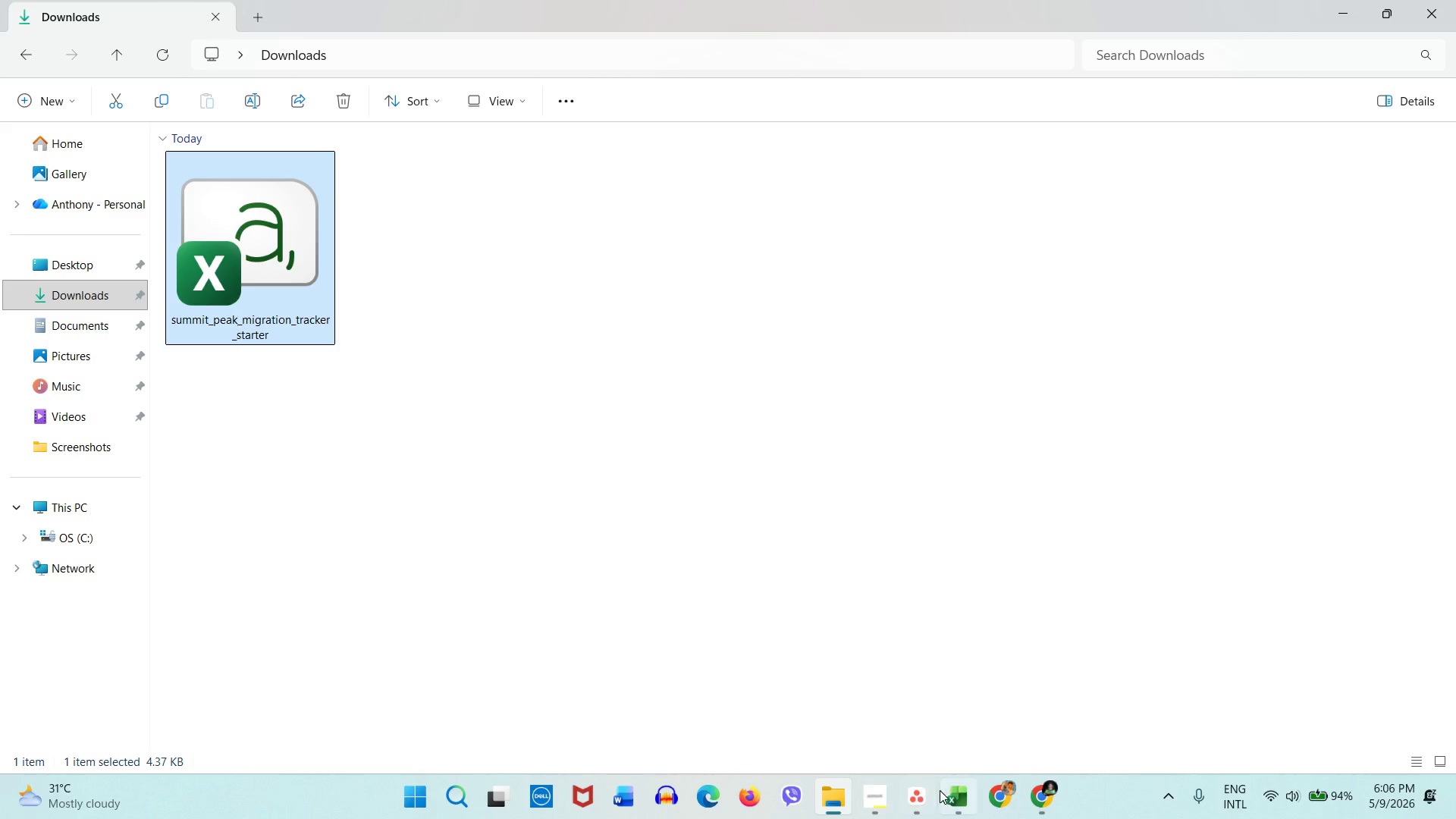 
left_click([949, 790])
 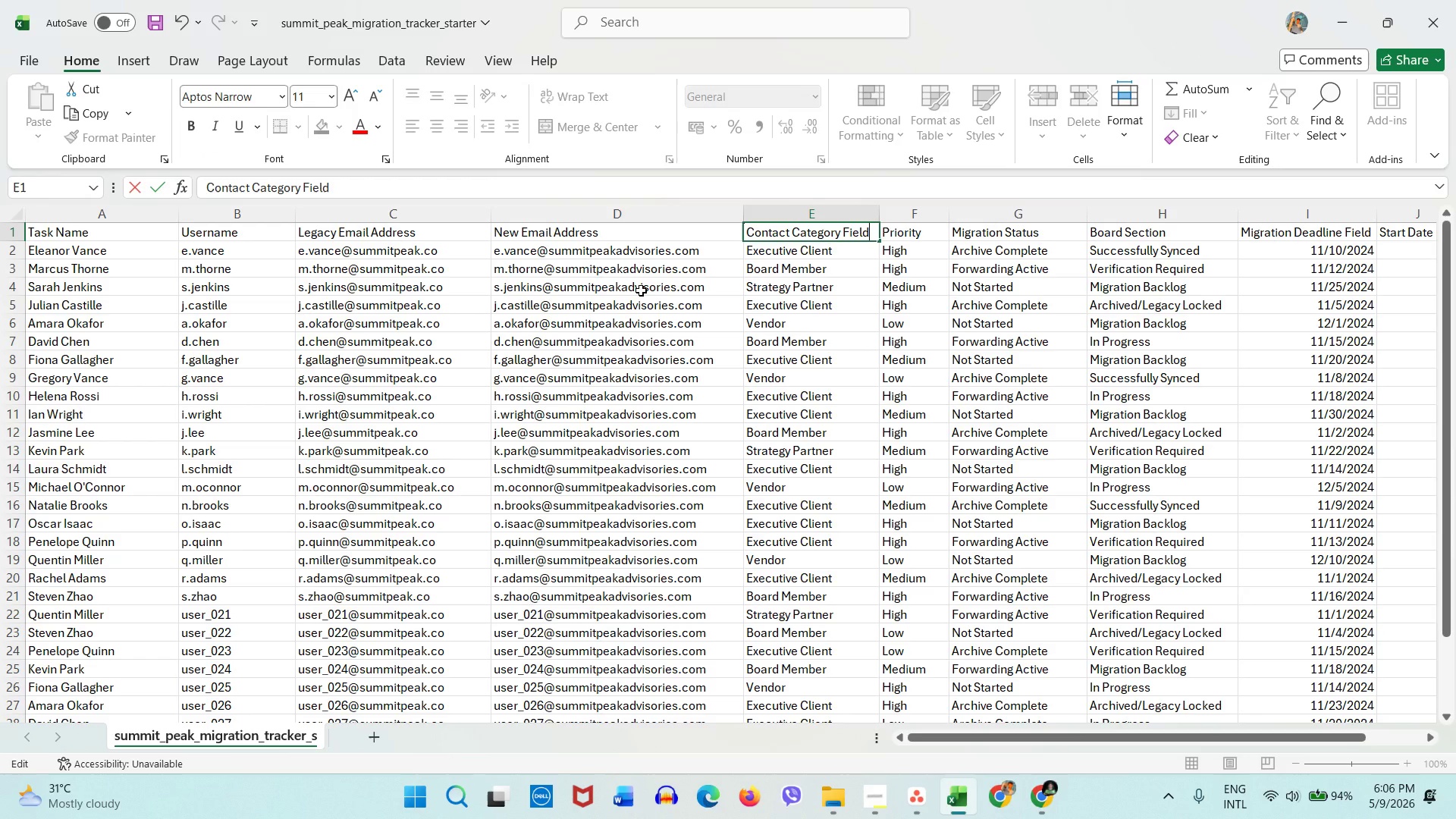 
wait(8.55)
 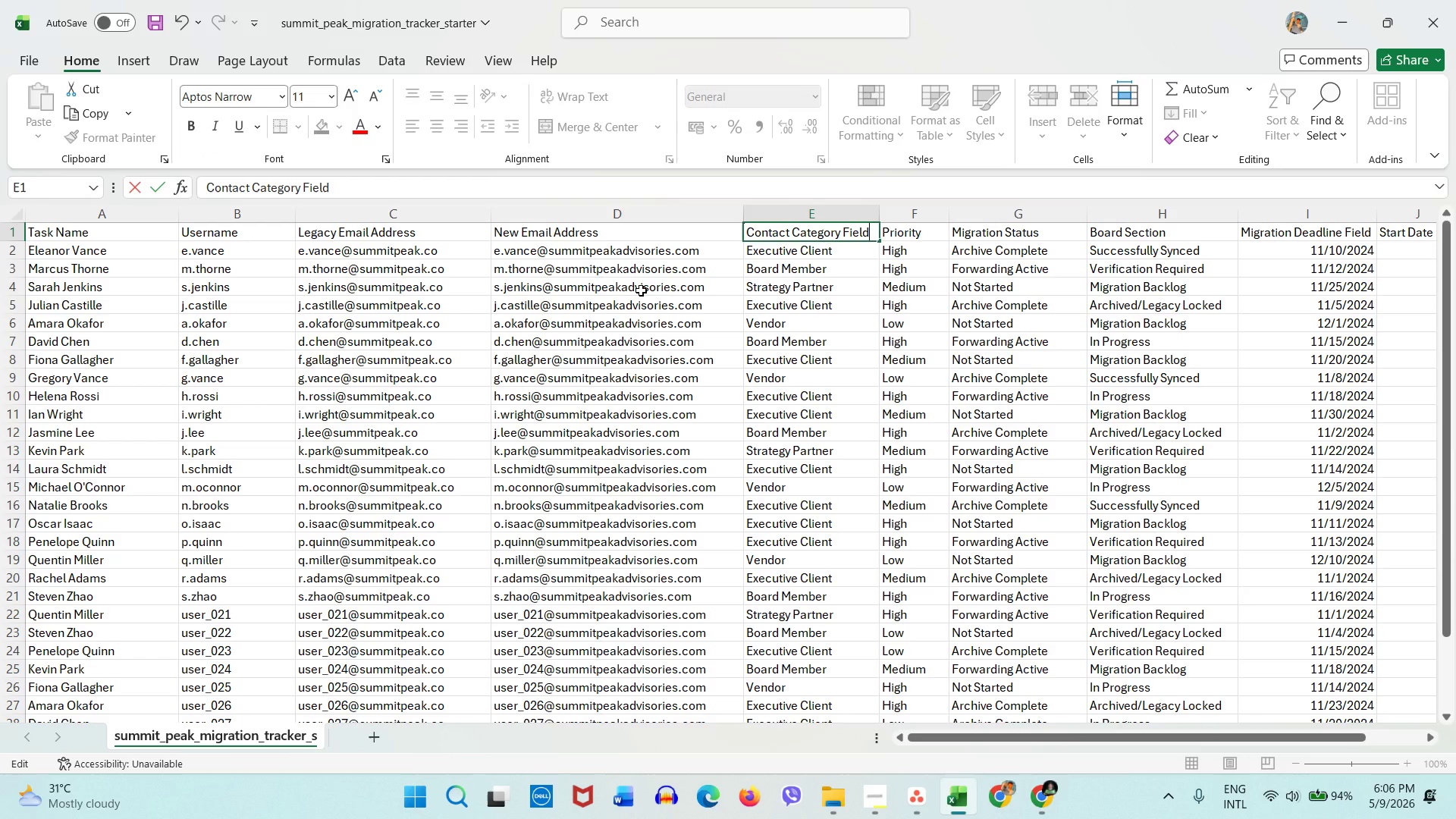 
left_click([423, 263])
 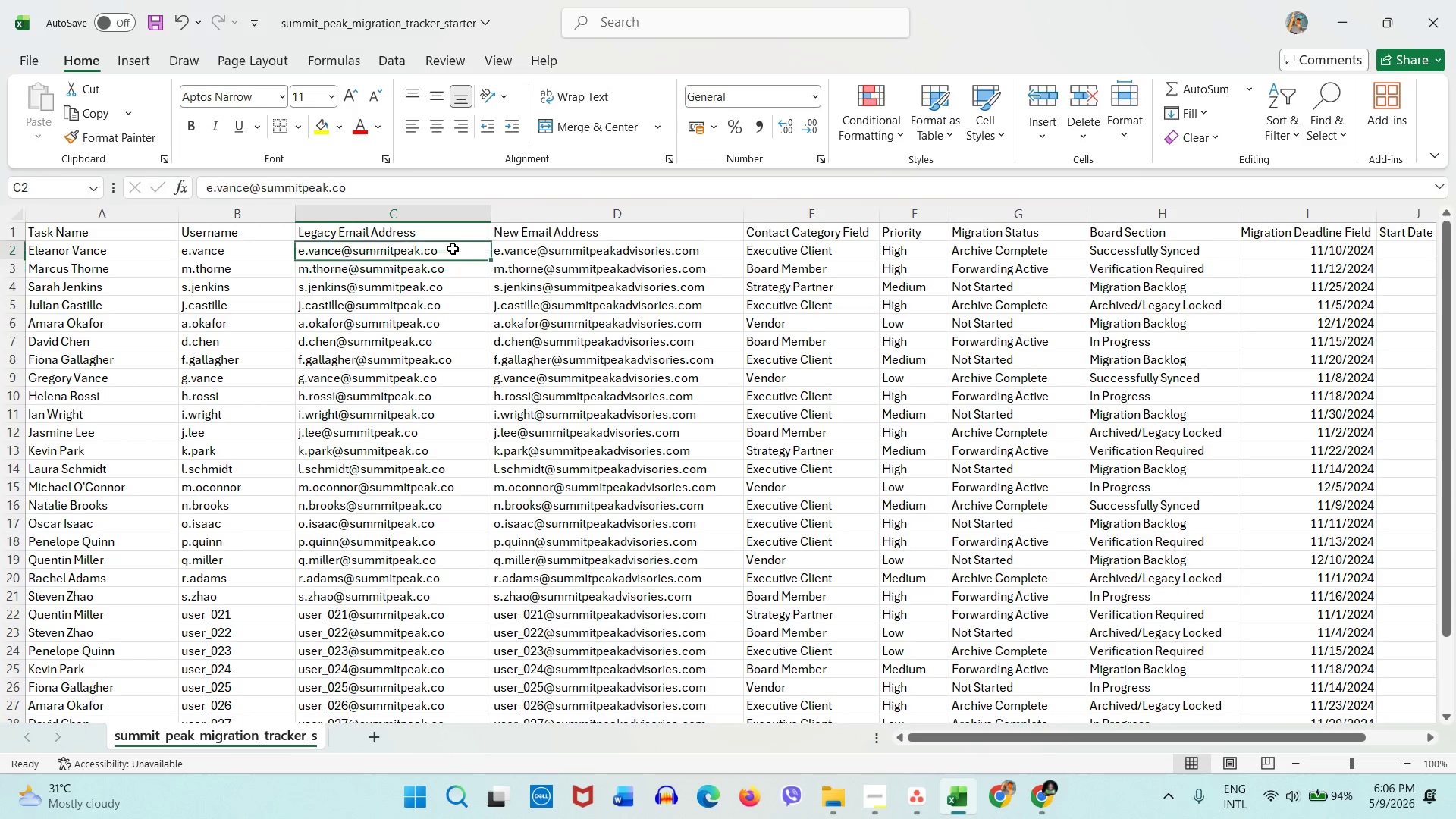 
double_click([453, 249])
 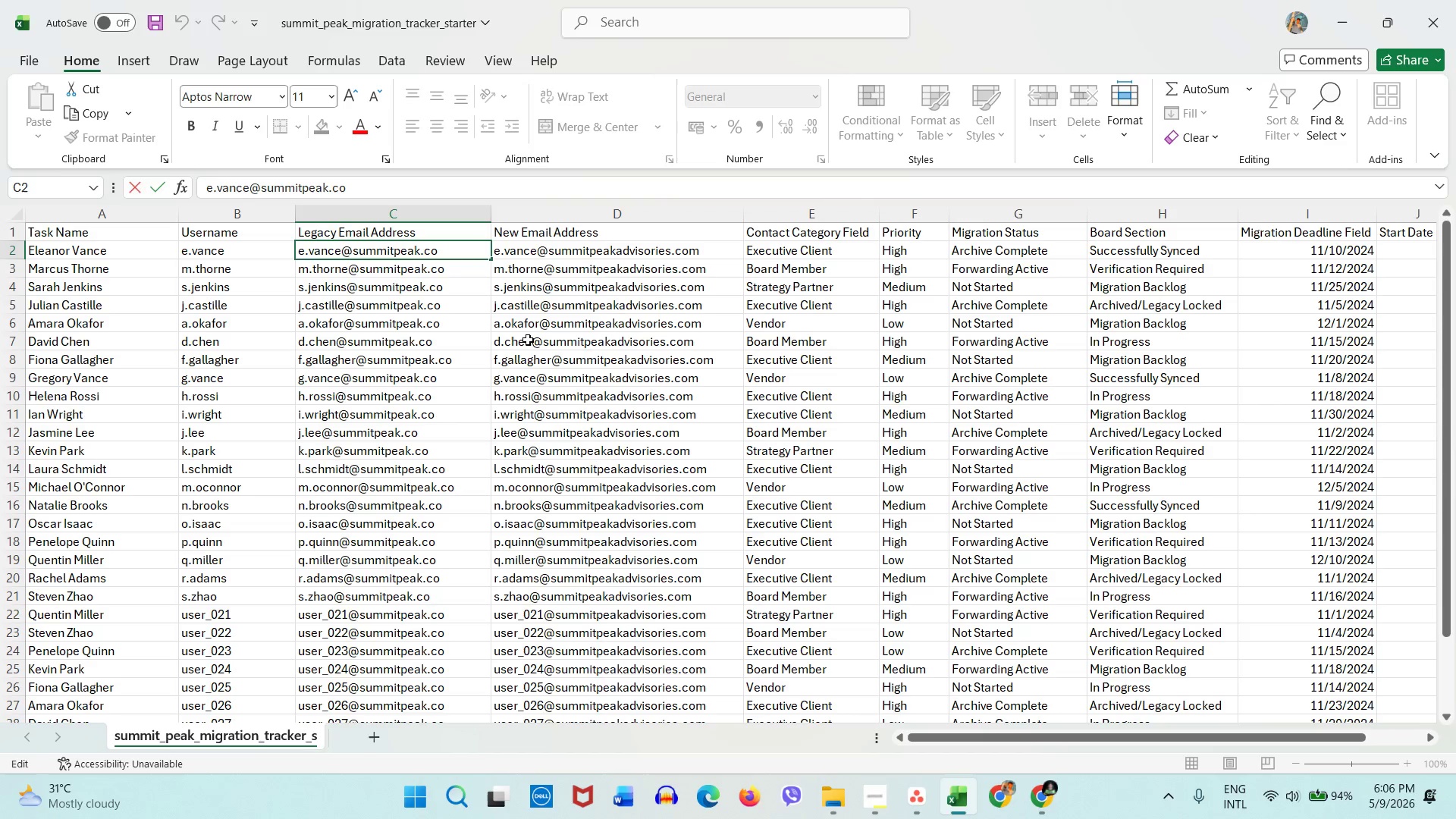 
left_click([528, 340])
 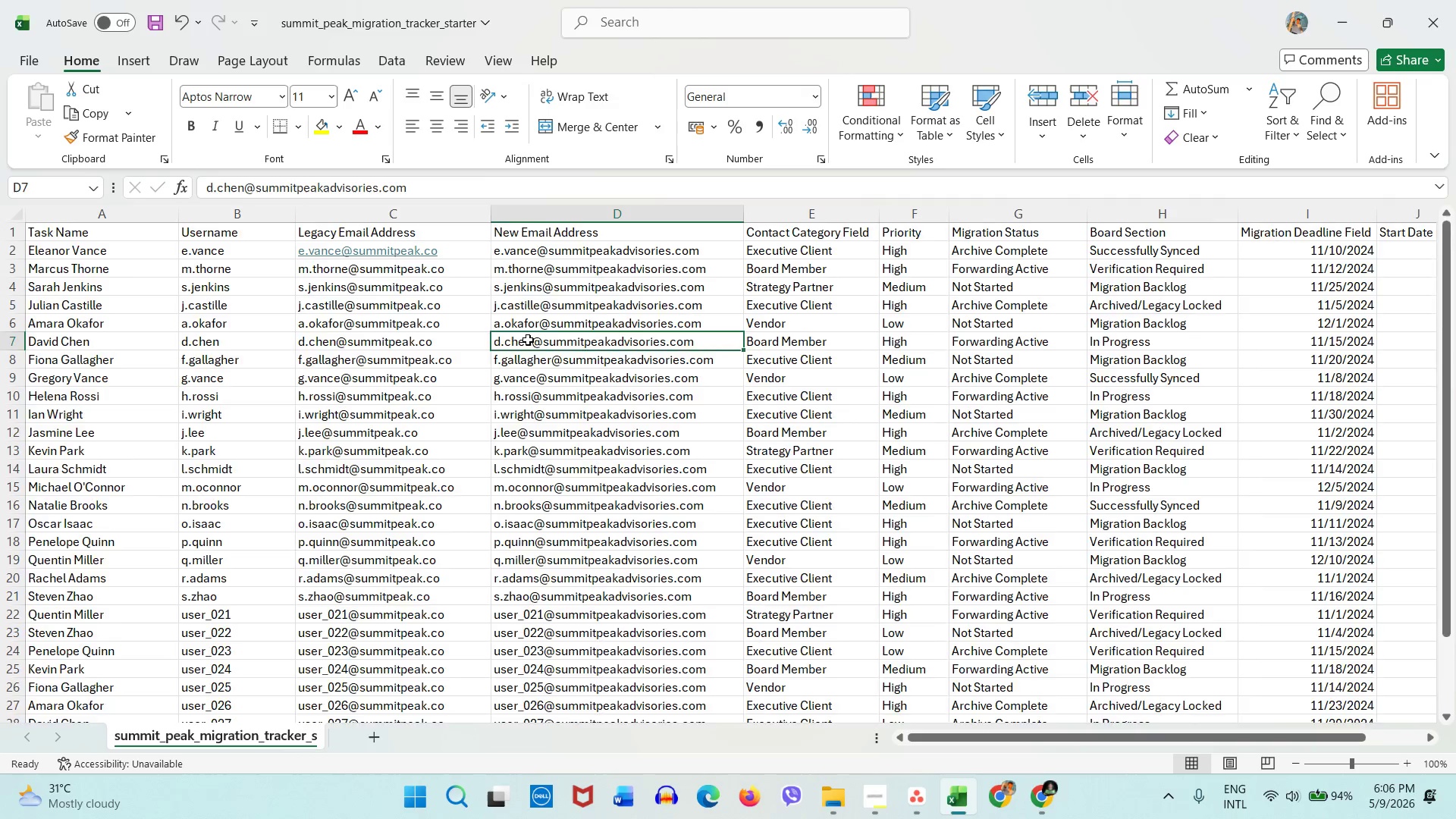 
scroll: coordinate [528, 340], scroll_direction: up, amount: 5.0
 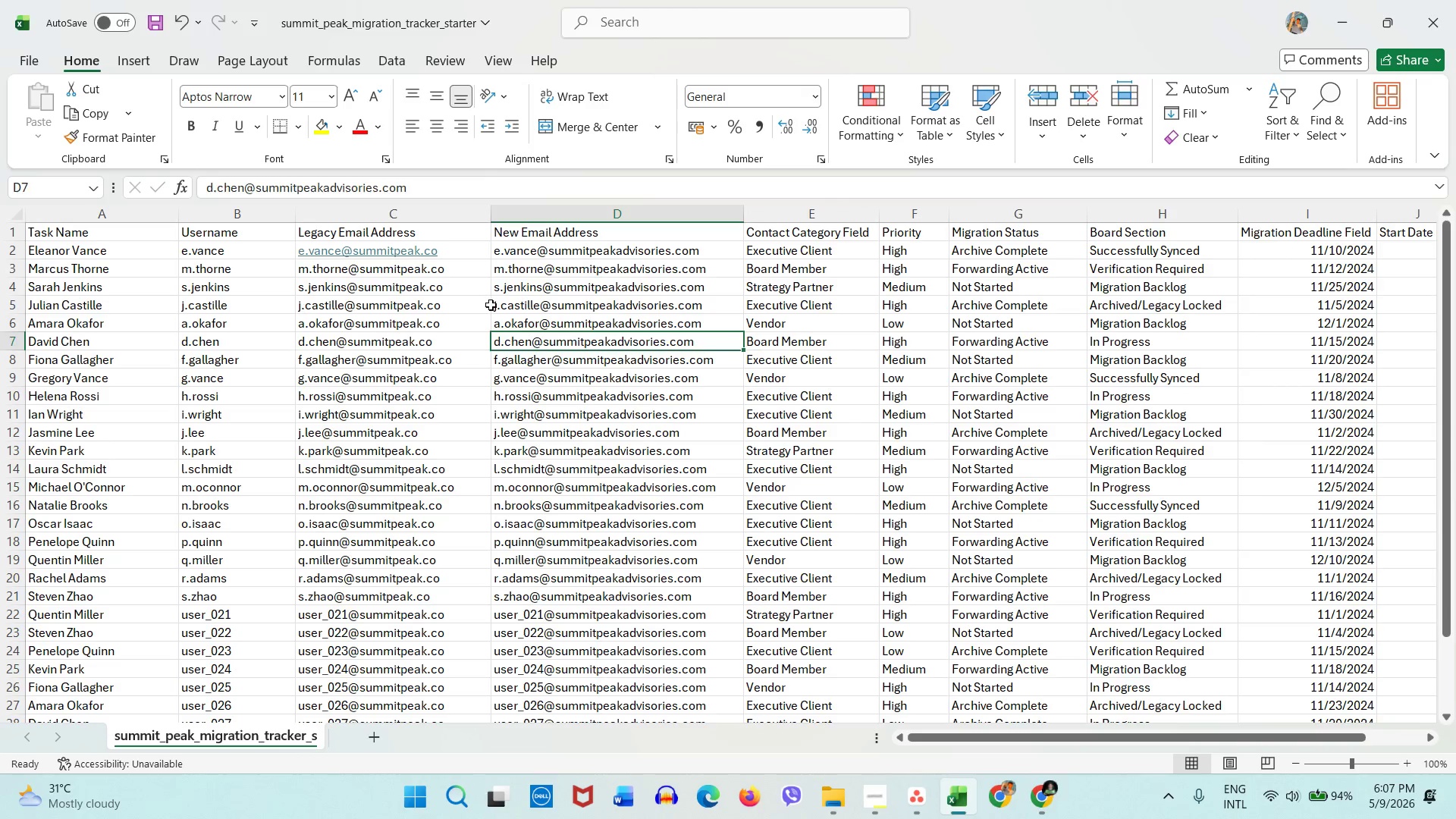 
double_click([476, 281])
 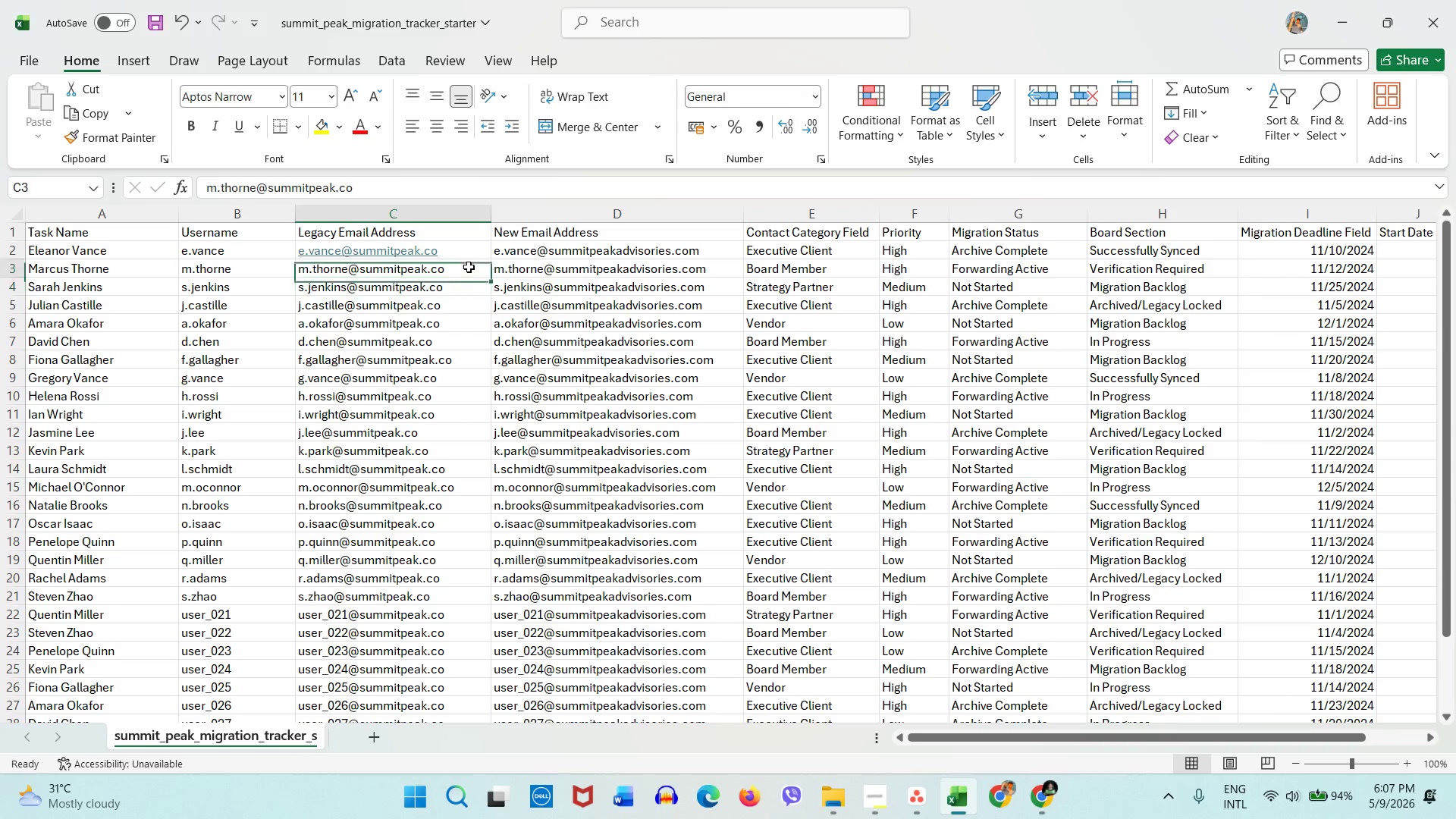 
triple_click([469, 267])
 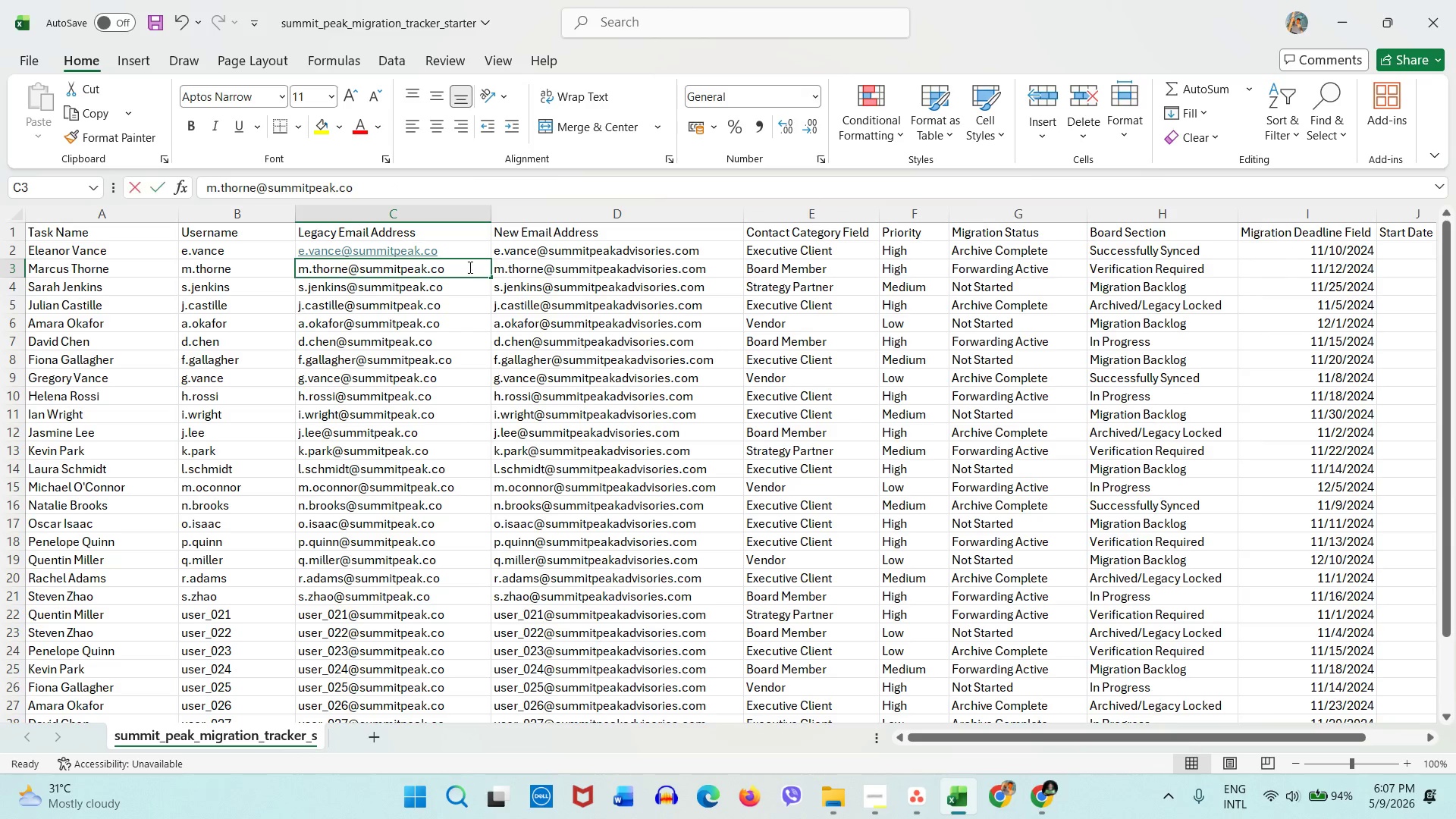 
triple_click([469, 267])
 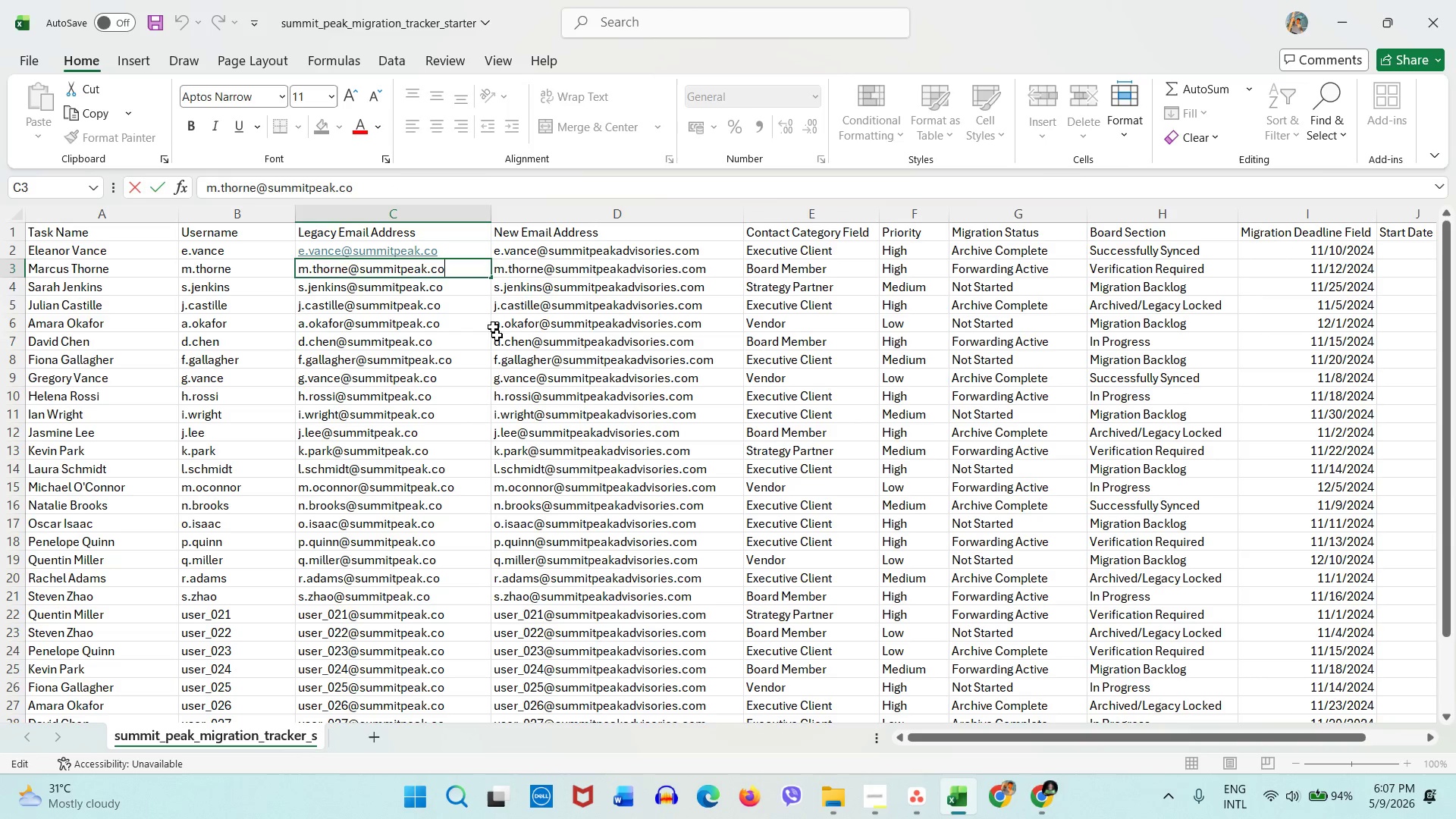 
triple_click([503, 347])
 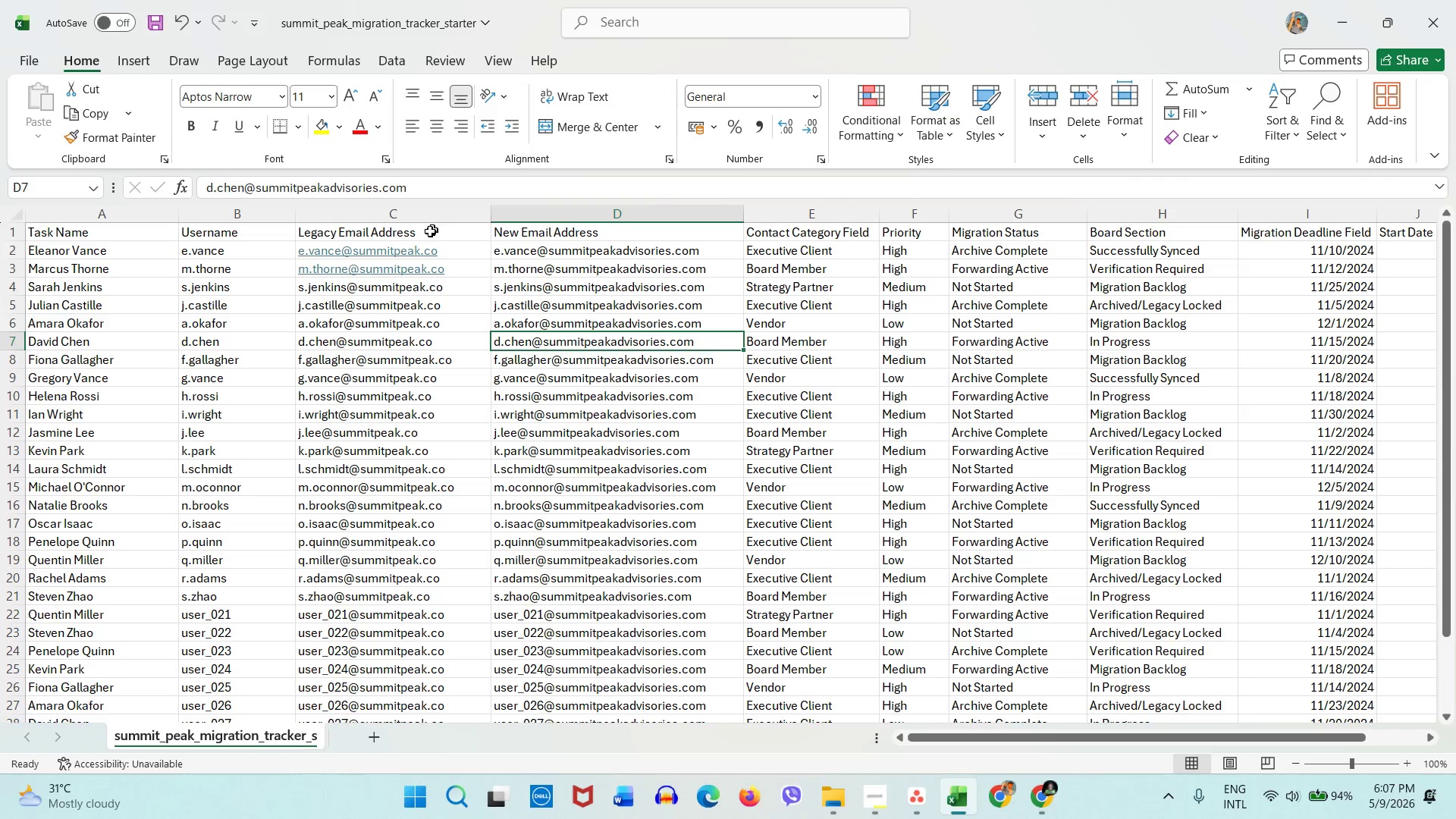 
wait(11.98)
 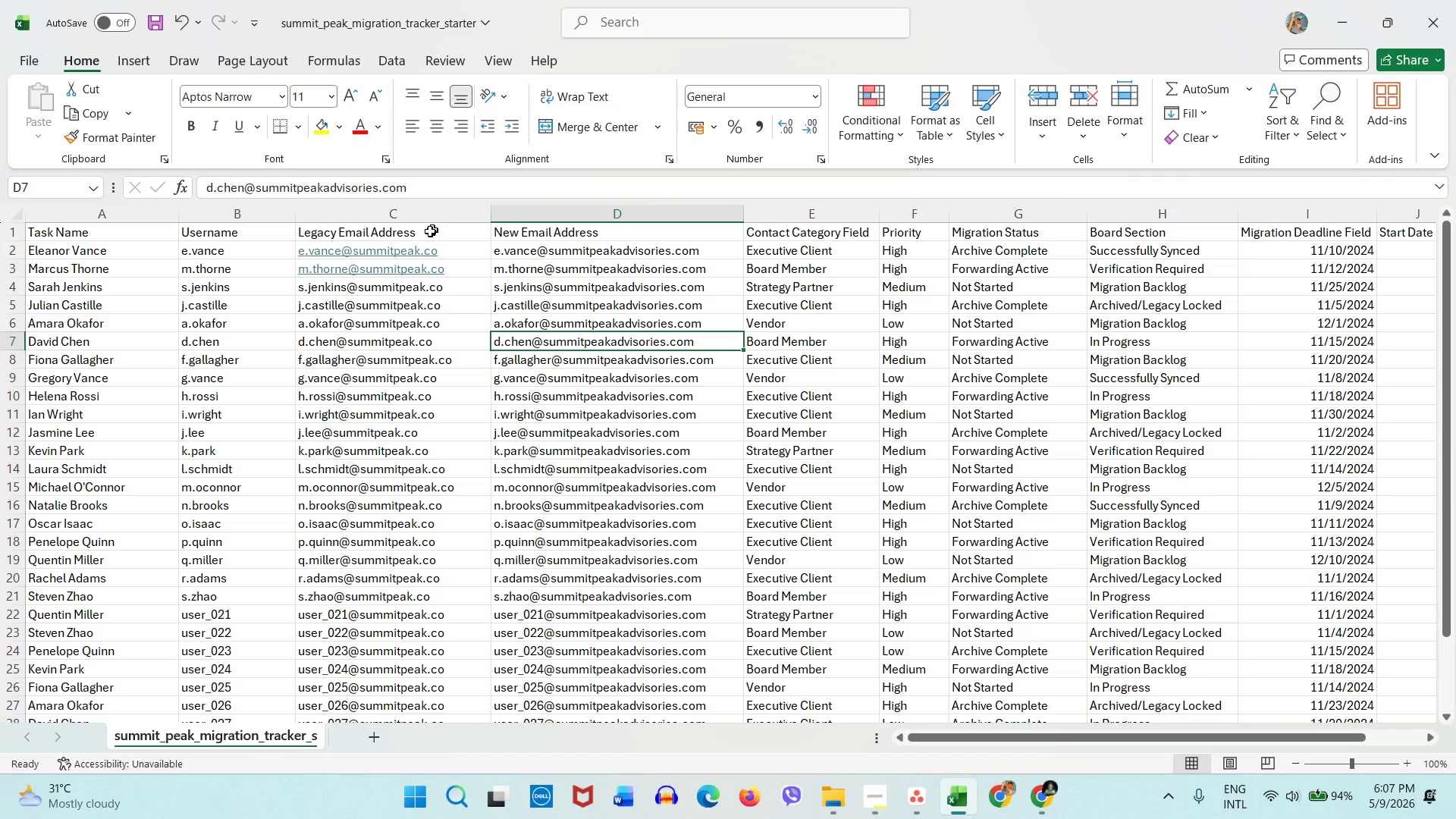 
left_click([110, 211])
 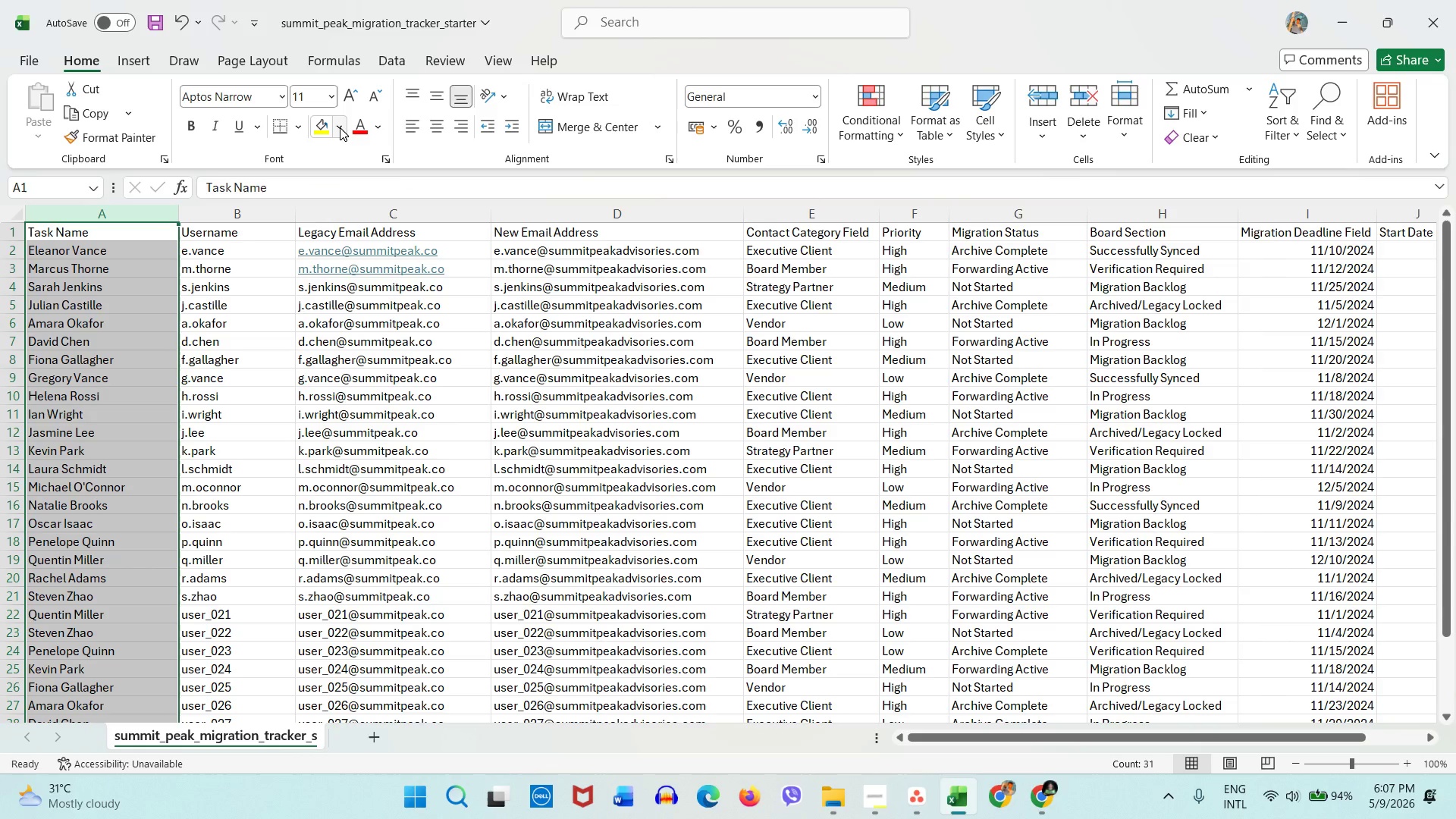 
left_click([340, 127])
 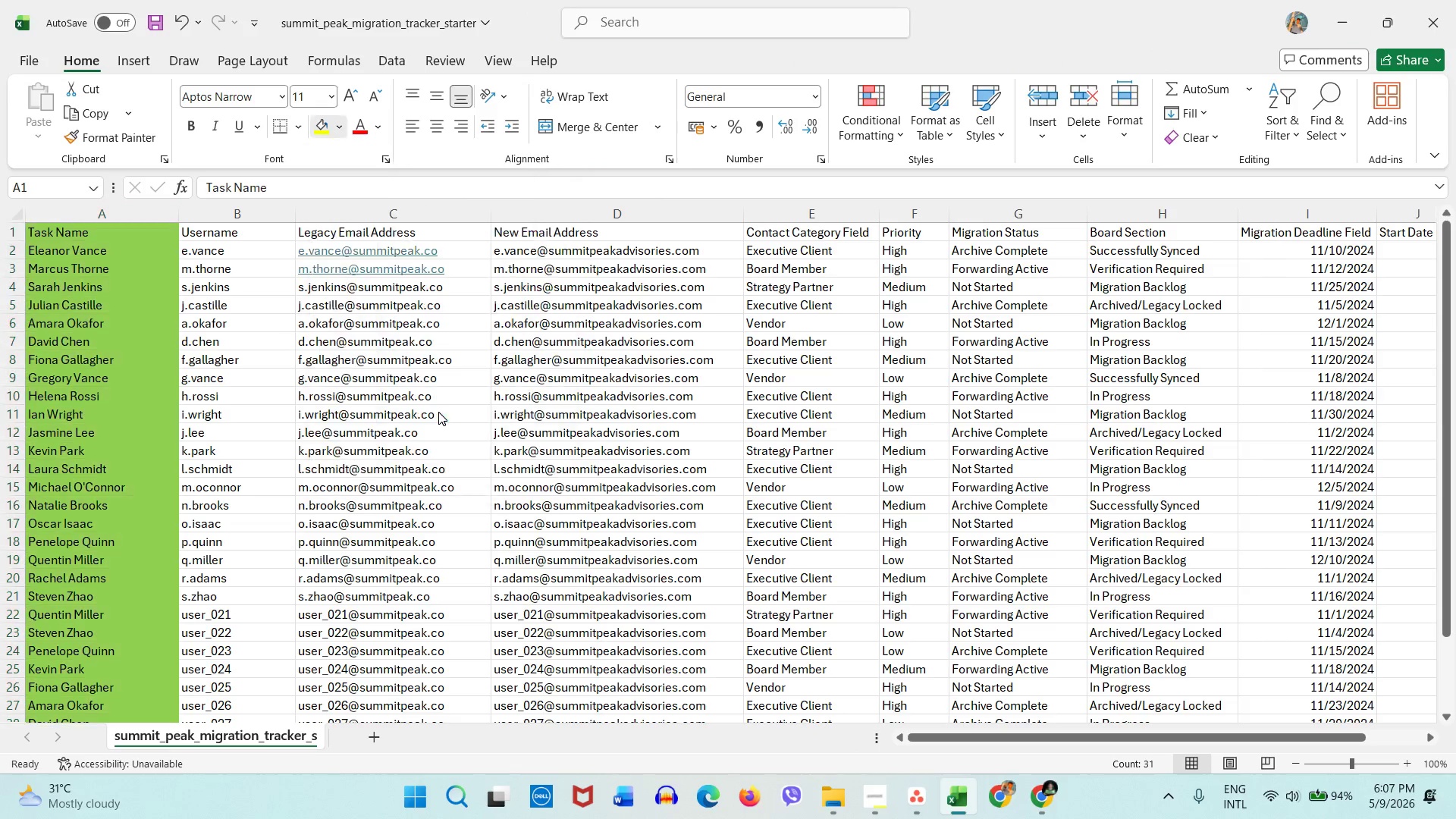 
double_click([362, 392])
 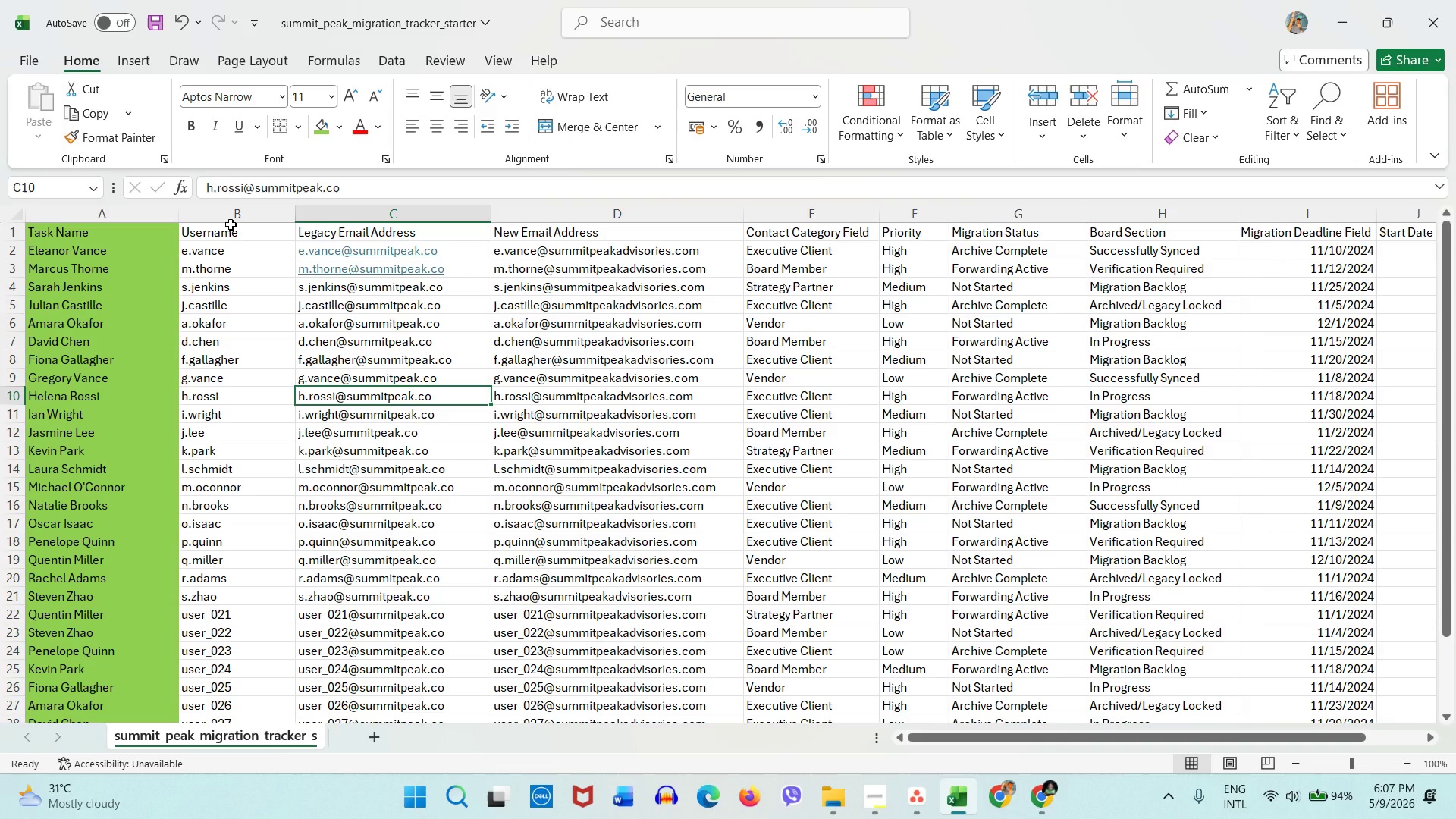 
left_click([259, 283])
 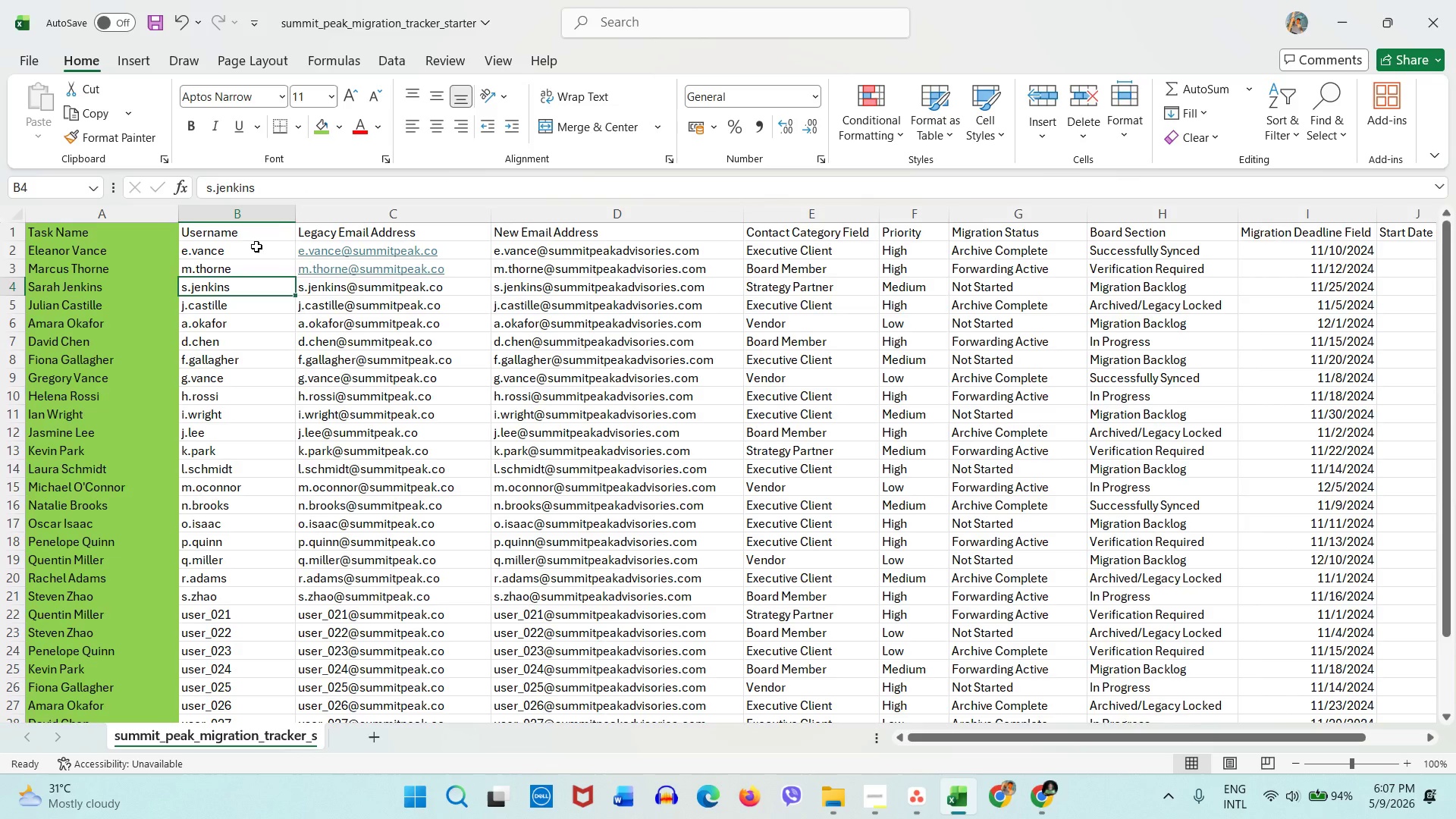 
scroll: coordinate [256, 246], scroll_direction: up, amount: 2.0
 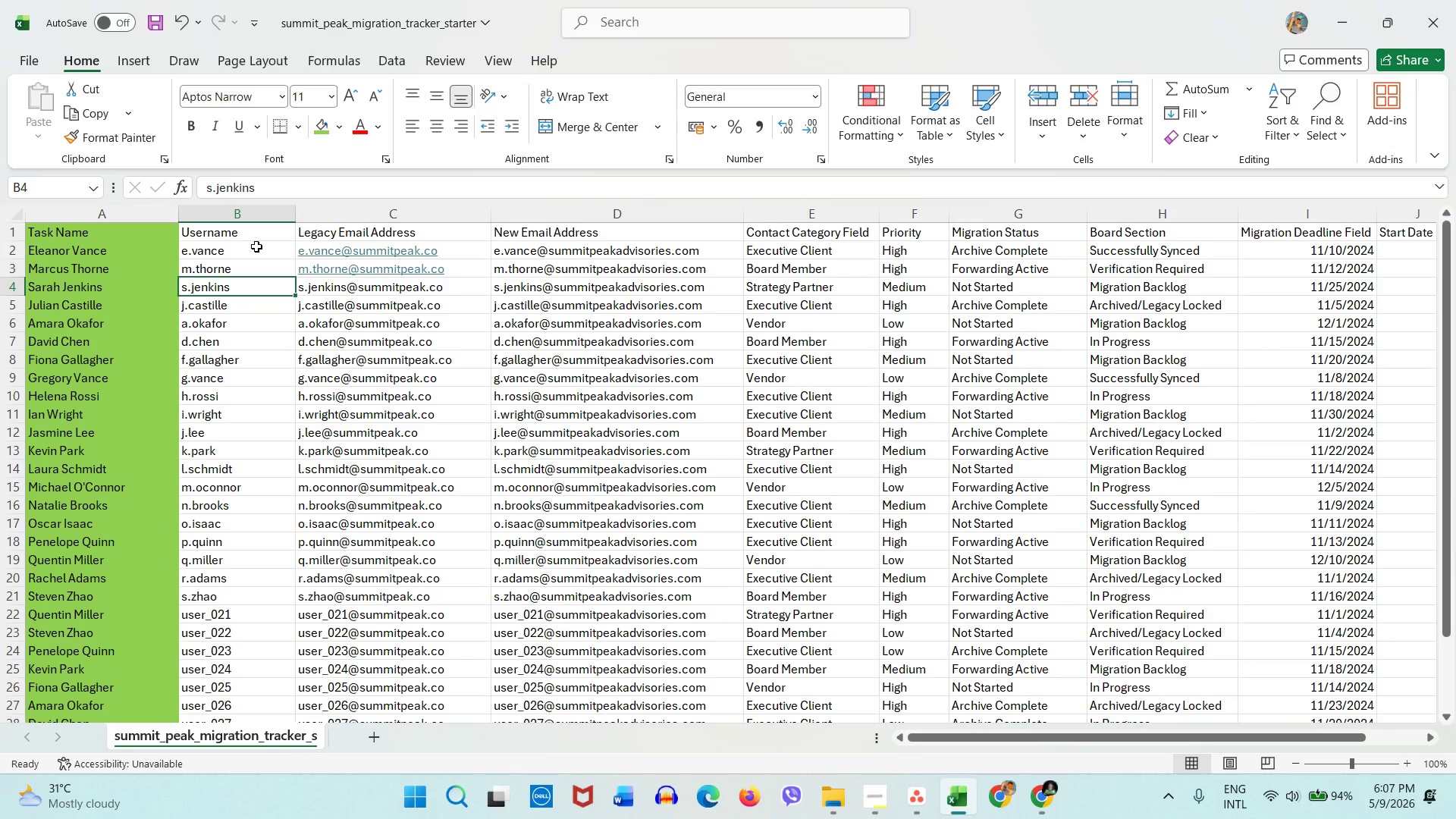 
wait(40.35)
 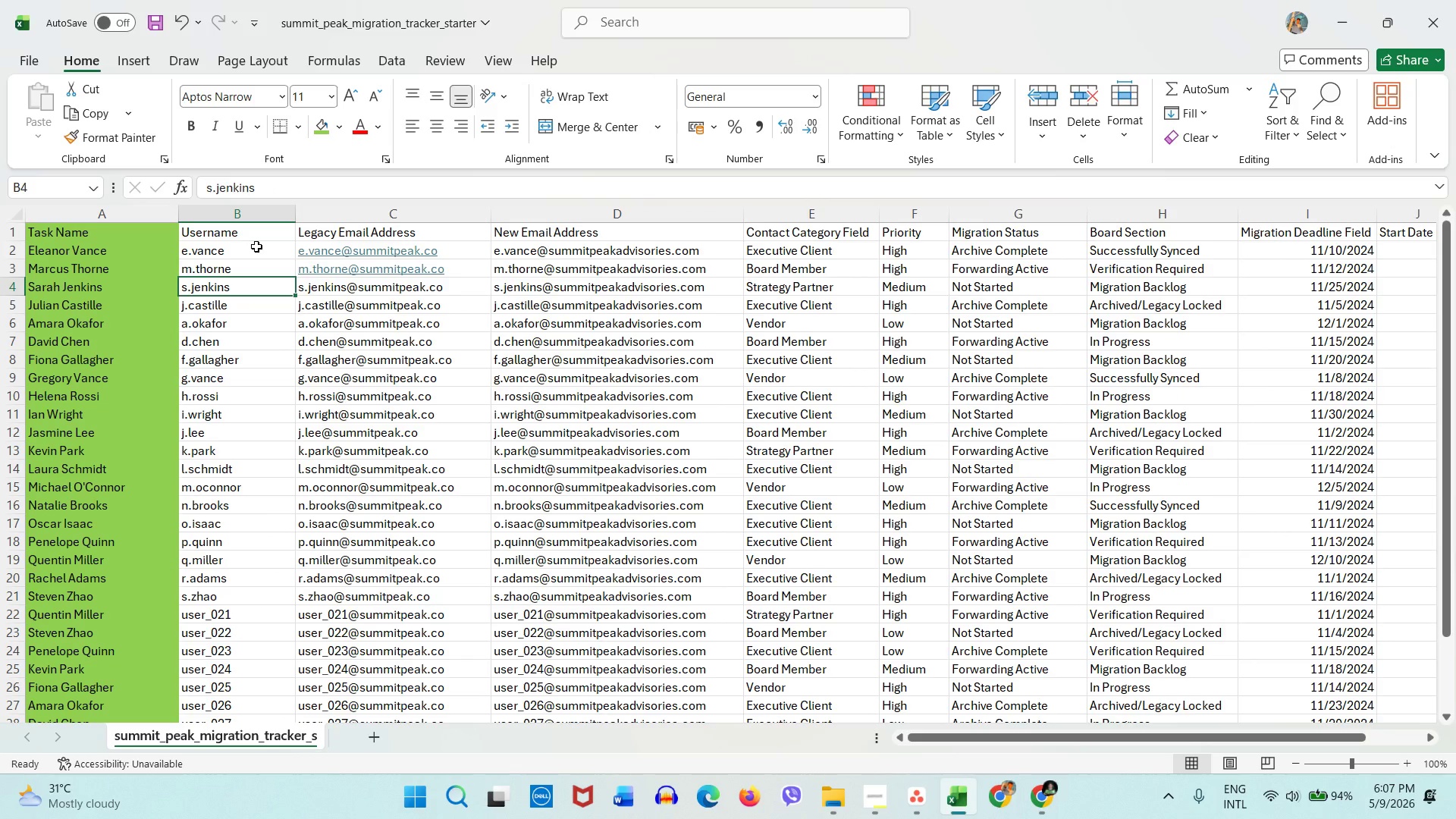 
left_click([776, 214])
 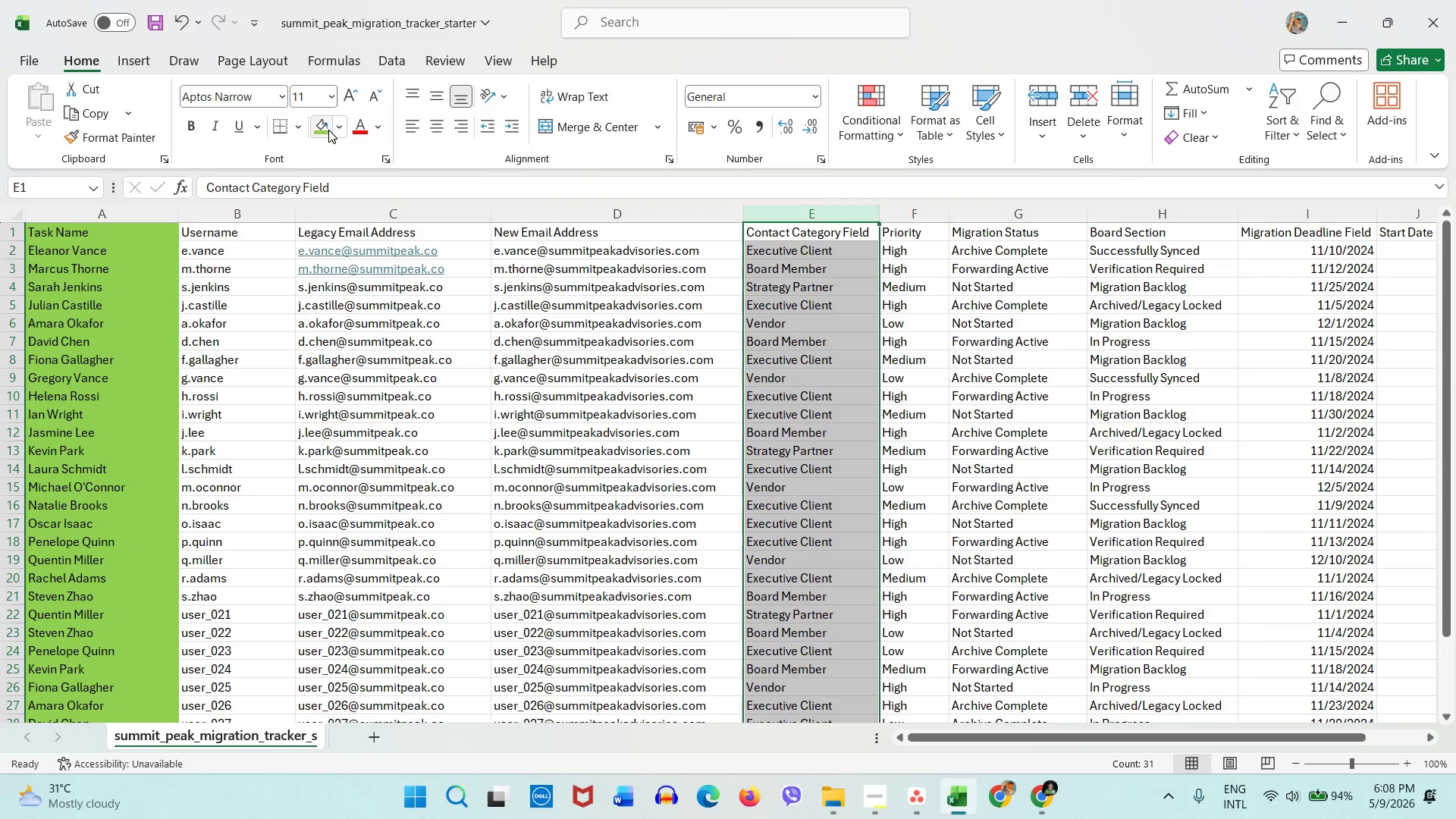 
left_click([338, 130])
 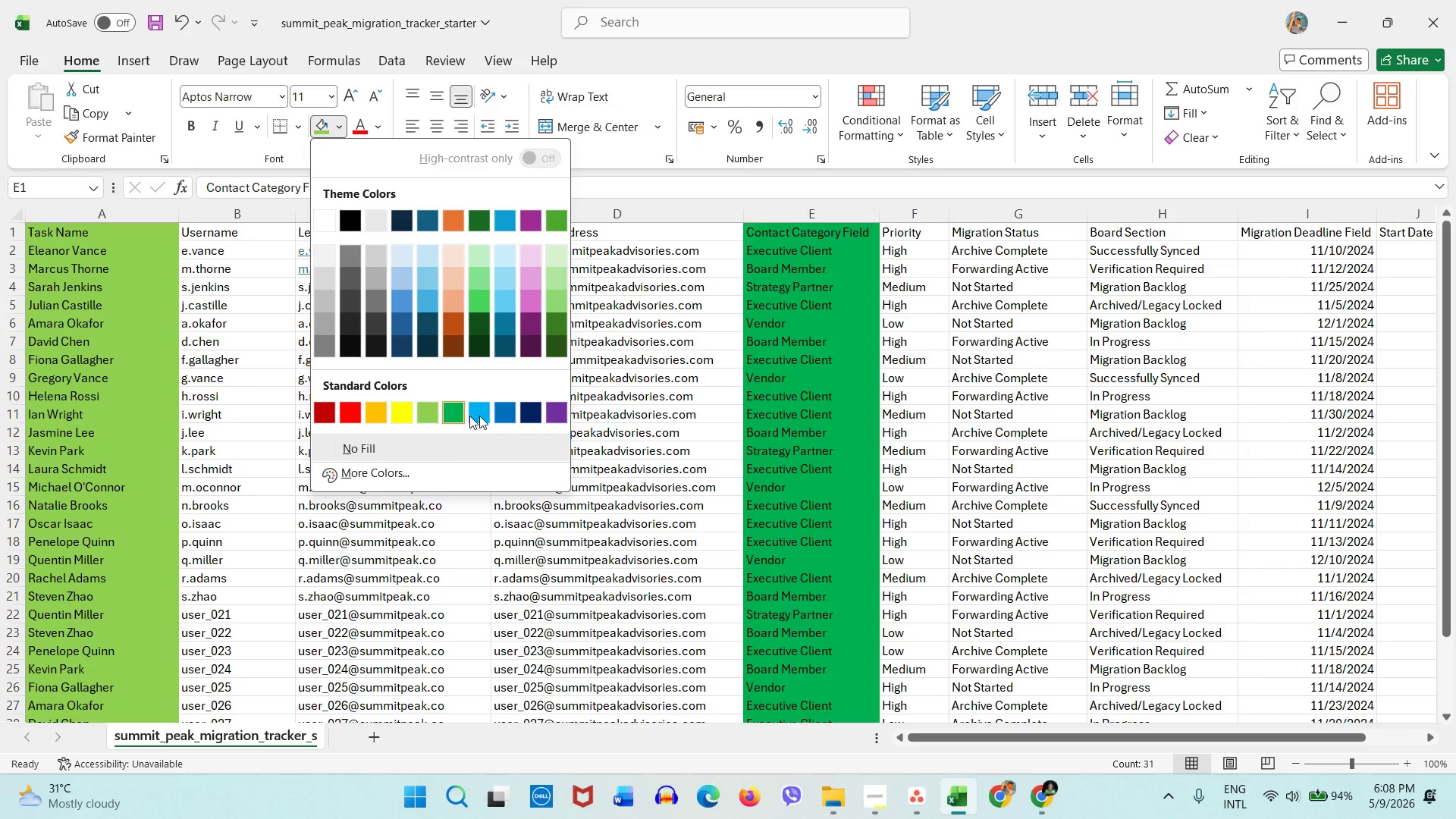 
left_click([481, 415])
 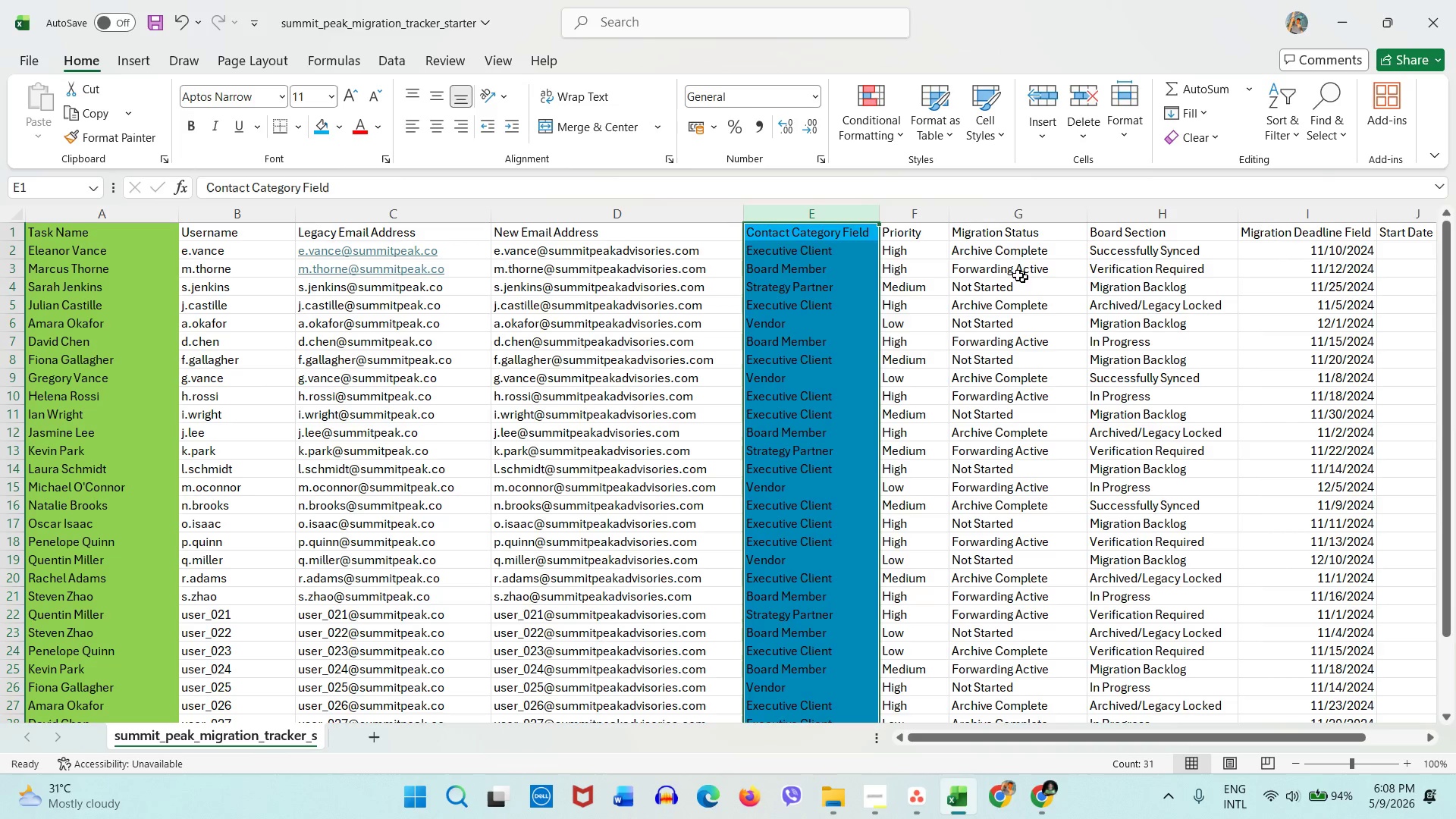 
left_click([956, 255])
 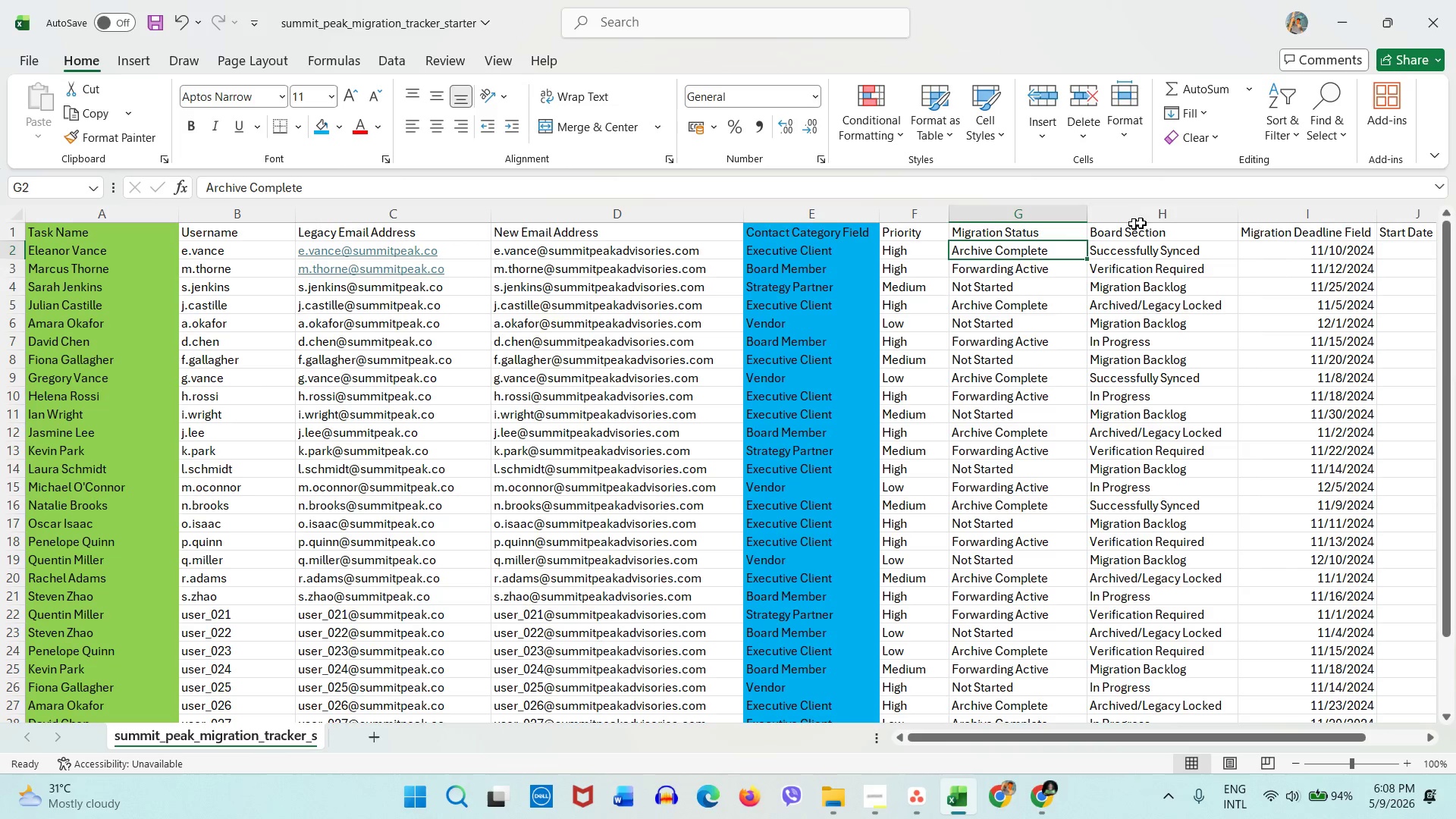 
left_click([1343, 221])
 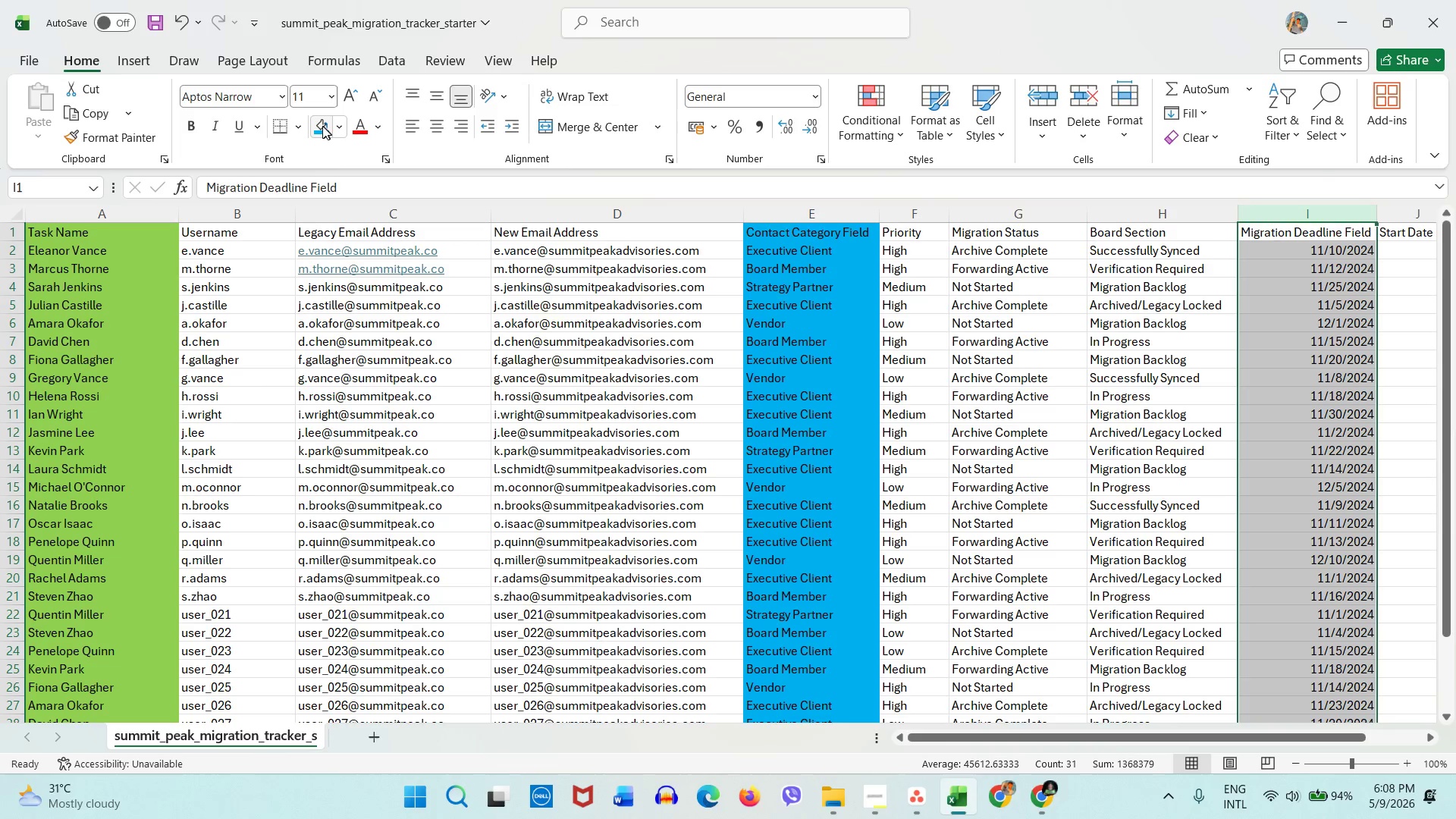 
left_click([322, 126])
 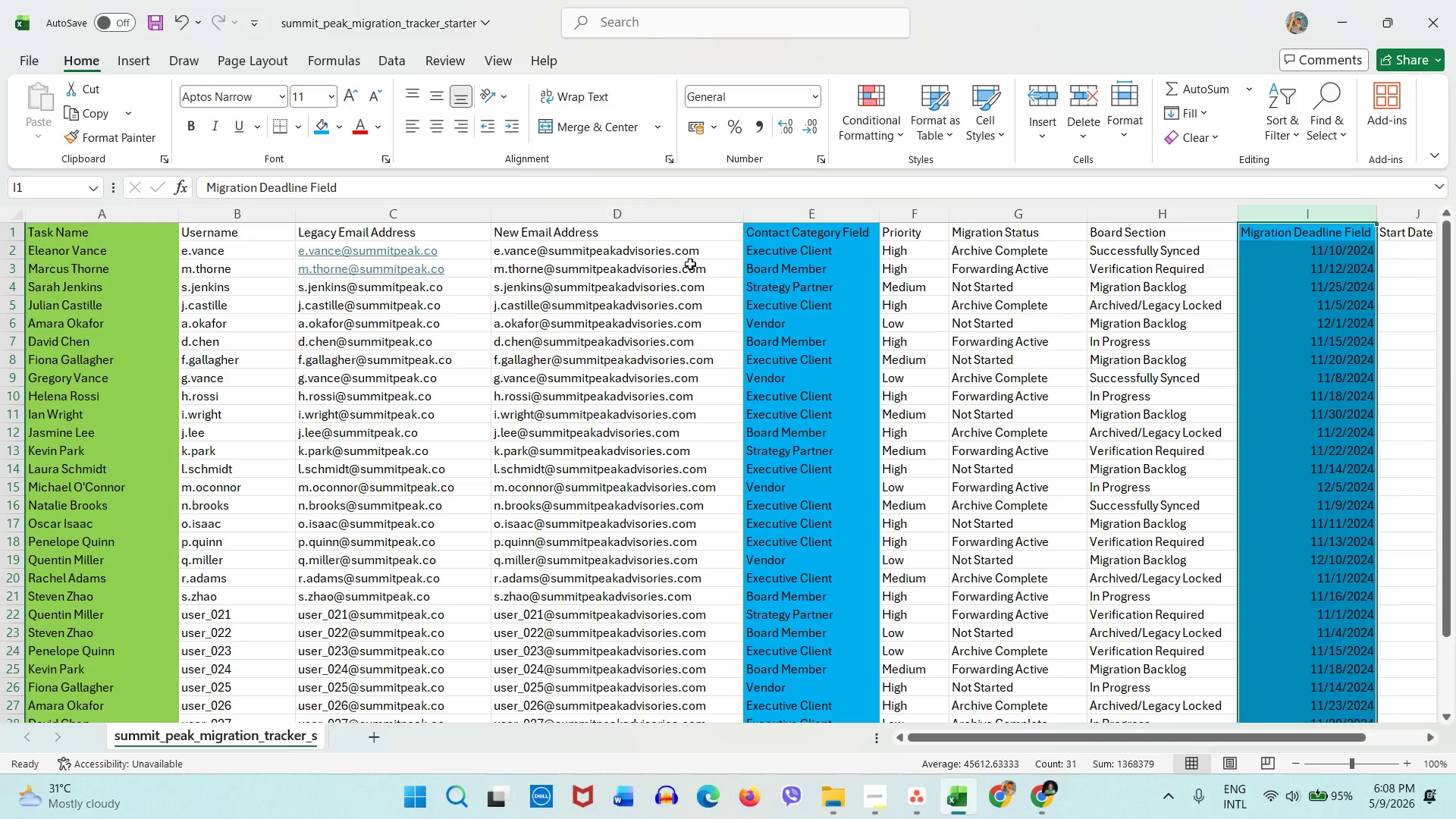 
wait(18.7)
 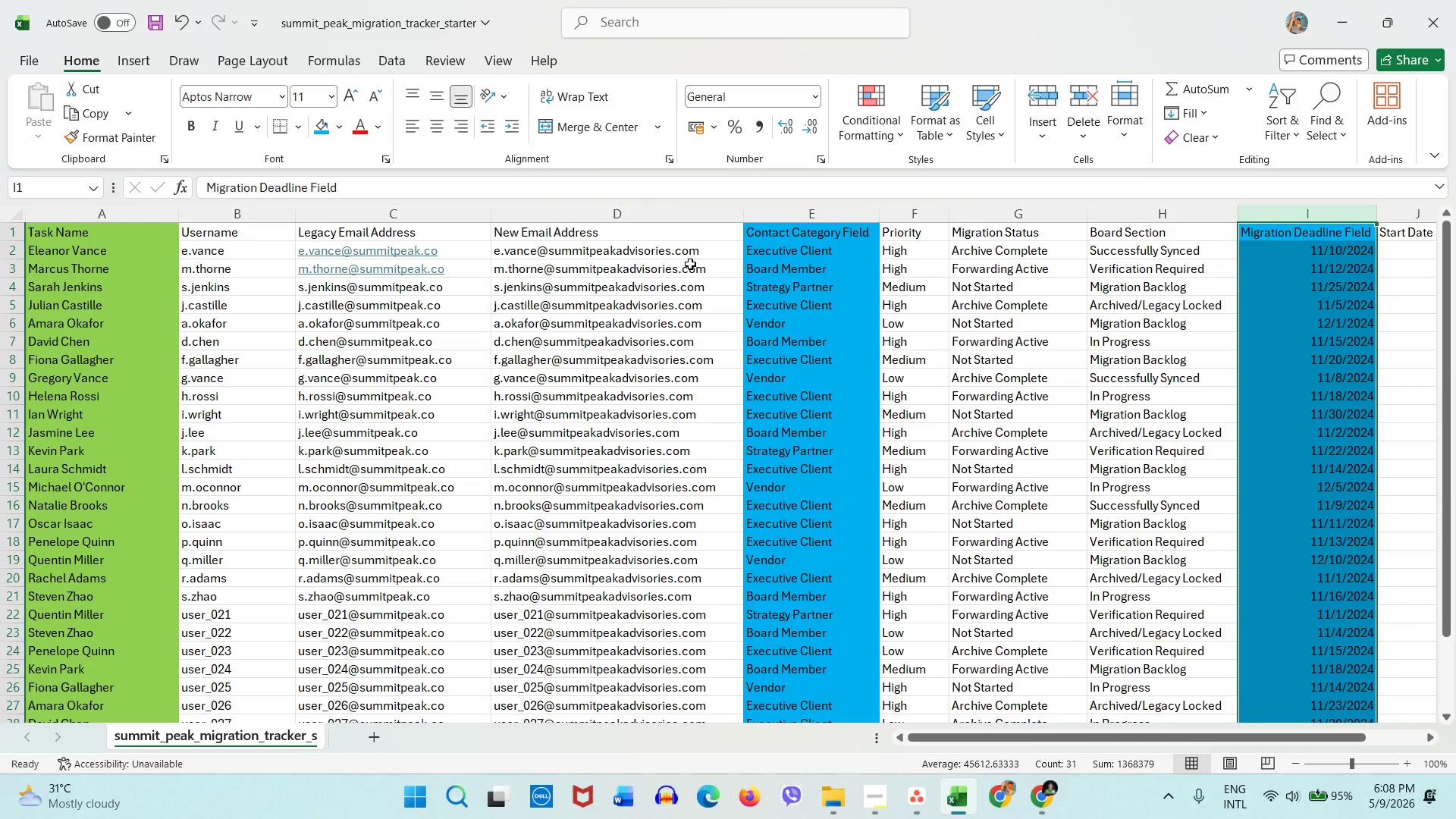 
scroll: coordinate [130, 287], scroll_direction: up, amount: 1.0
 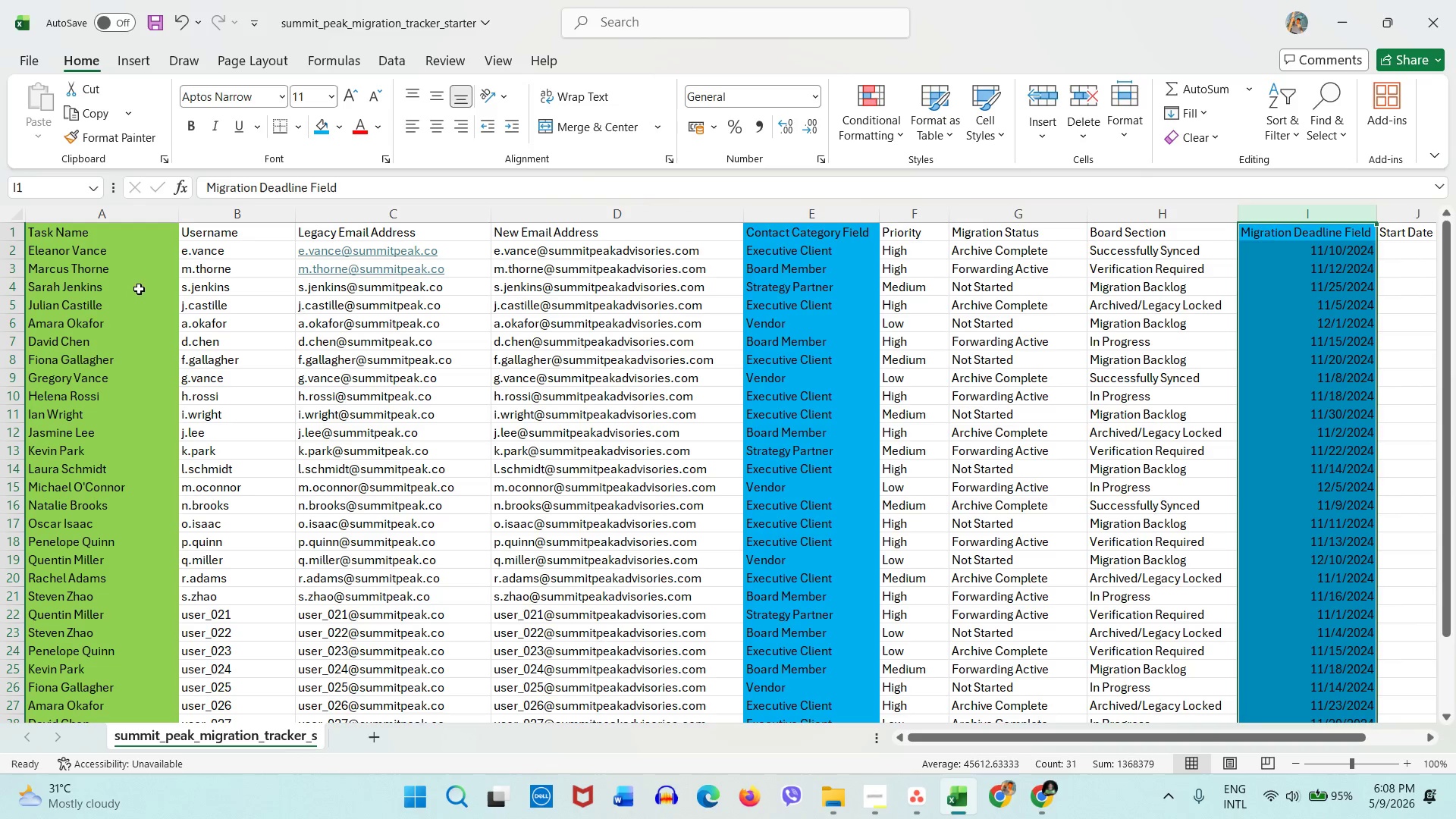 
double_click([140, 258])
 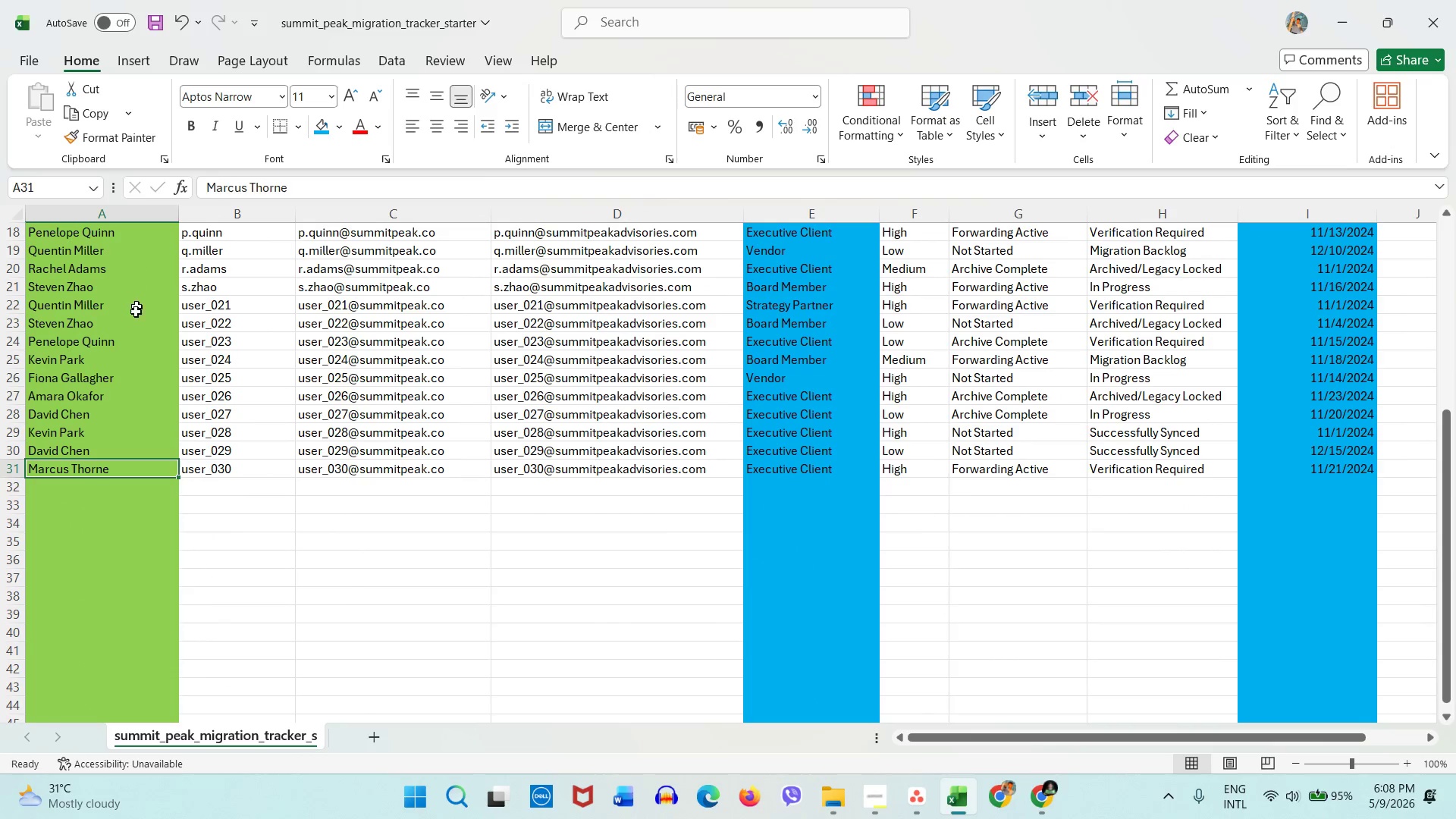 
scroll: coordinate [136, 313], scroll_direction: up, amount: 17.0
 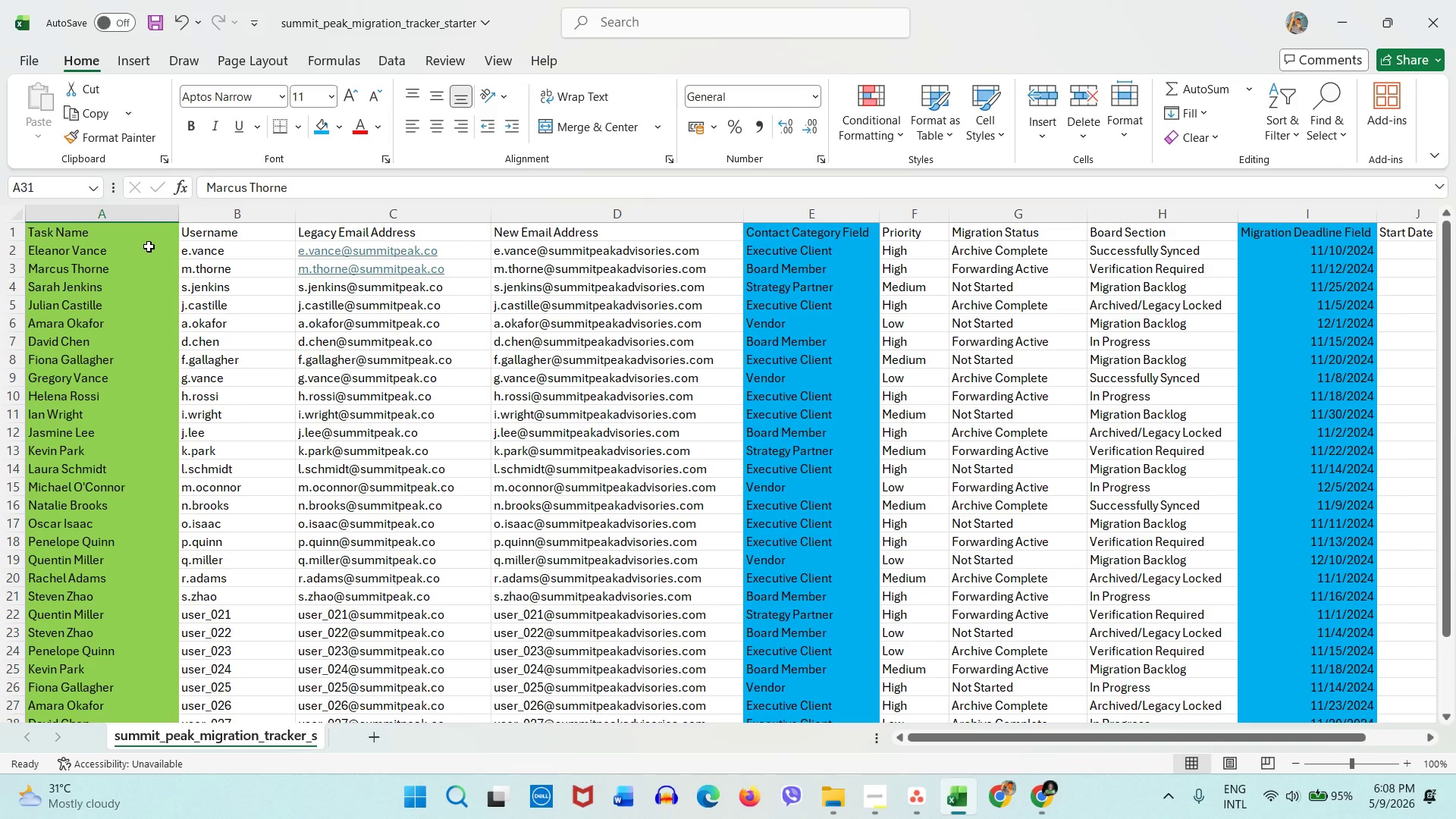 
left_click([924, 814])
 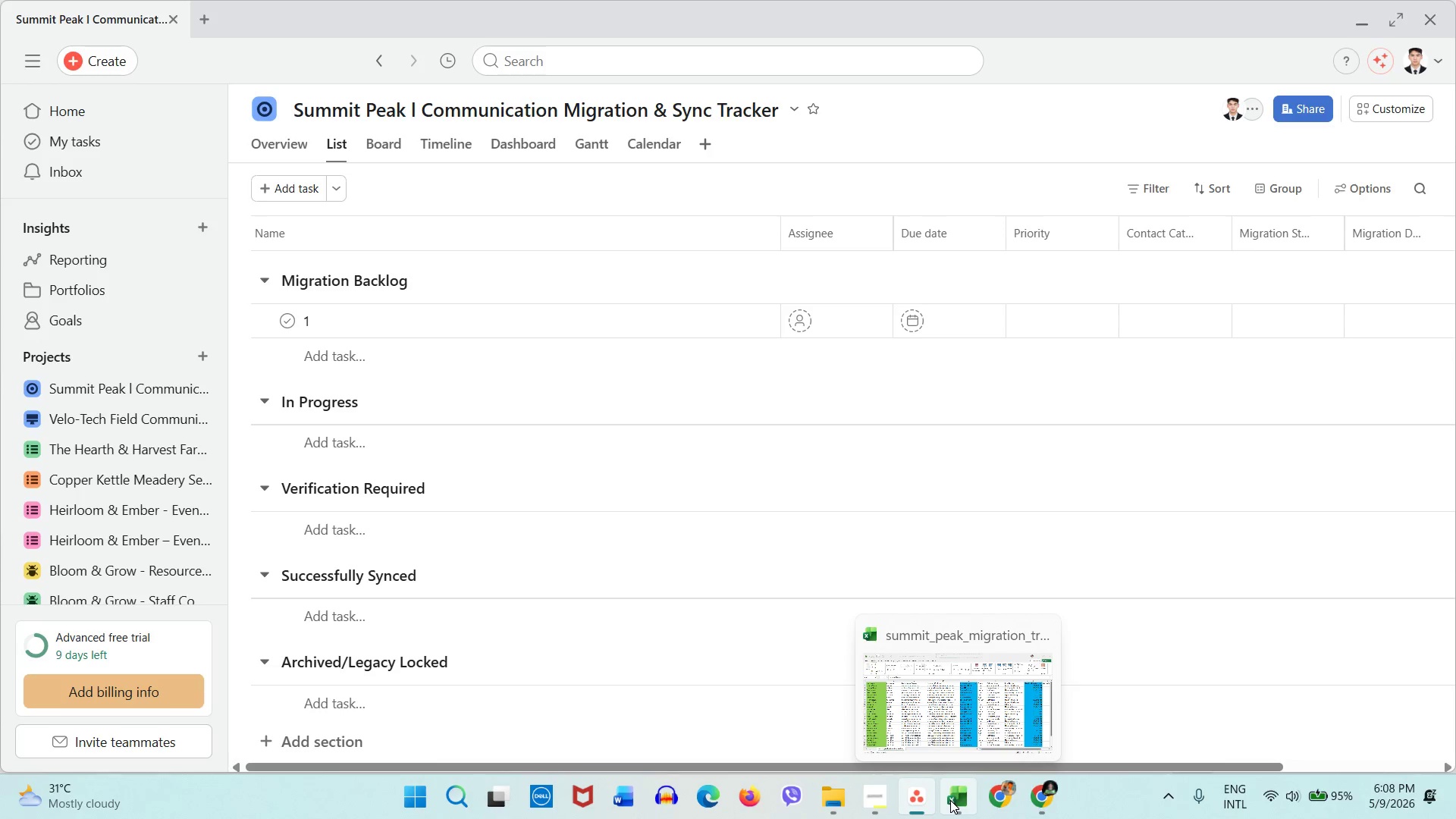 
left_click([950, 800])
 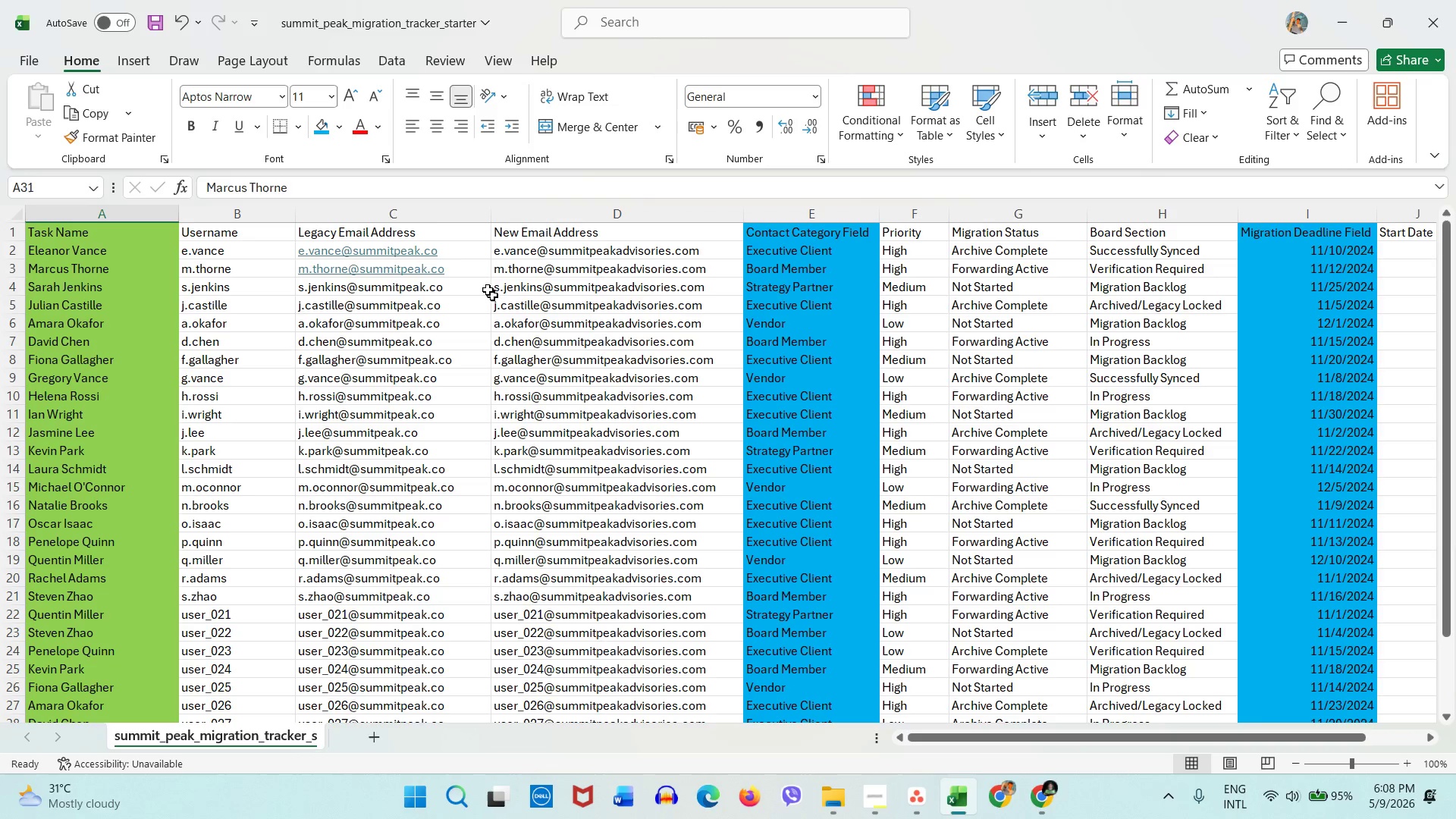 
wait(22.61)
 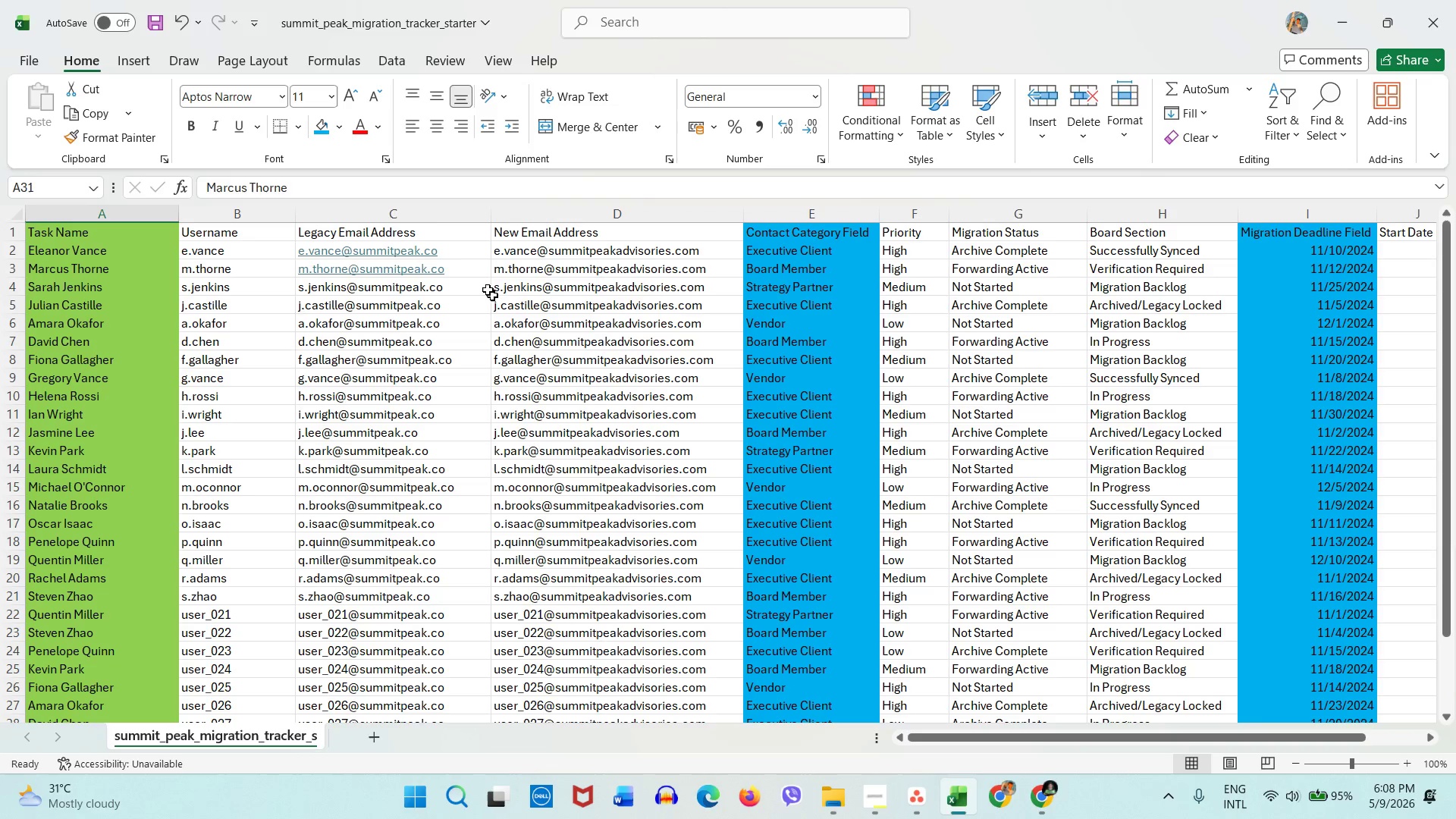 
double_click([156, 250])
 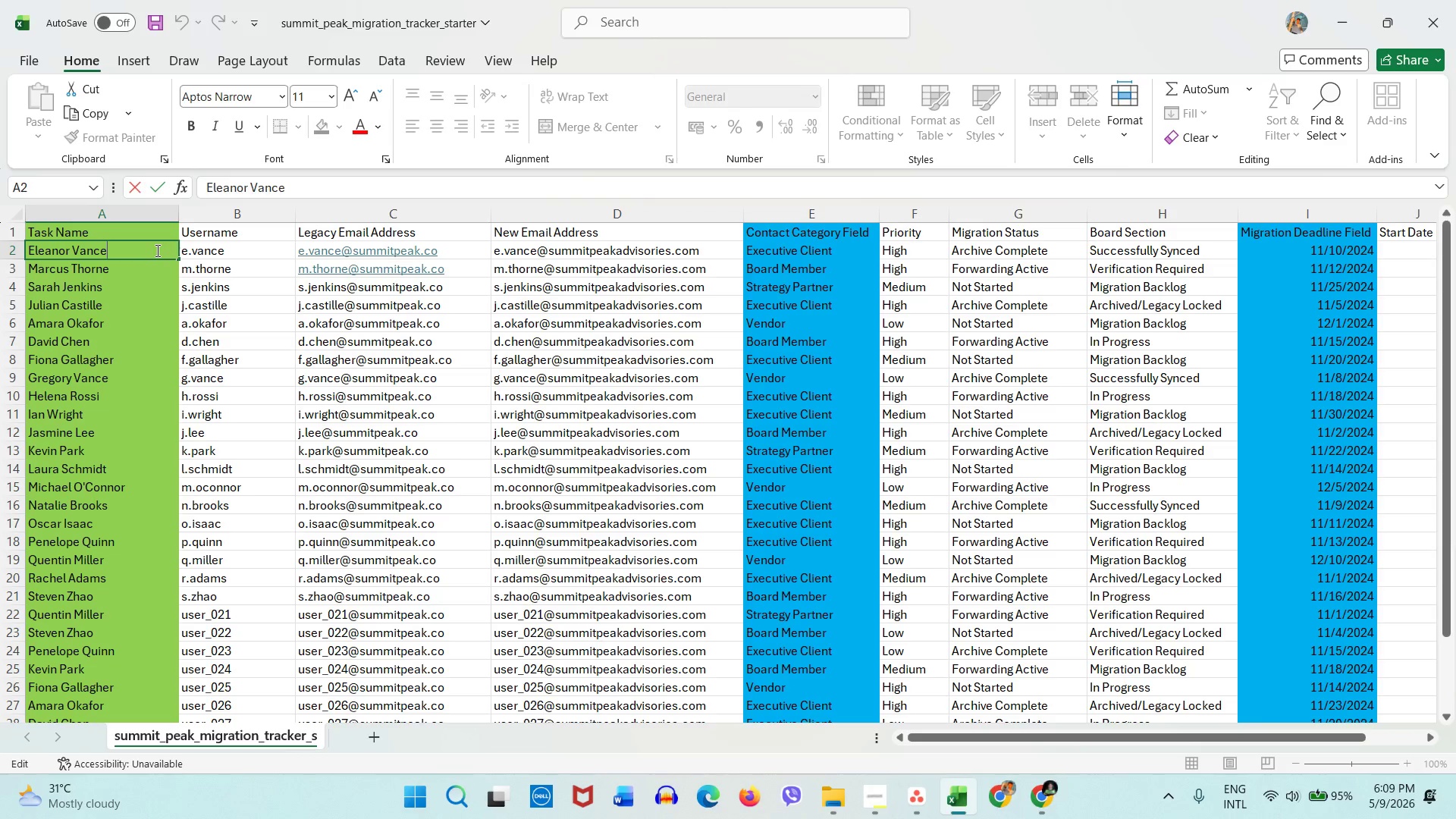 
type( - Email Migration Verification)
 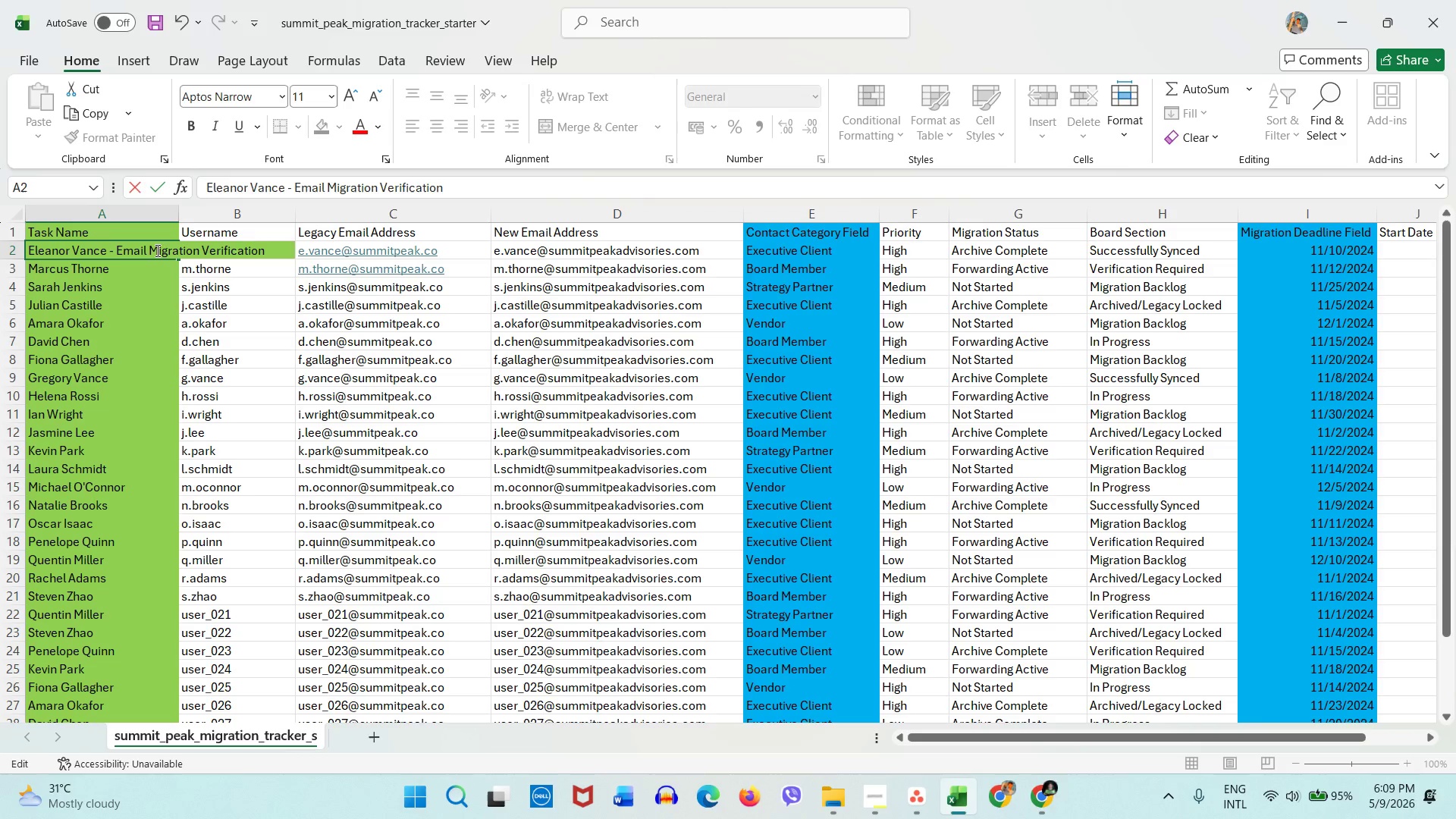 
left_click_drag(start_coordinate=[105, 249], to_coordinate=[274, 248])
 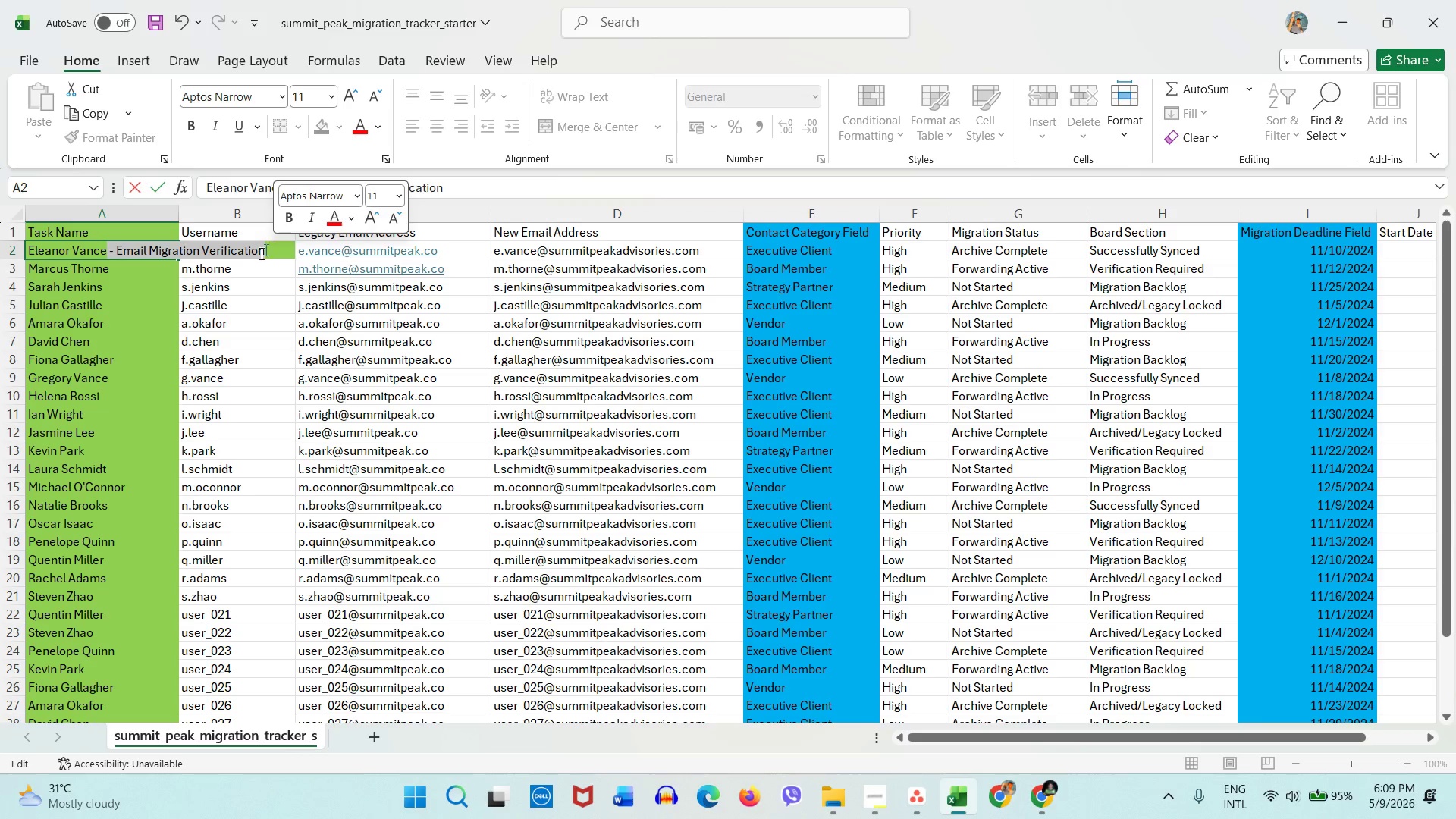 
key(Control+ControlLeft)
 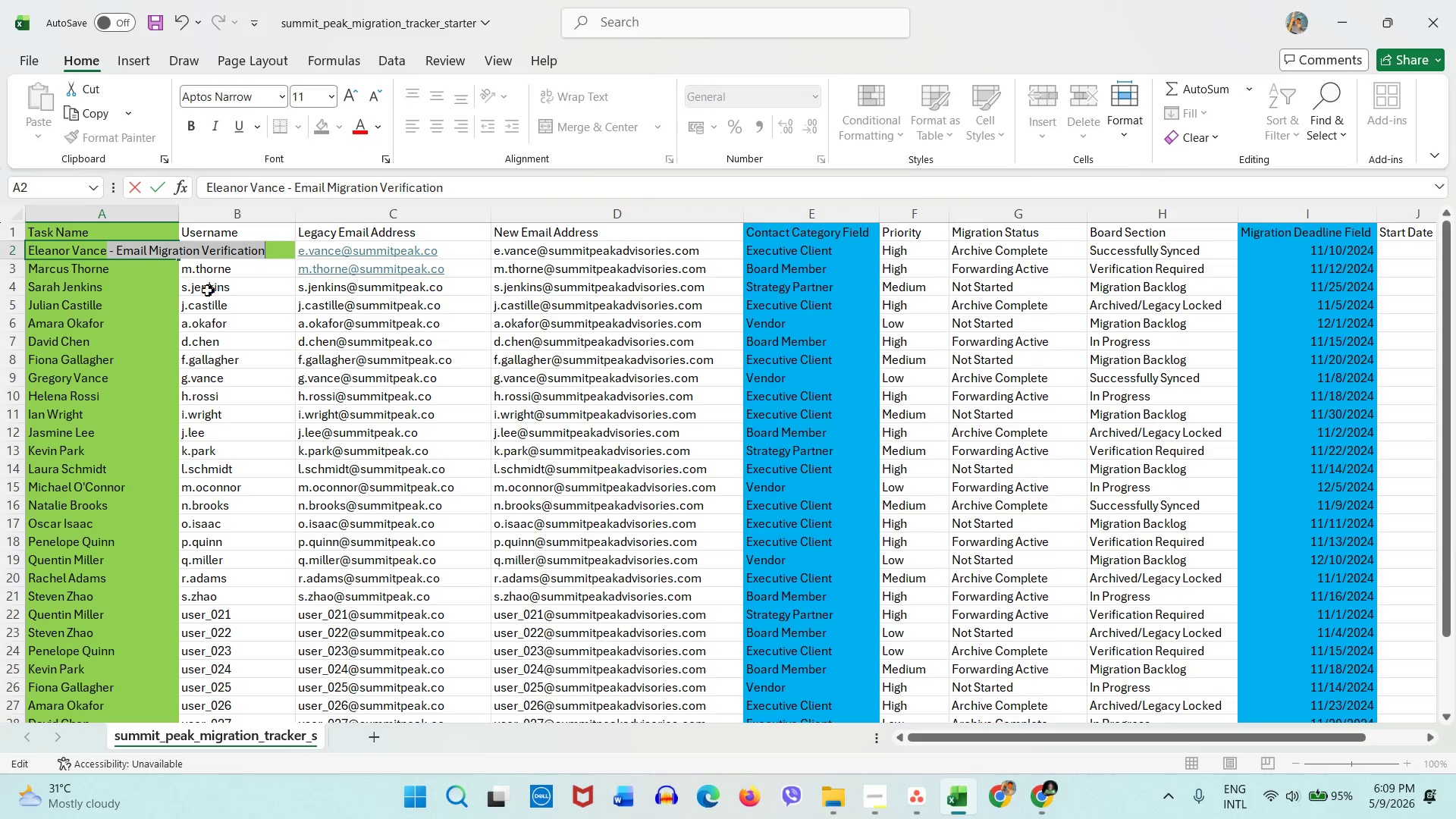 
key(Control+C)
 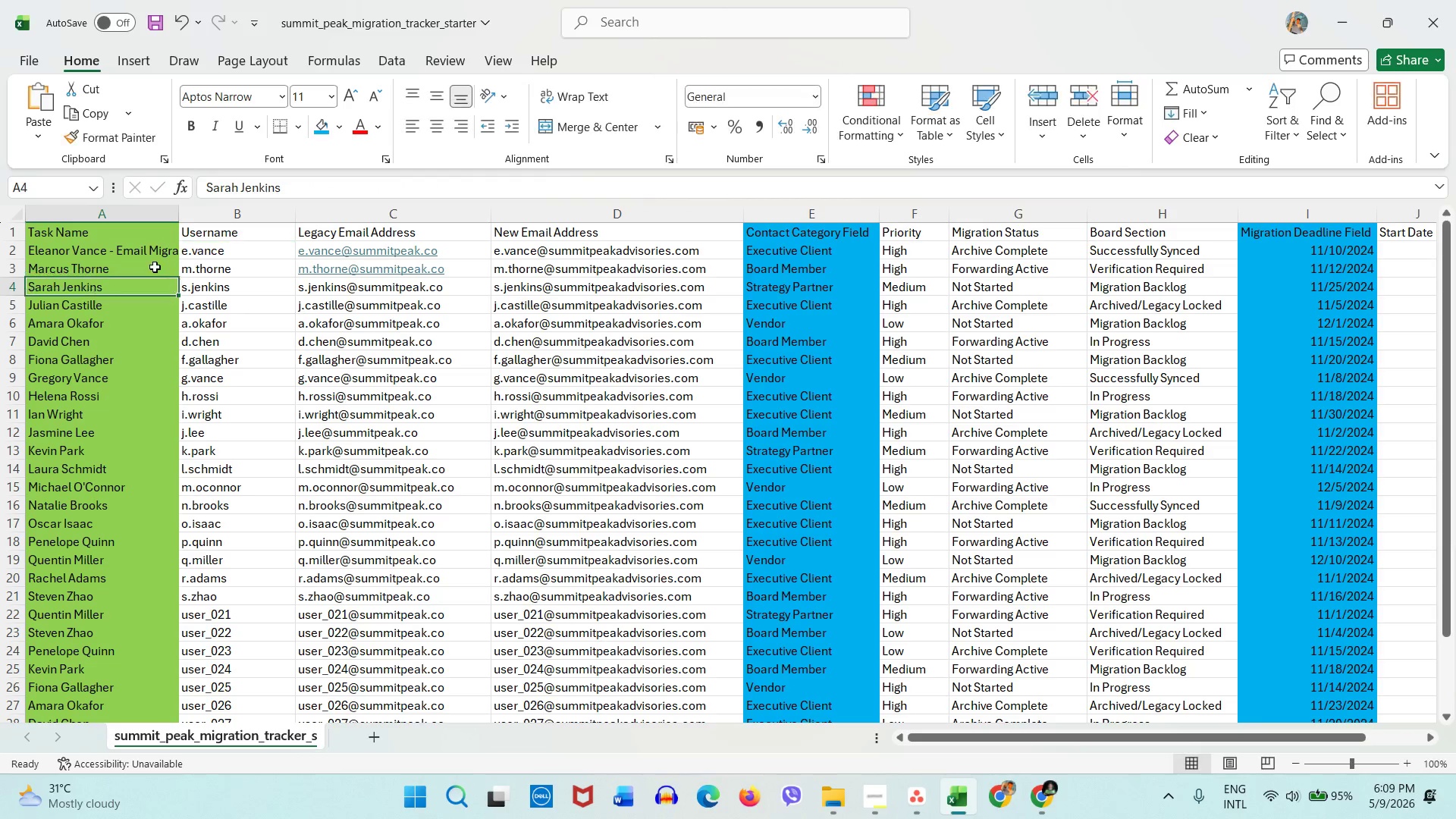 
double_click([154, 267])
 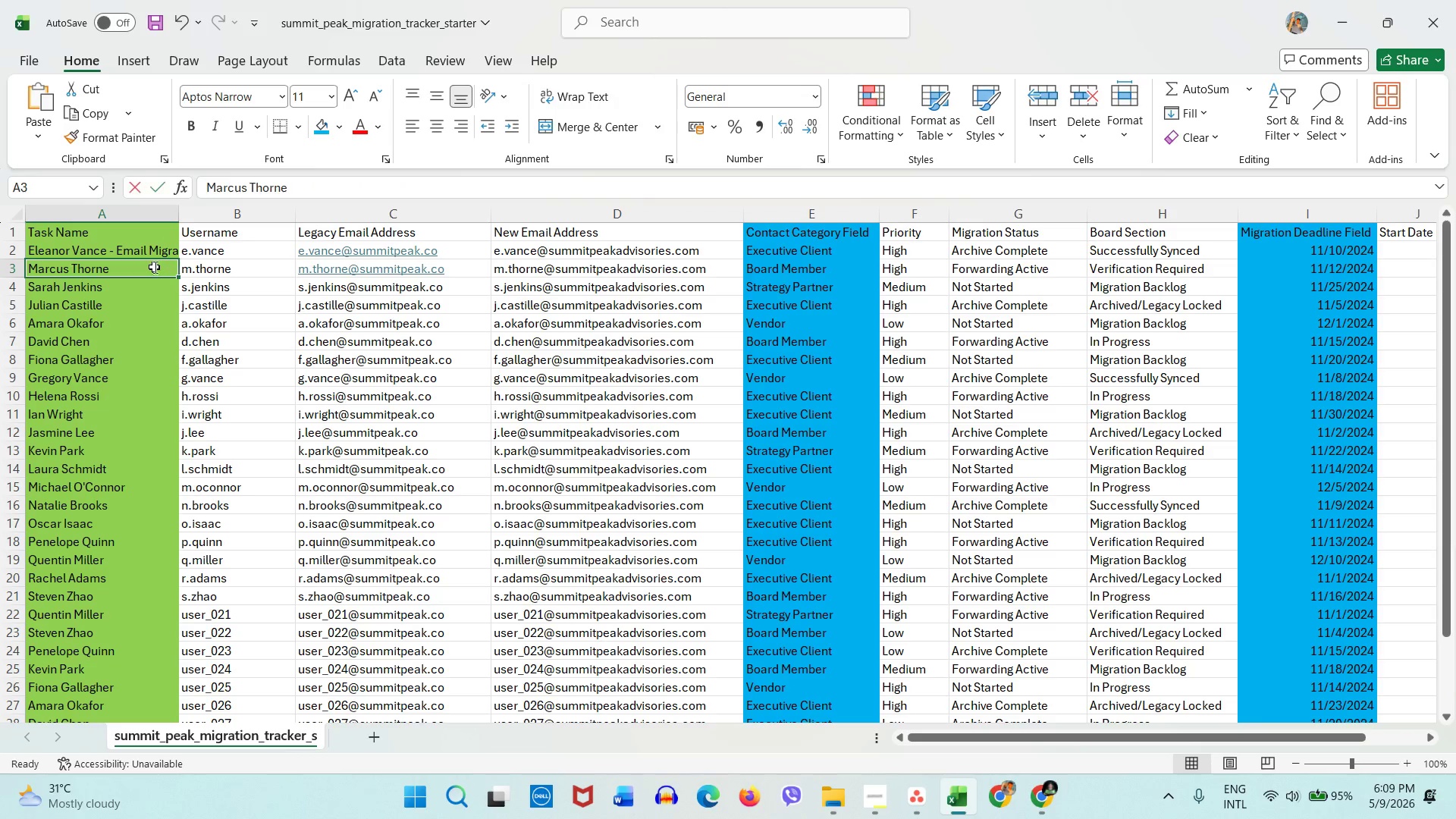 
triple_click([154, 267])
 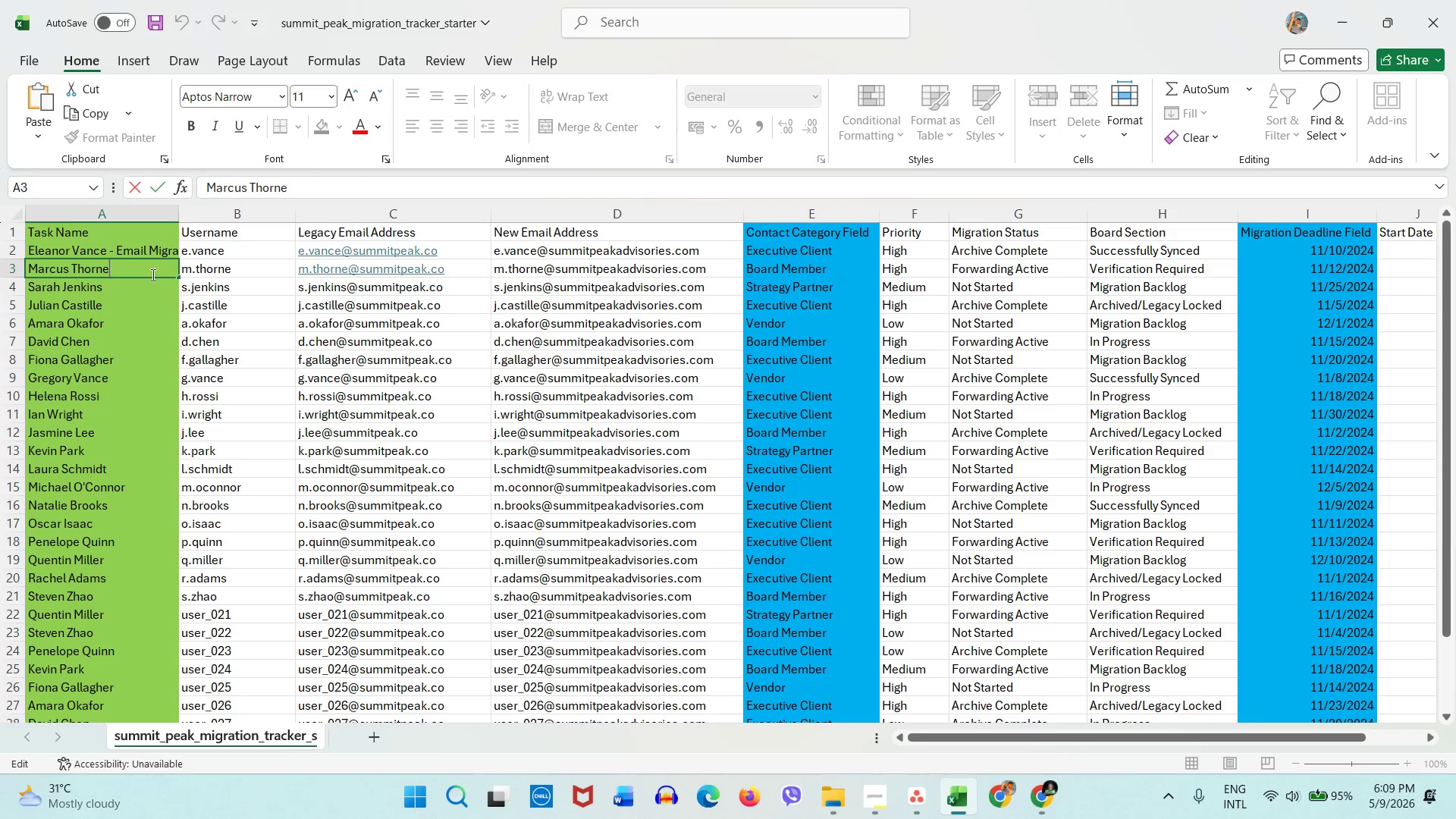 
key(Control+V)
 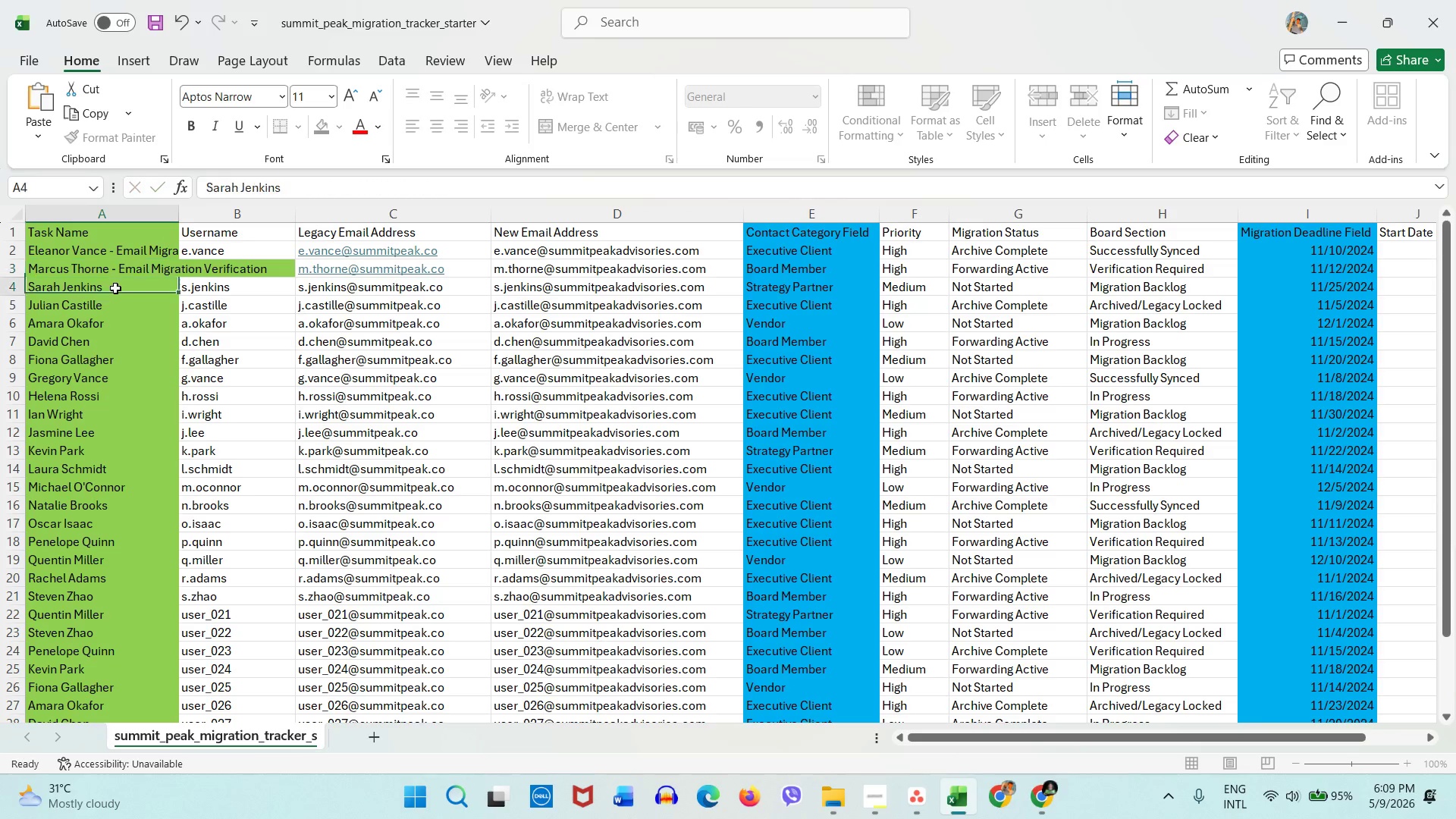 
double_click([115, 288])
 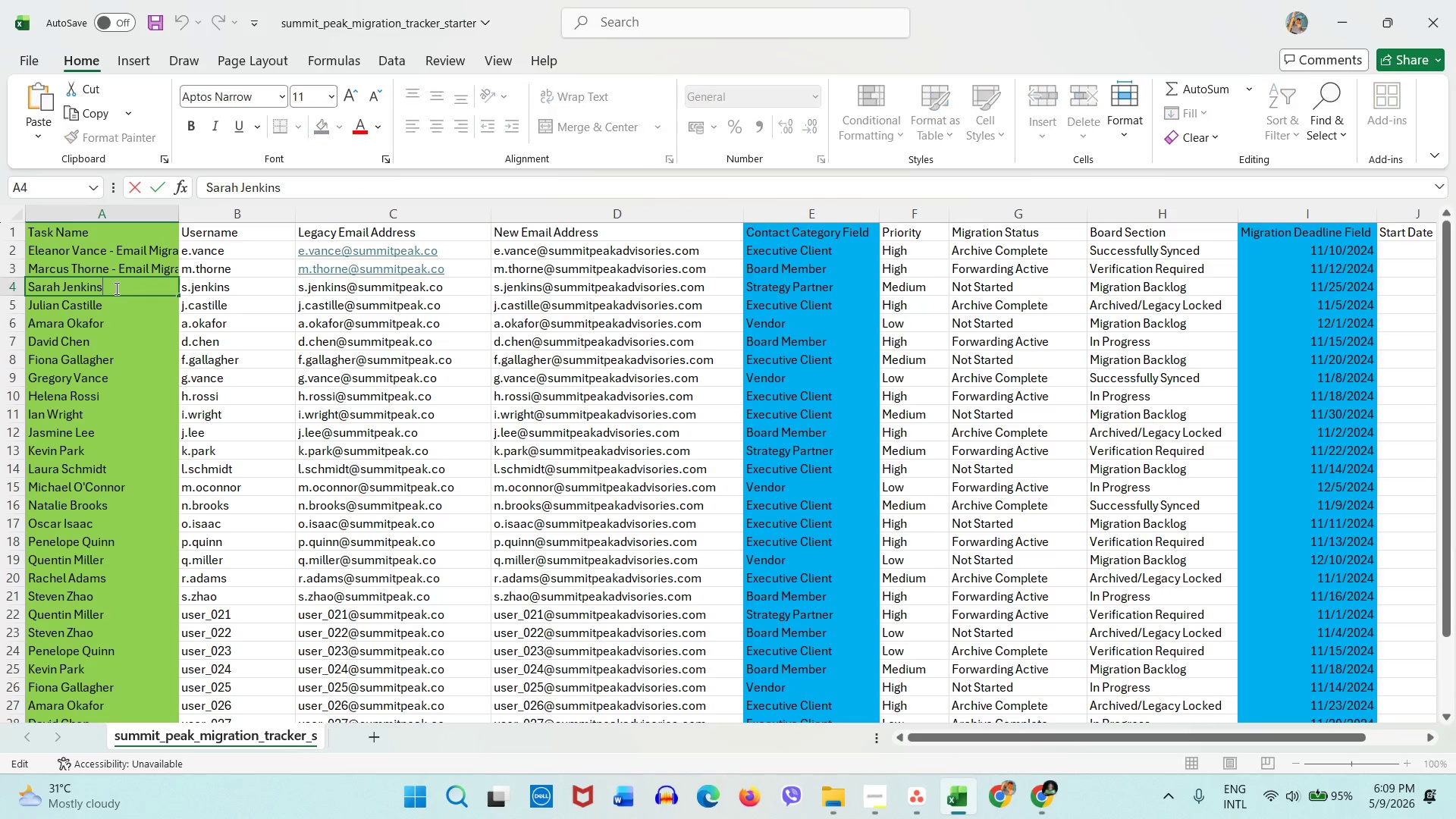 
key(Control+ControlLeft)
 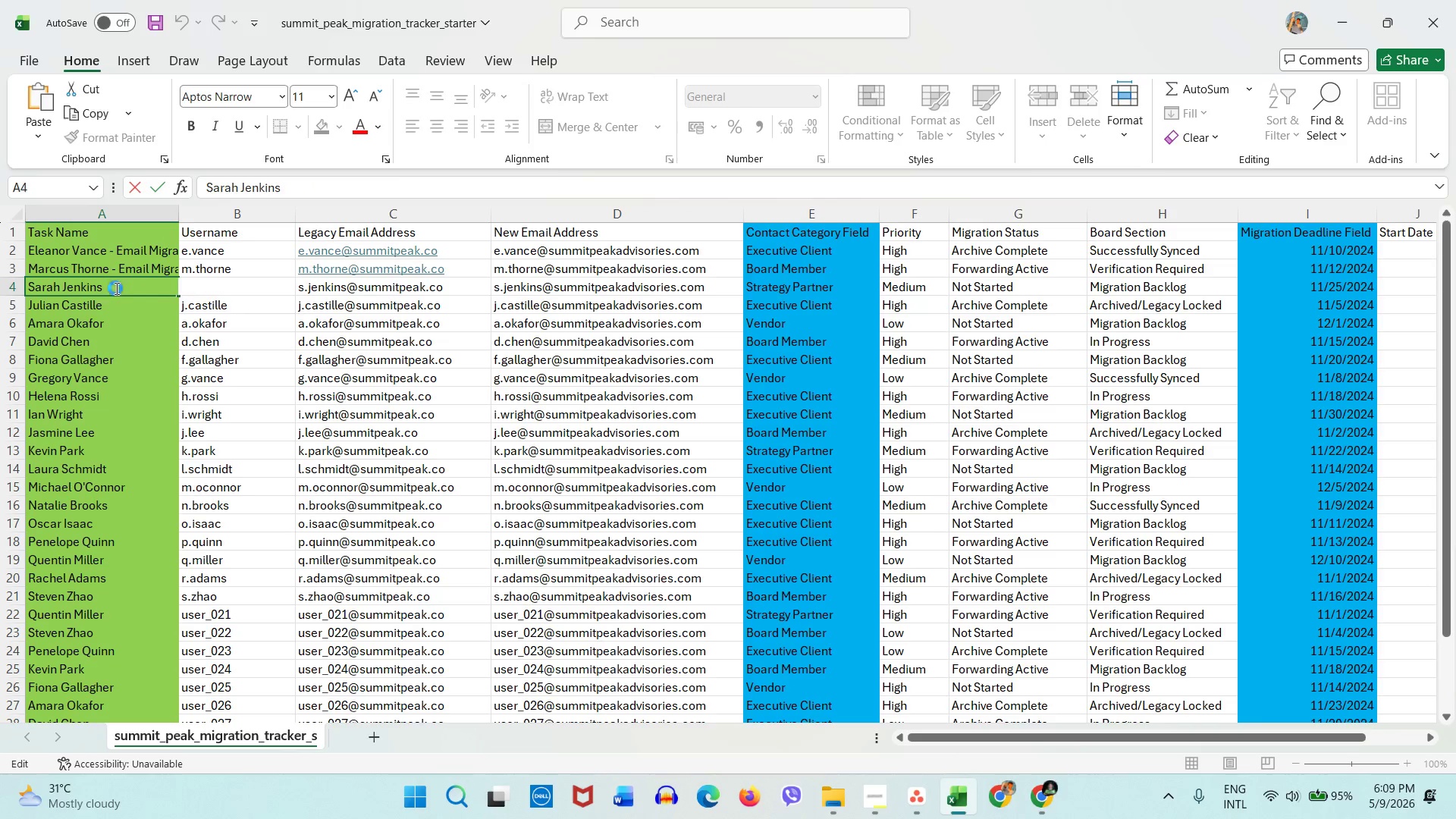 
key(Control+V)
 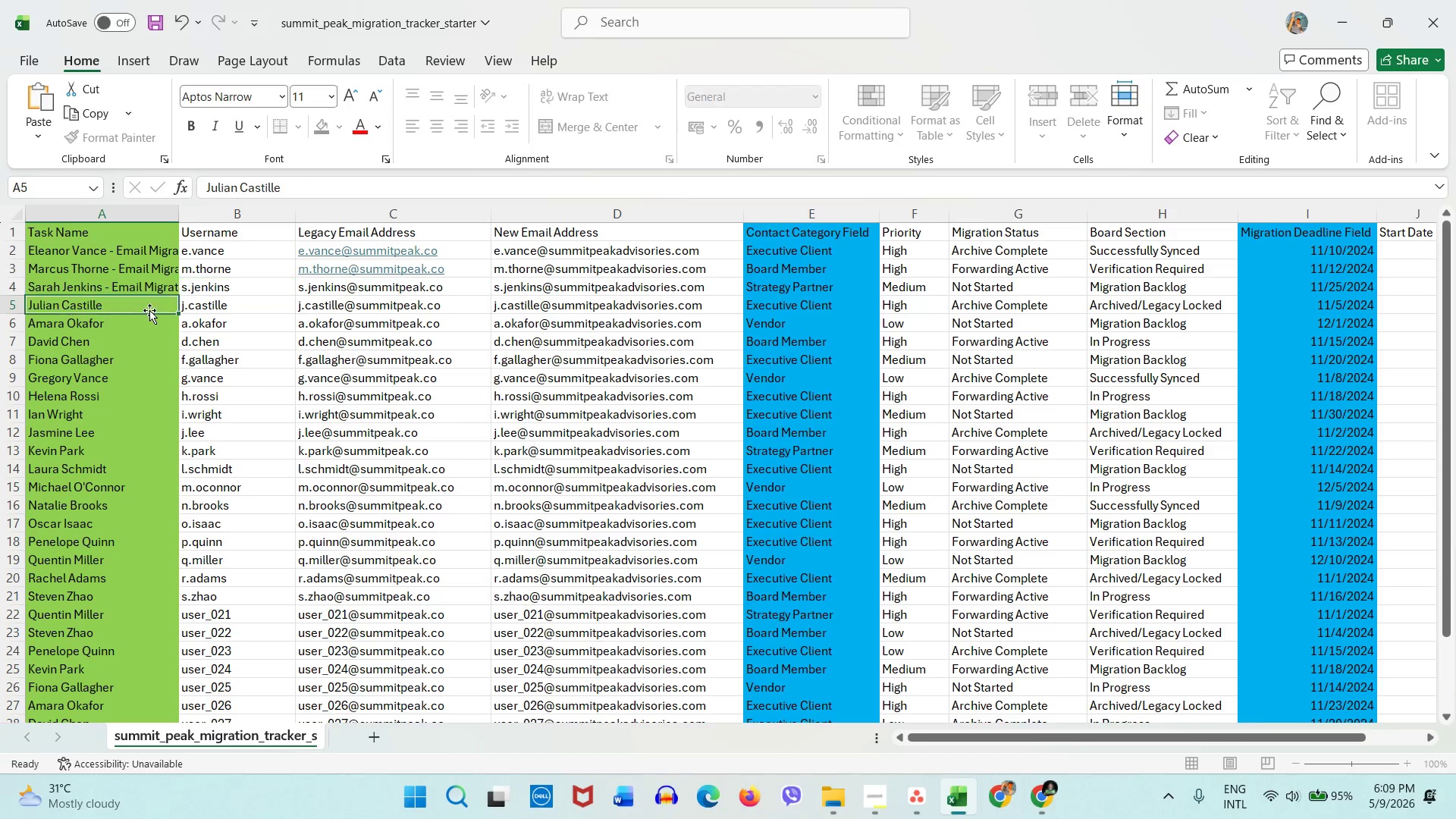 
double_click([149, 310])
 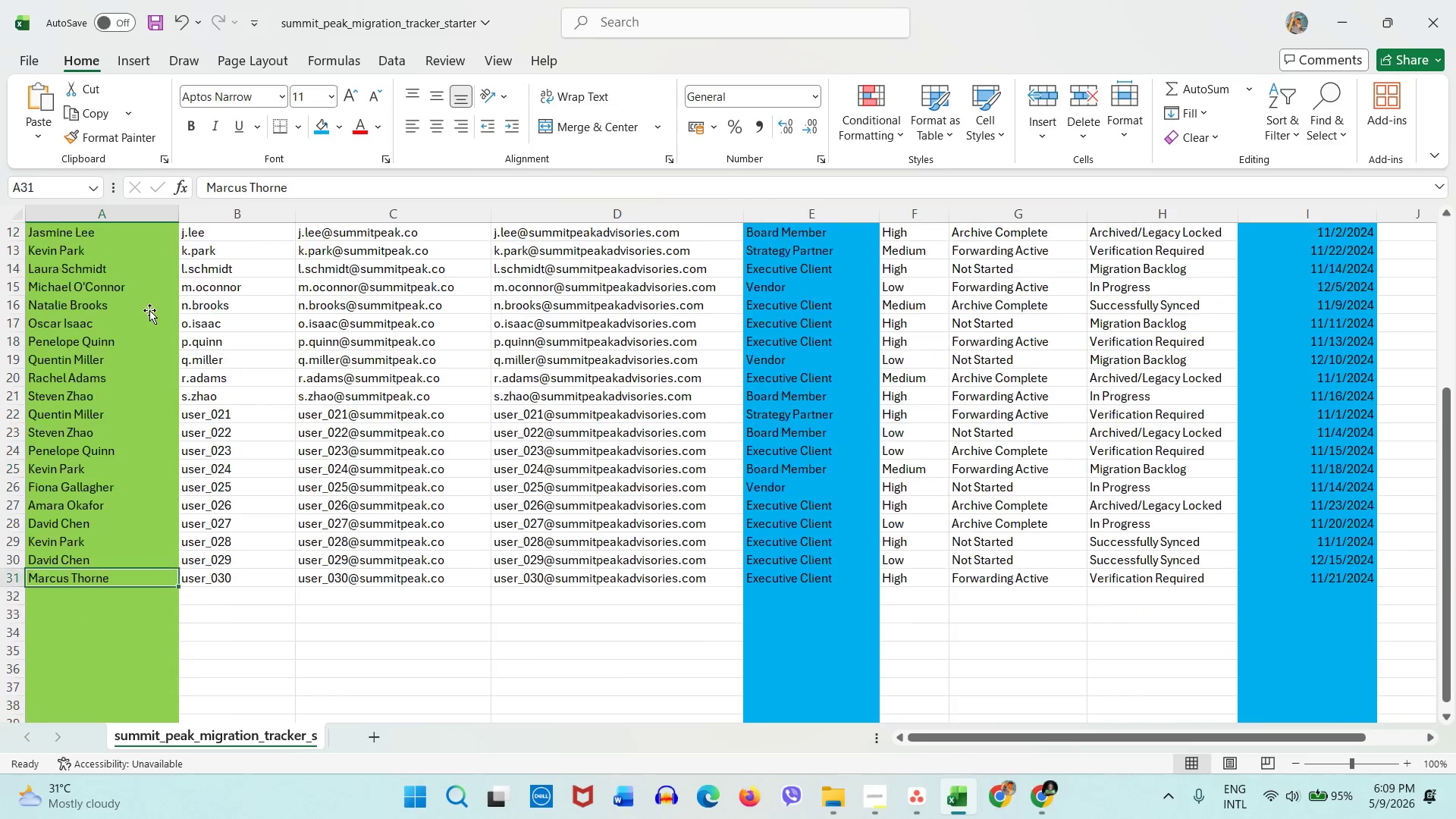 
scroll: coordinate [149, 310], scroll_direction: none, amount: 0.0
 